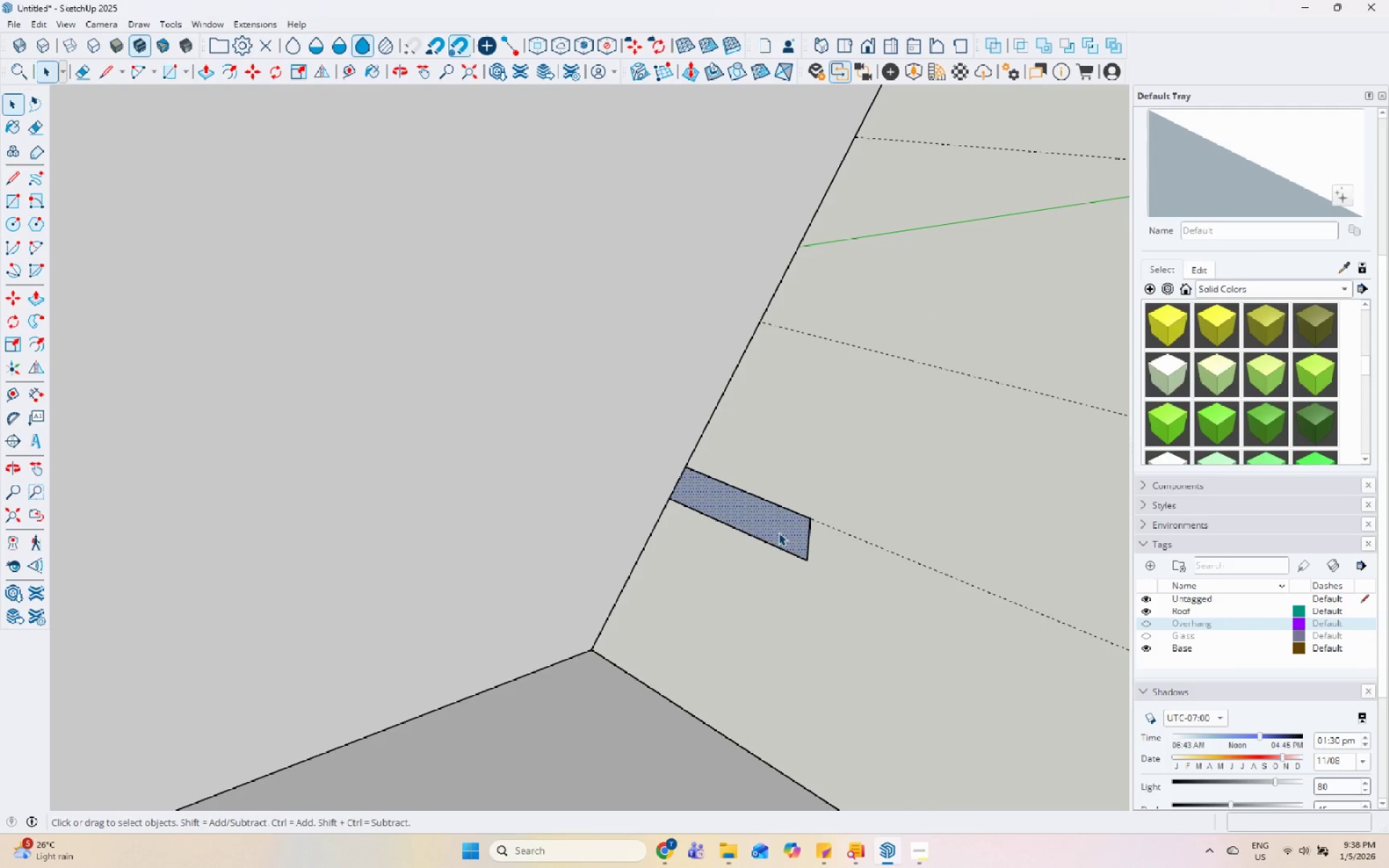 
left_click([781, 532])
 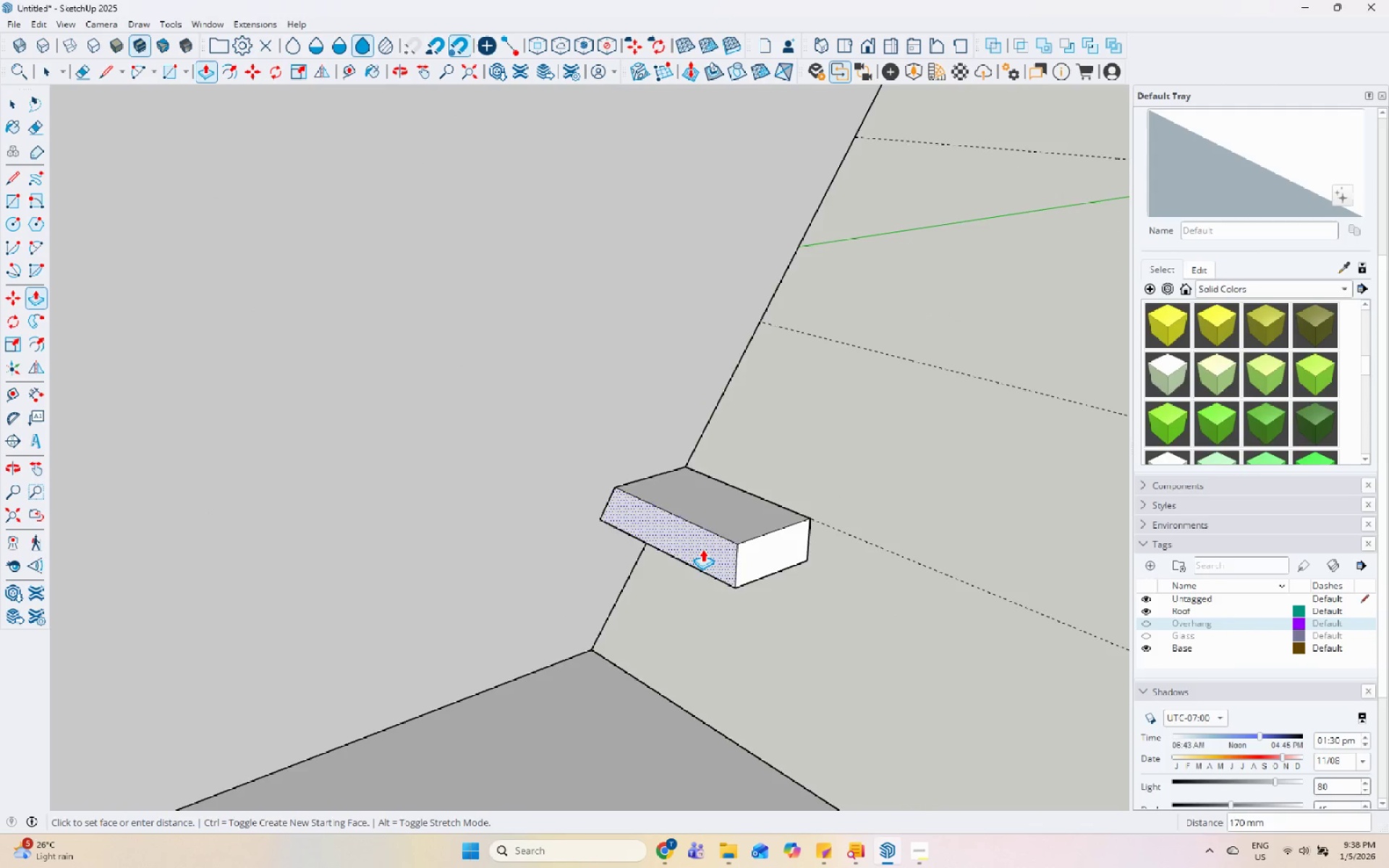 
scroll: coordinate [702, 549], scroll_direction: down, amount: 10.0
 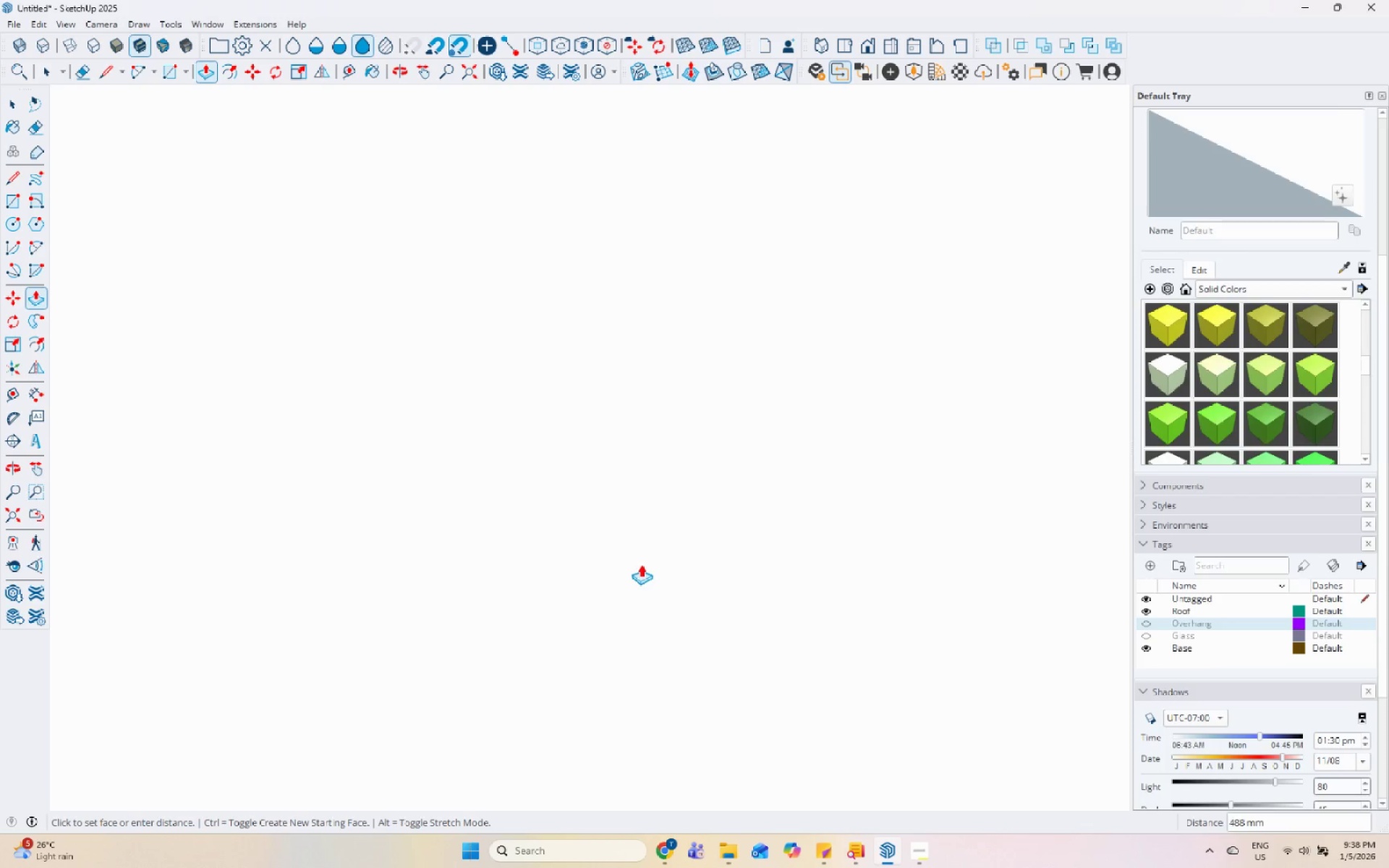 
scroll: coordinate [694, 546], scroll_direction: up, amount: 91.0
 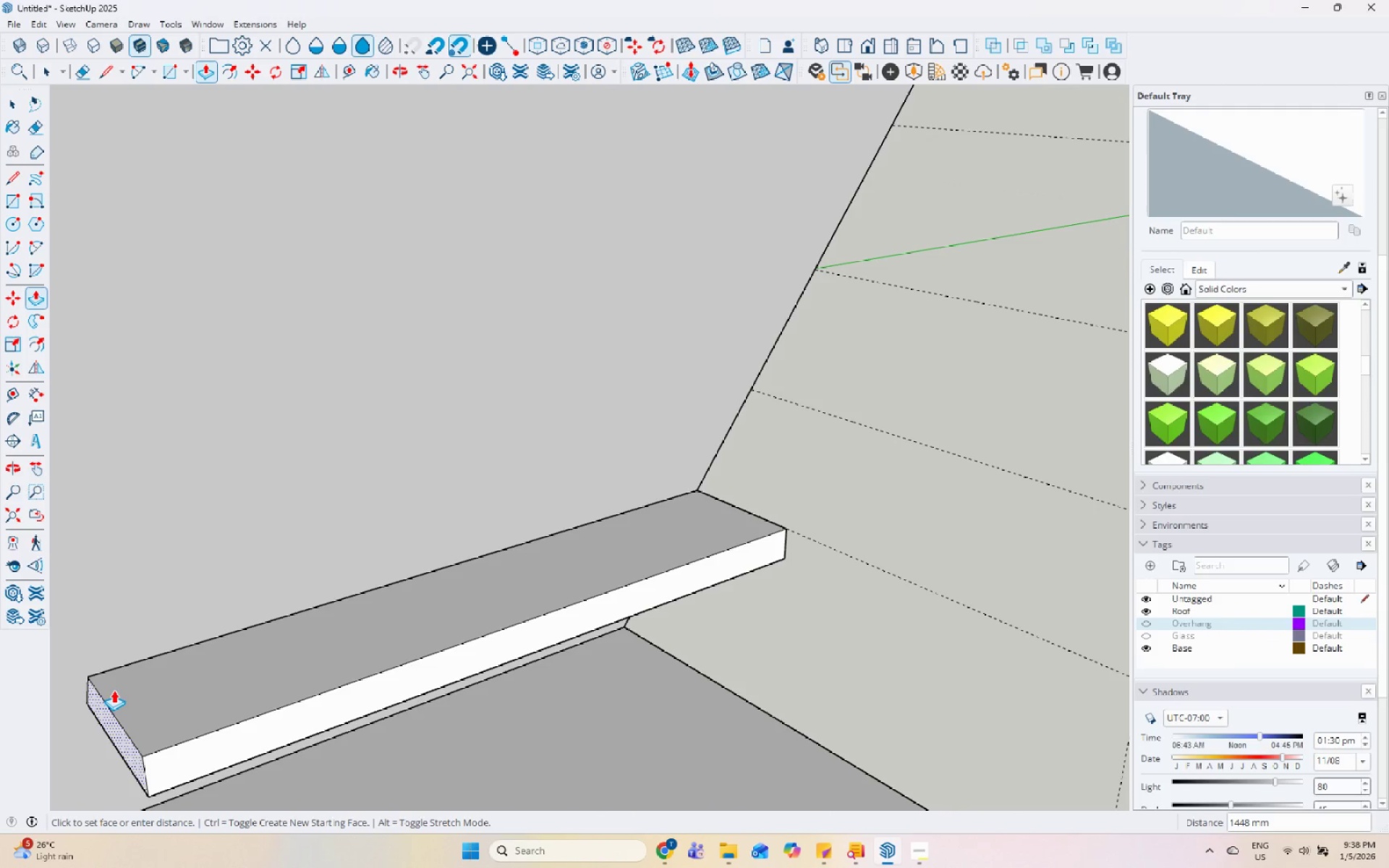 
key(Numpad1)
 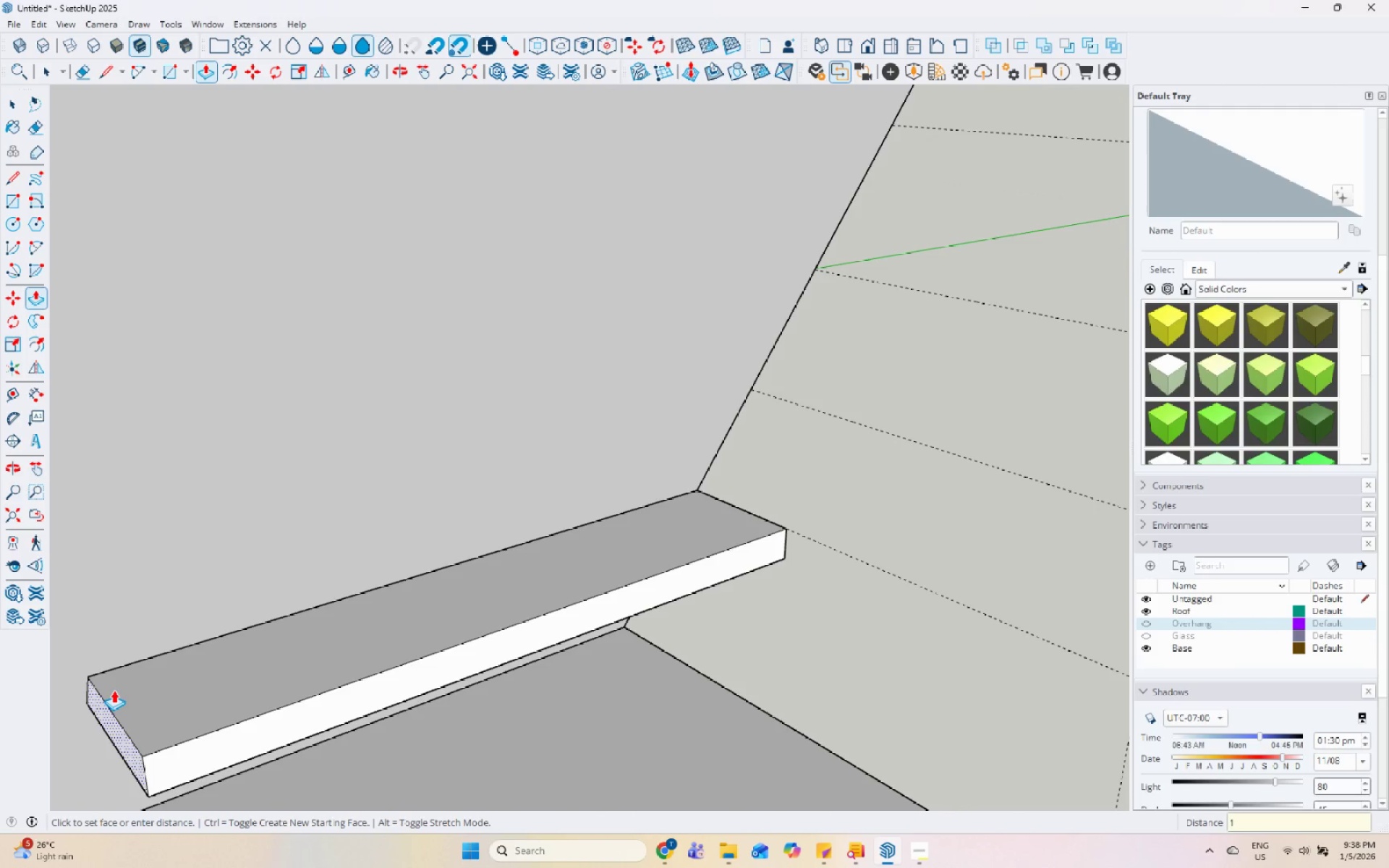 
key(Numpad2)
 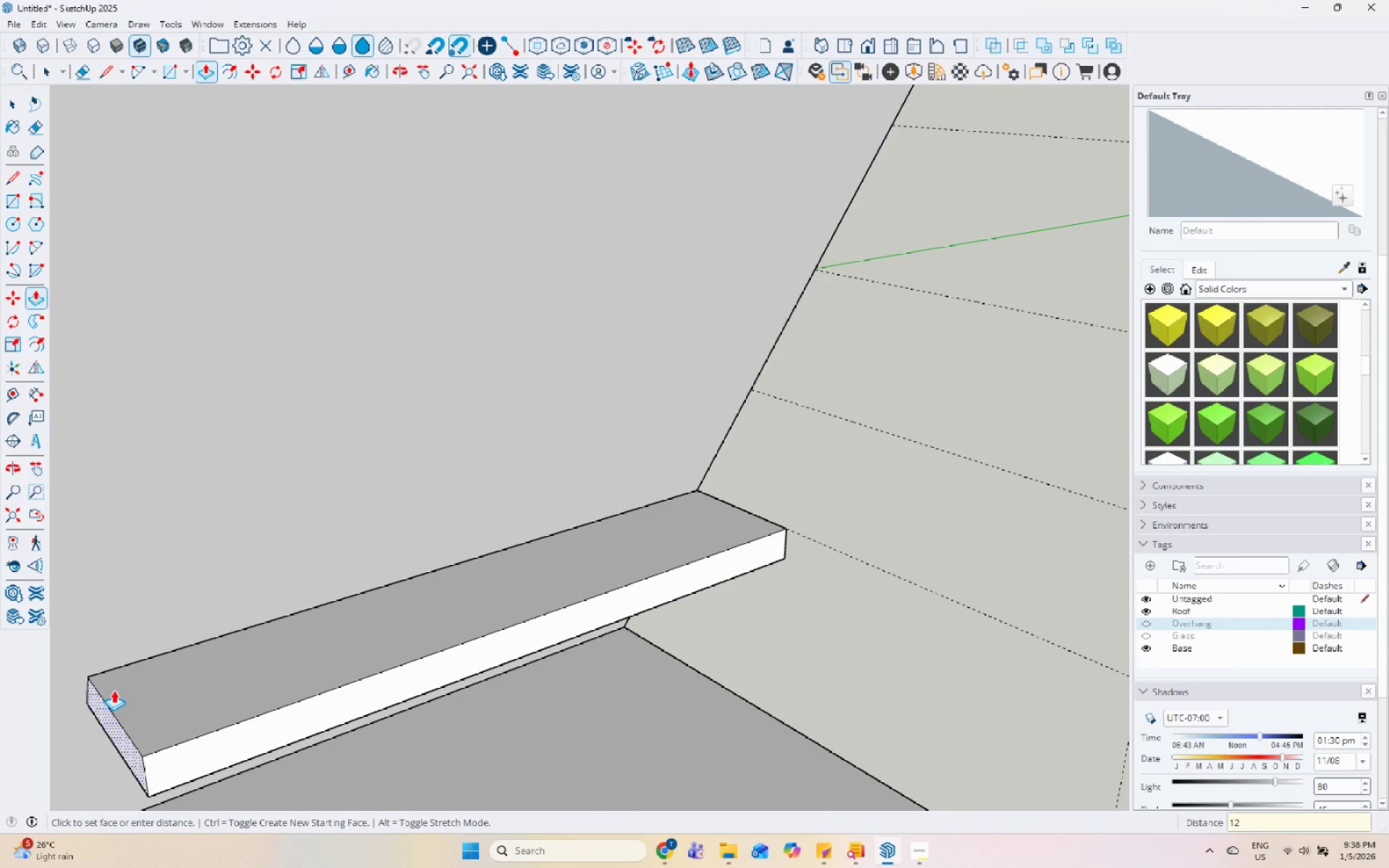 
key(Numpad0)
 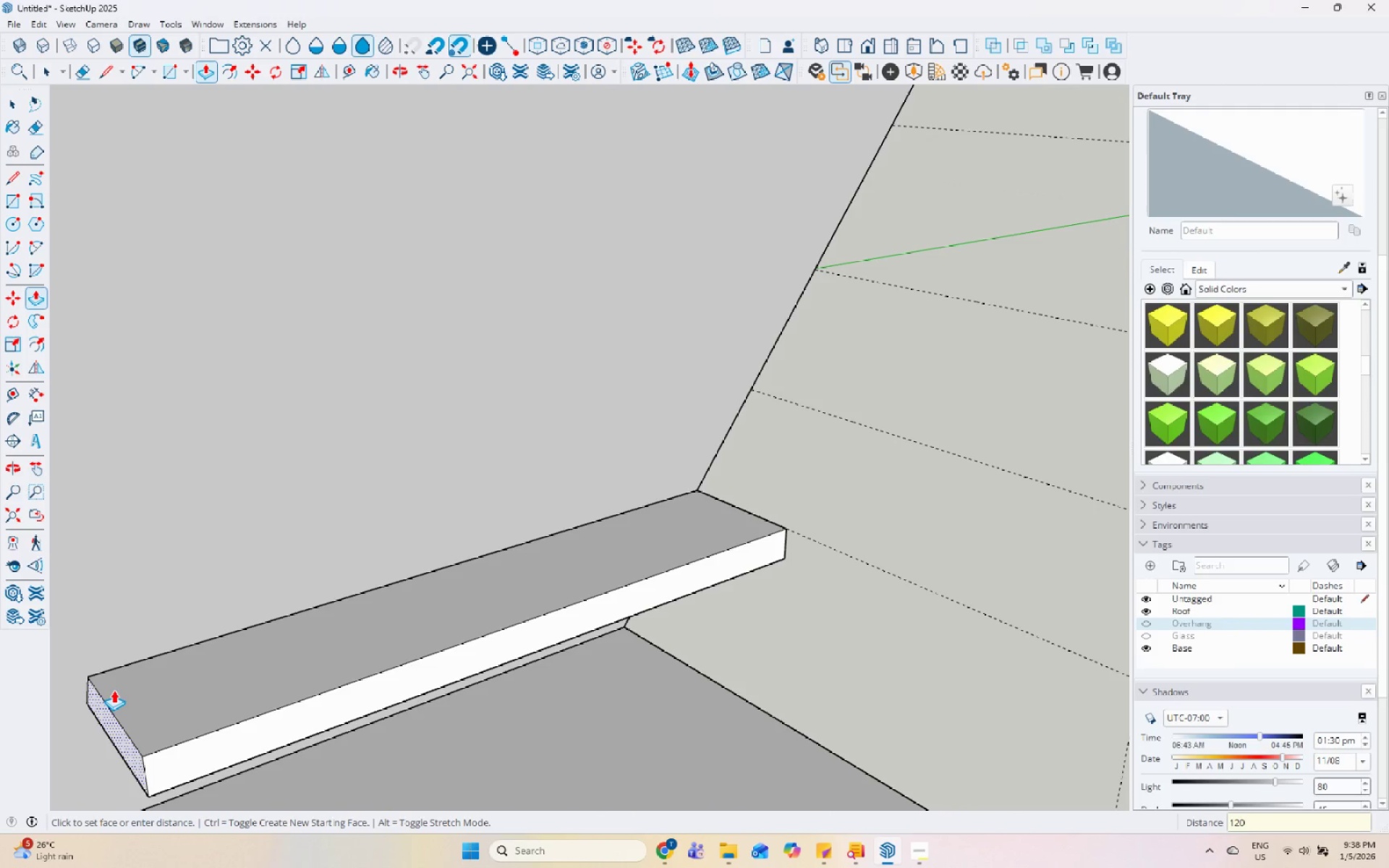 
key(Numpad0)
 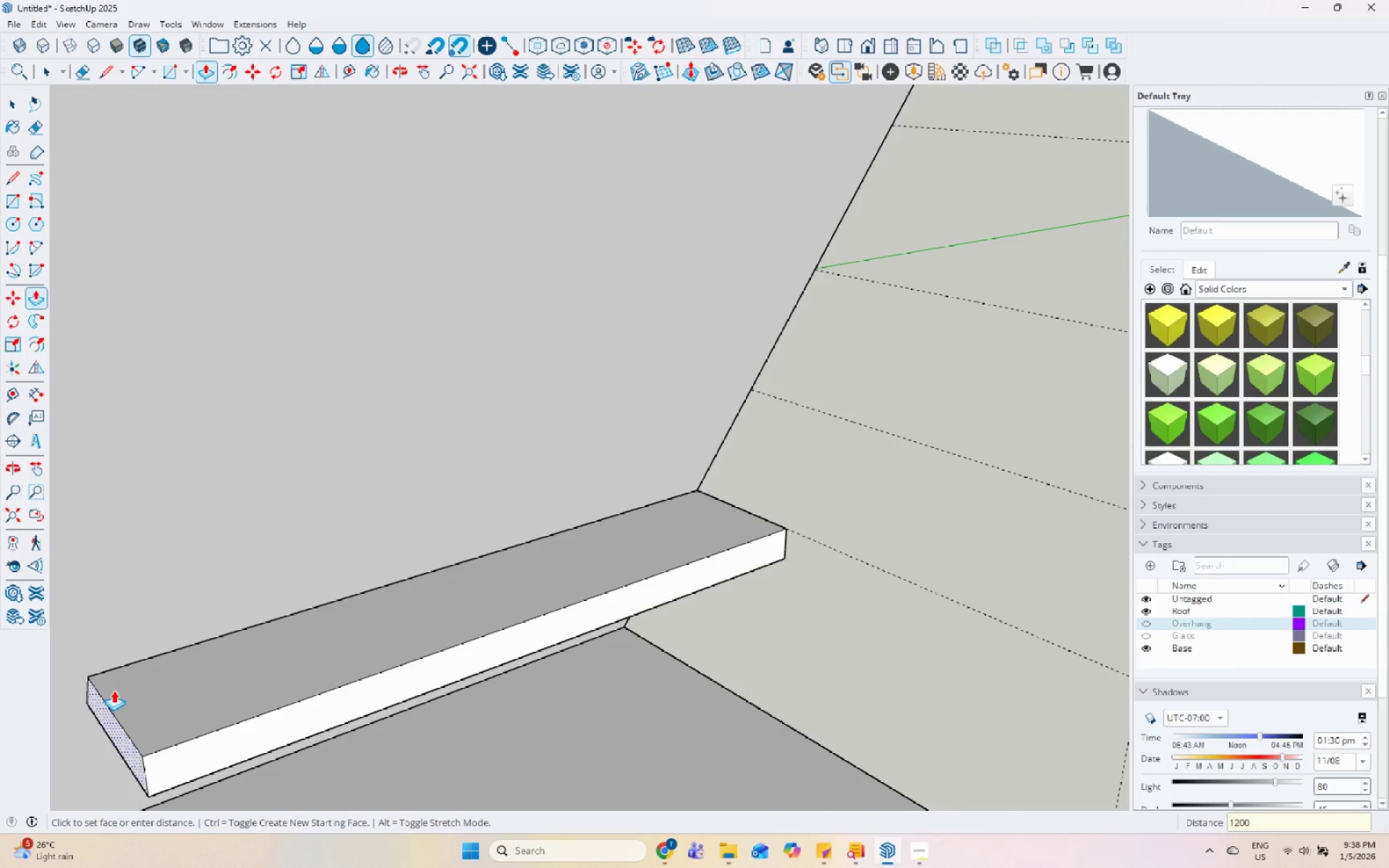 
key(Enter)
 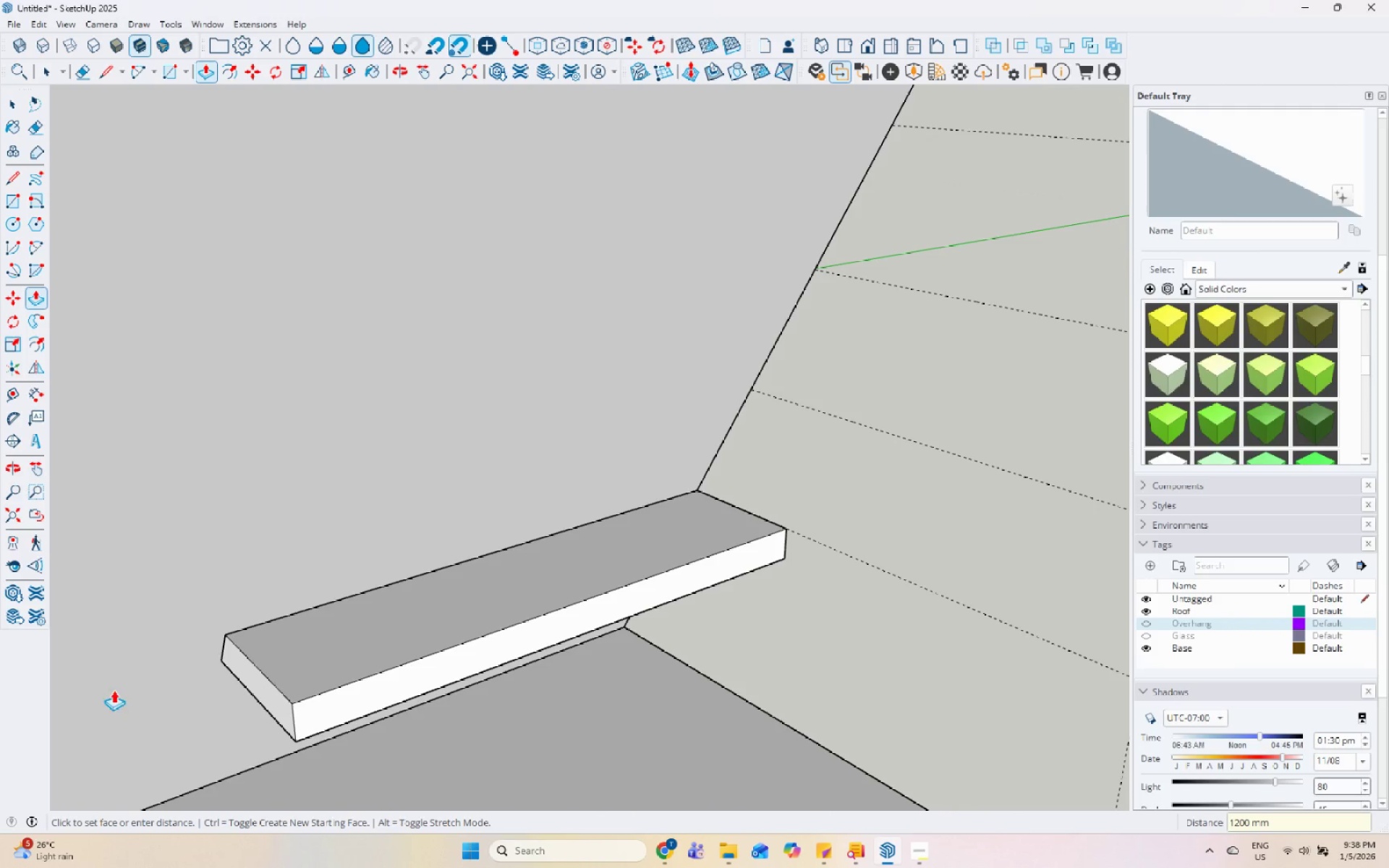 
key(Space)
 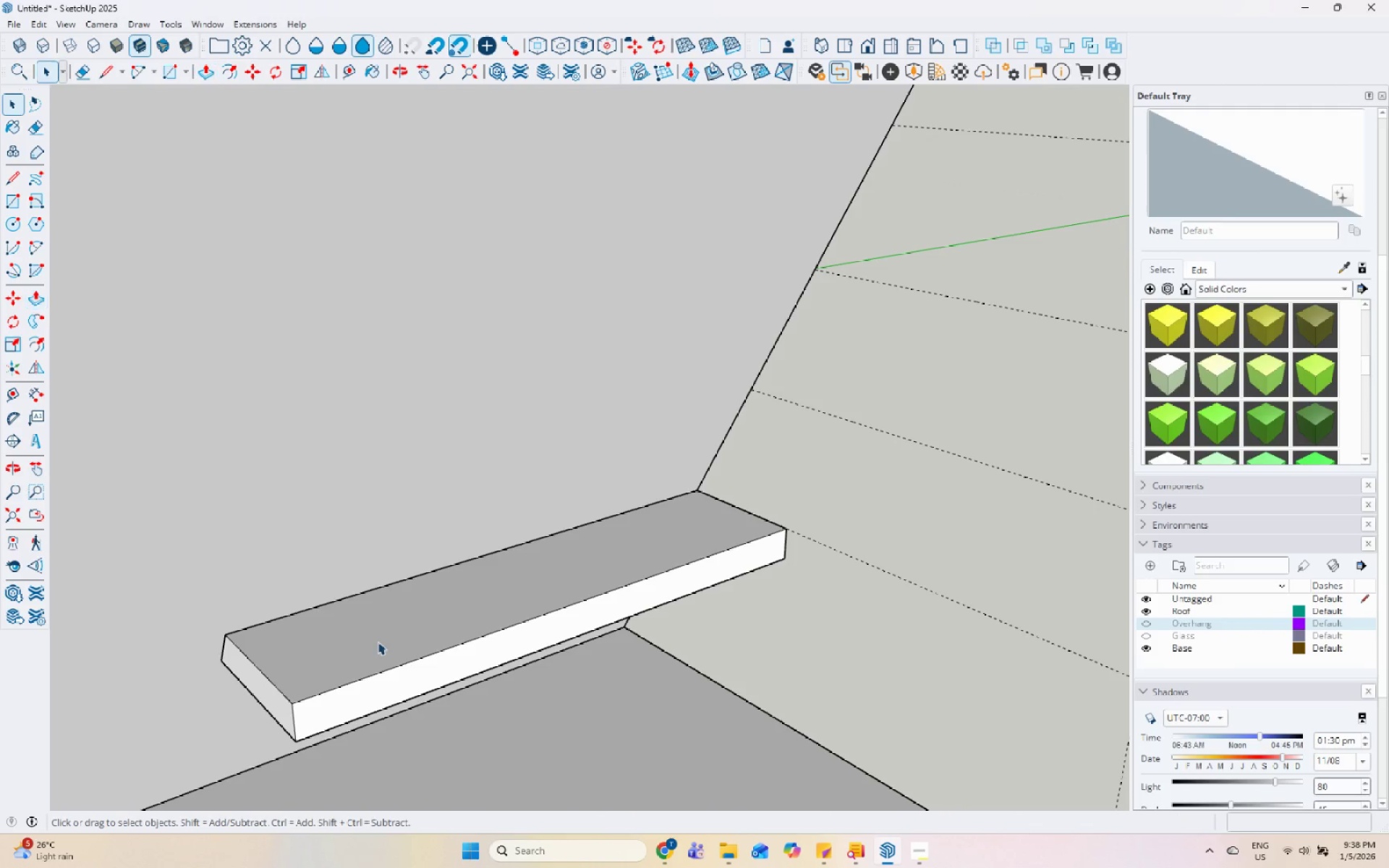 
double_click([378, 642])
 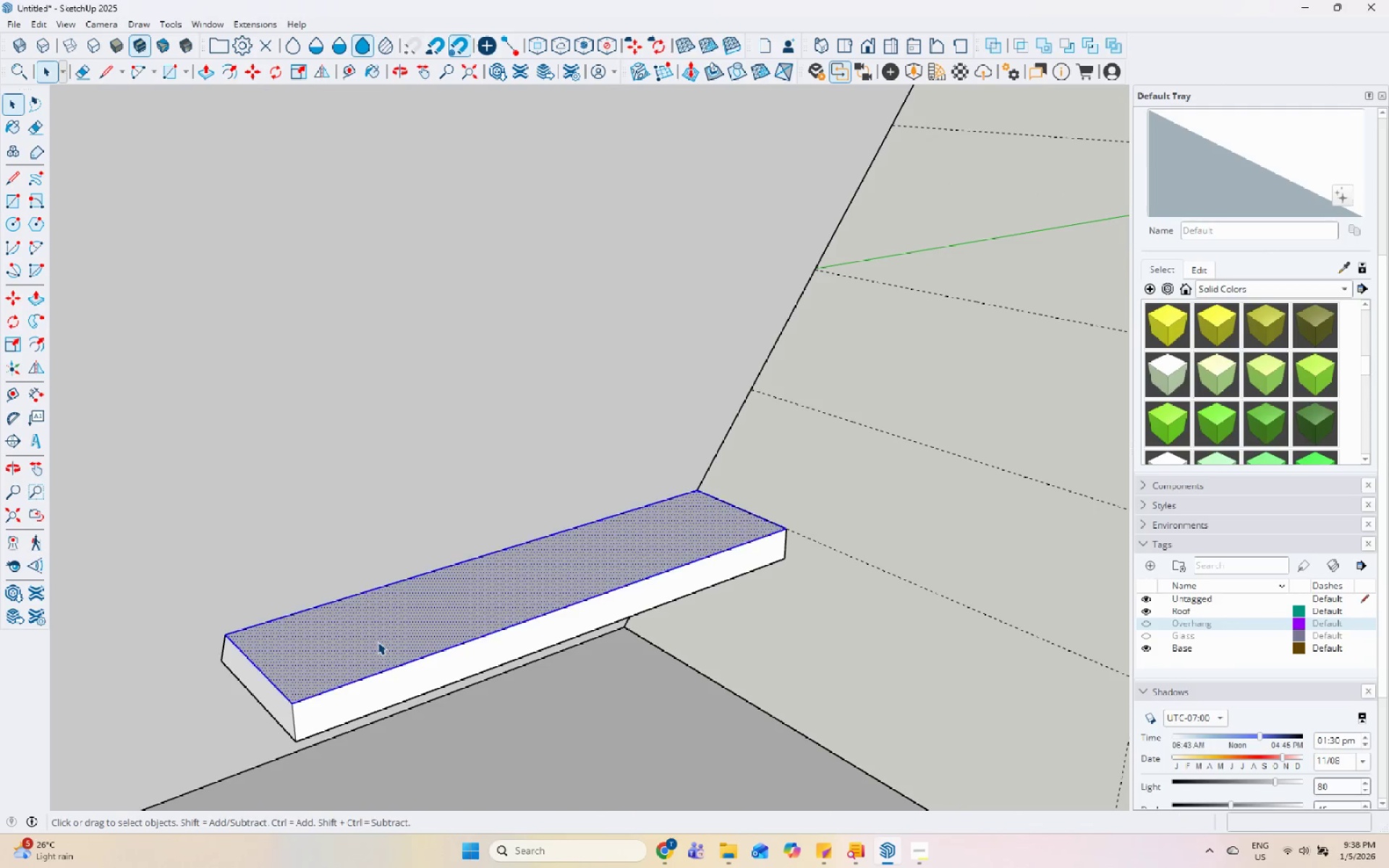 
triple_click([378, 642])
 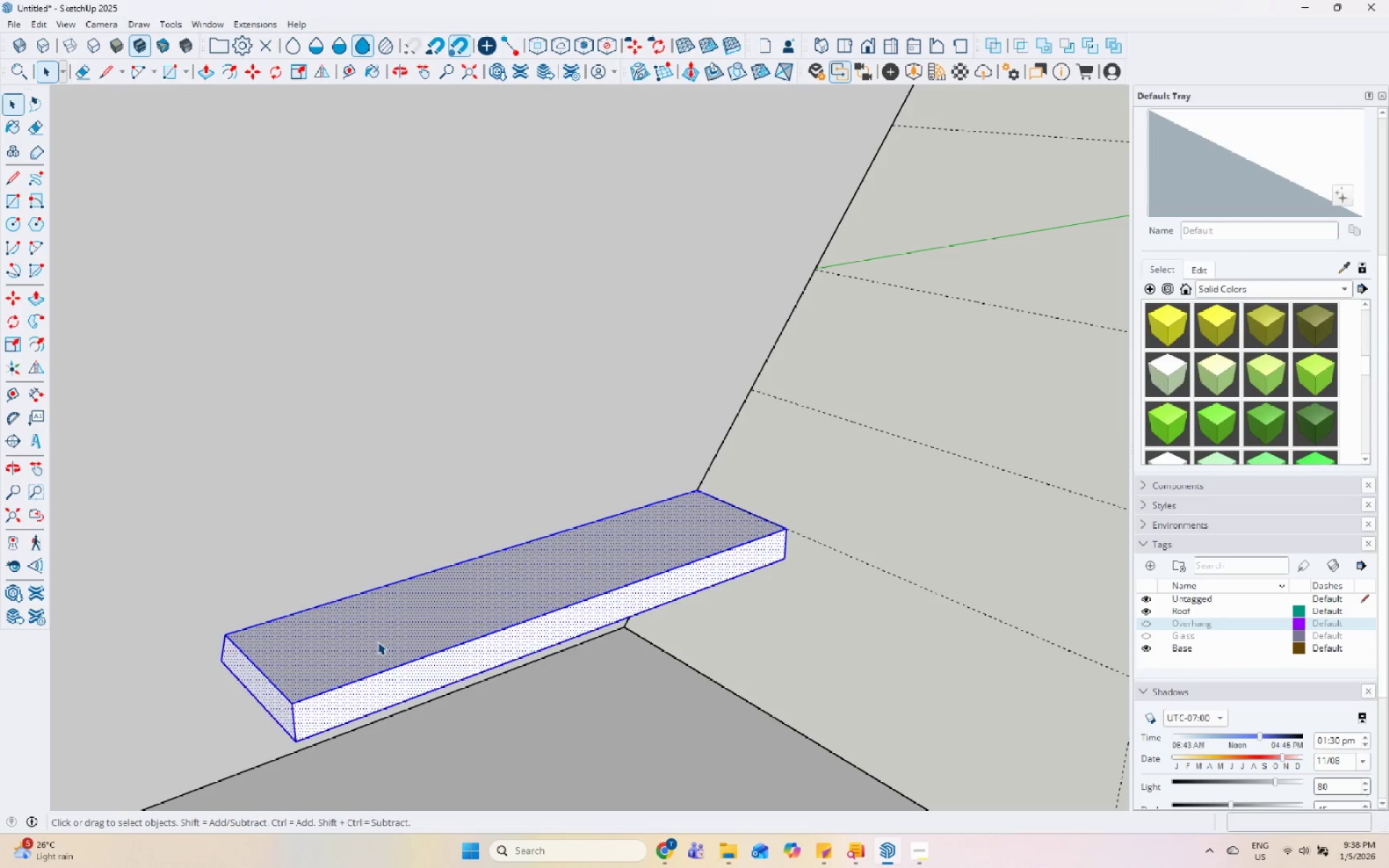 
right_click([378, 642])
 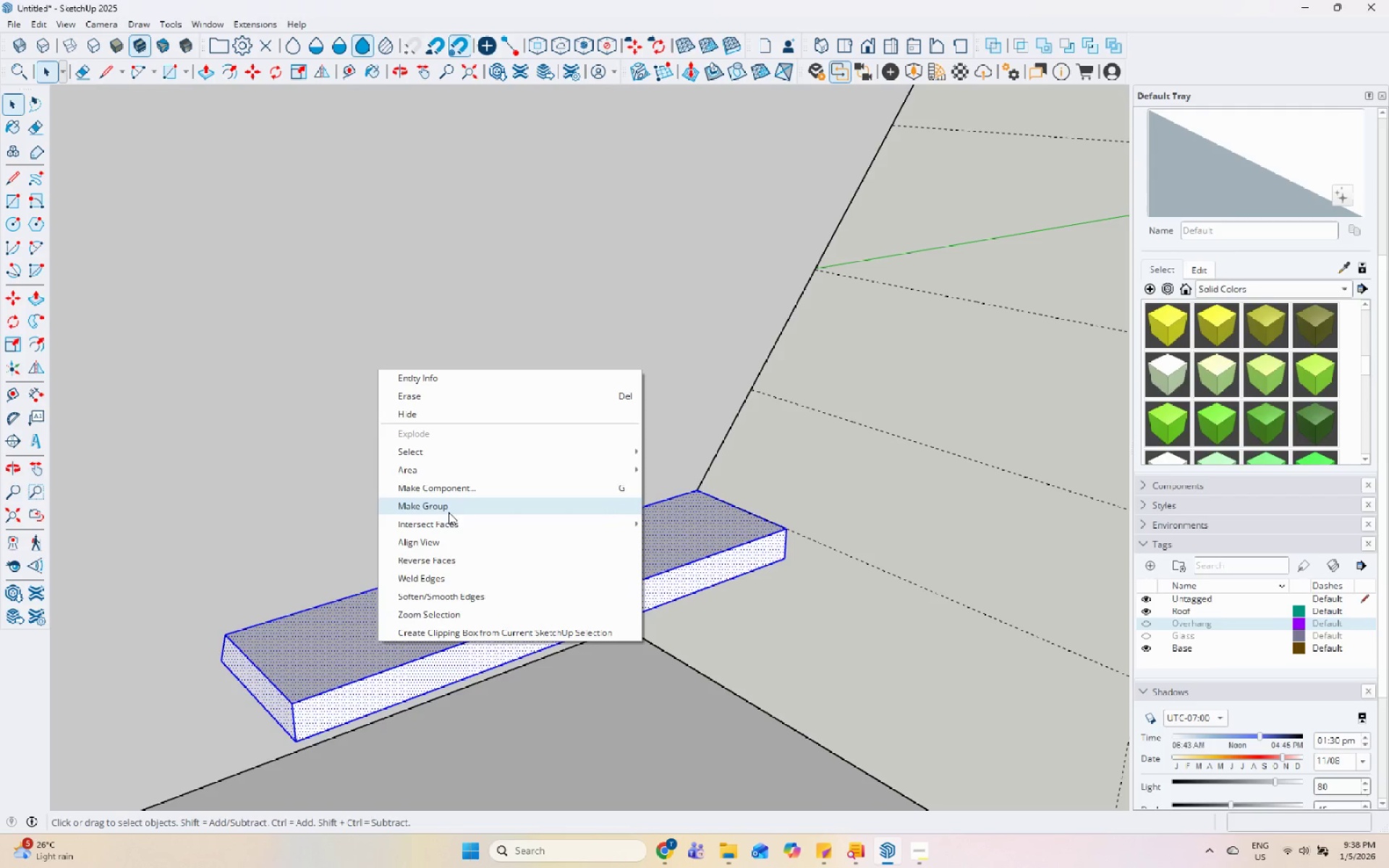 
left_click([450, 509])
 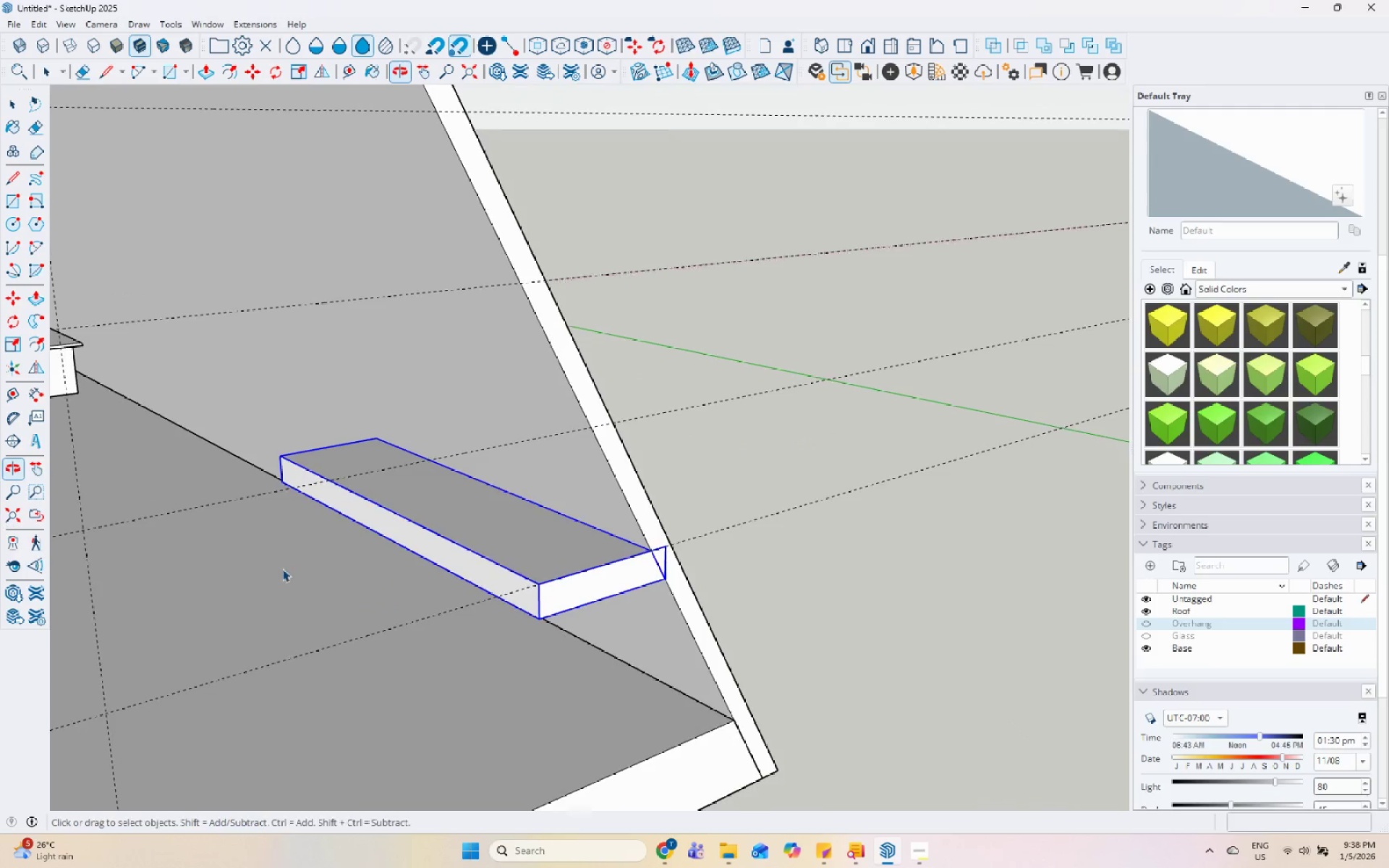 
right_click([573, 584])
 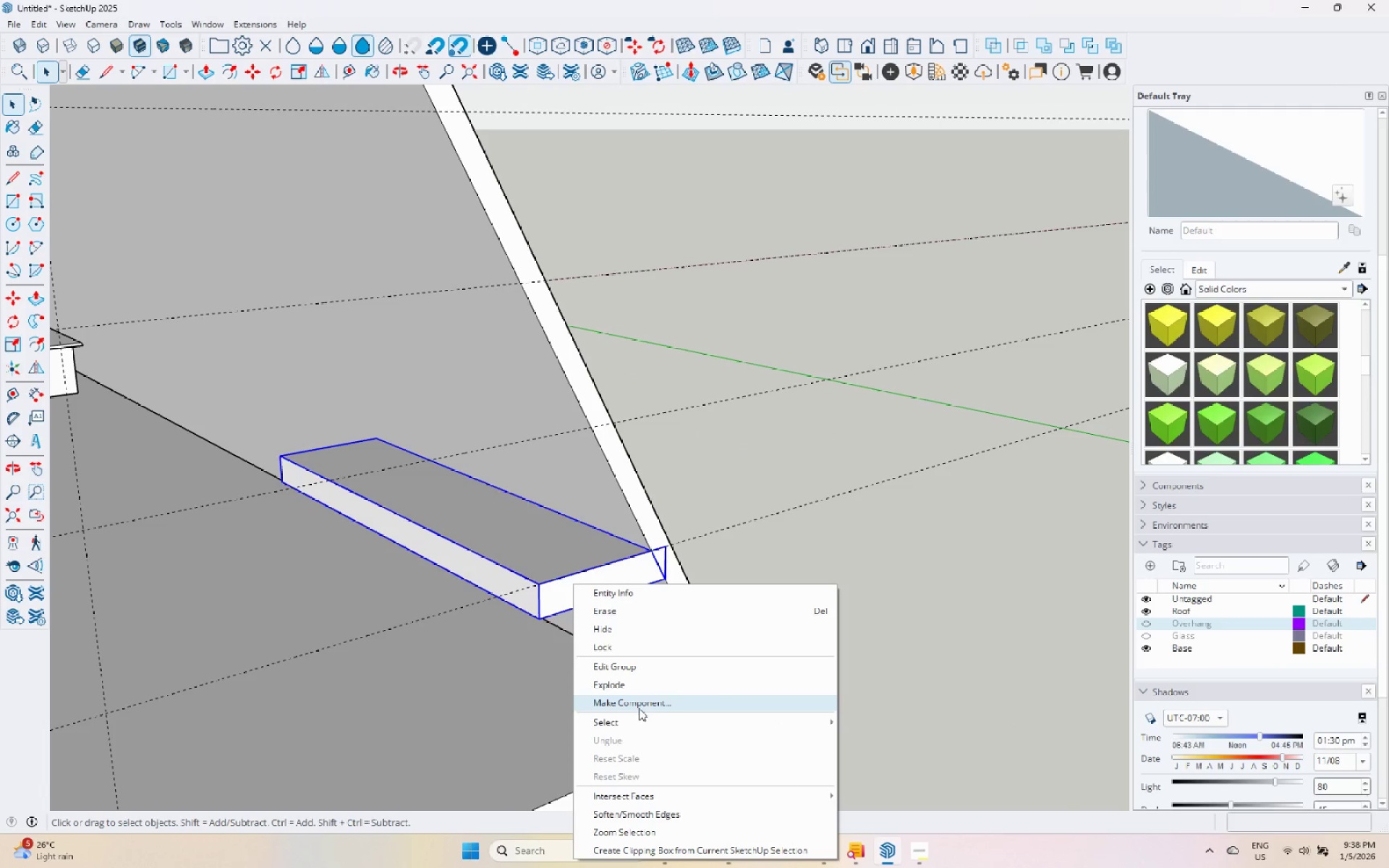 
left_click([645, 699])
 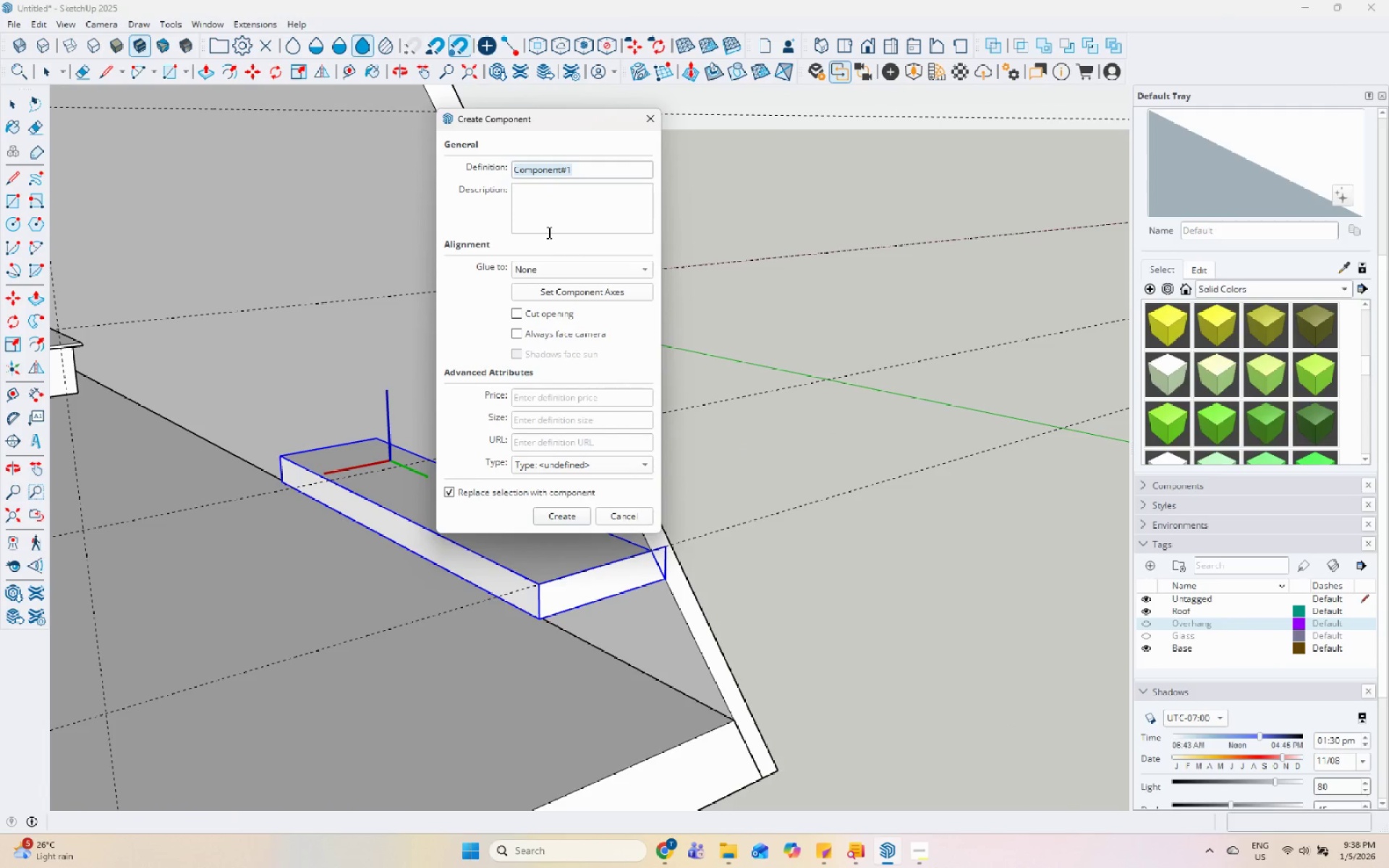 
type(S)
key(Backspace)
type(Plant Shelves)
 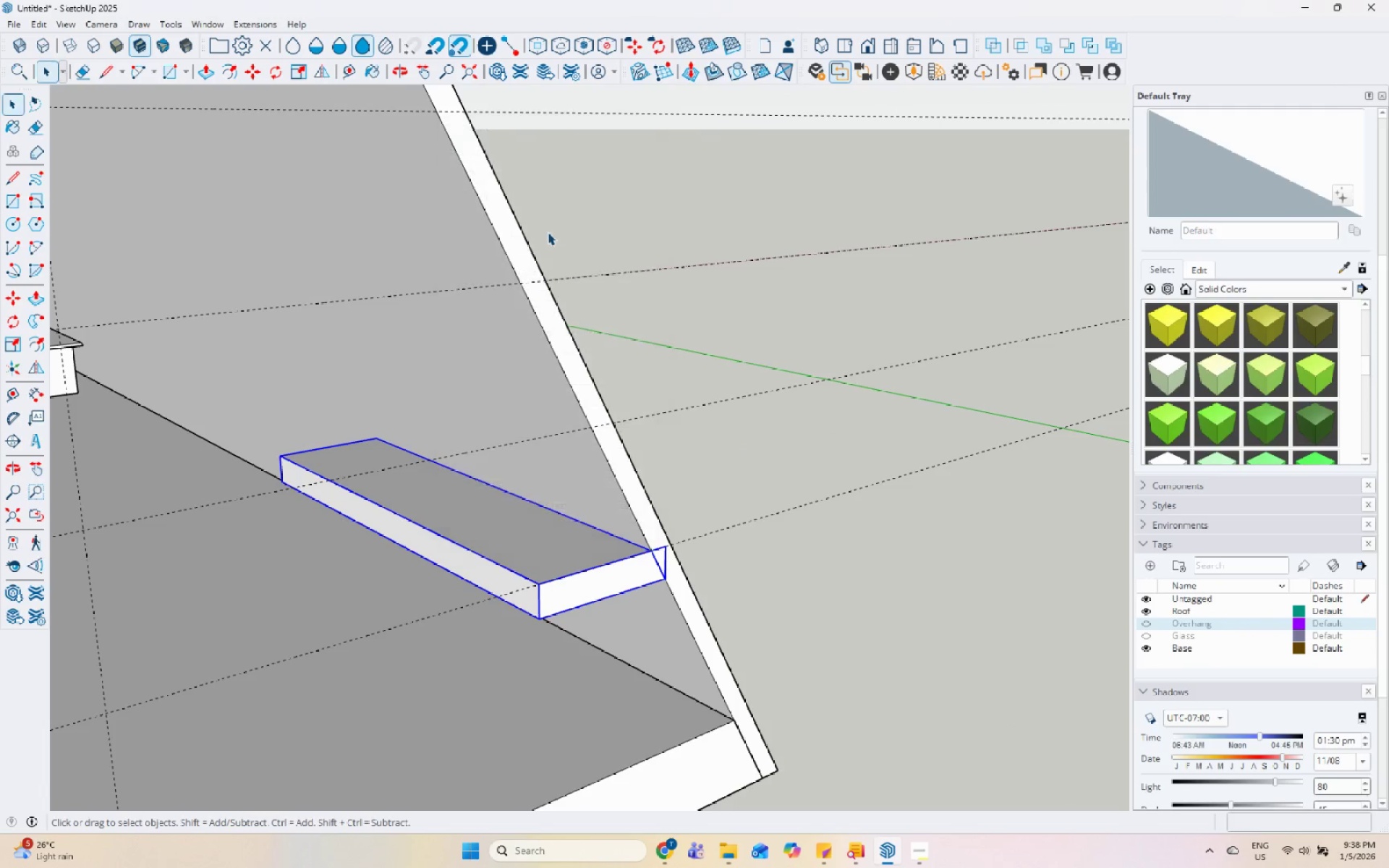 
 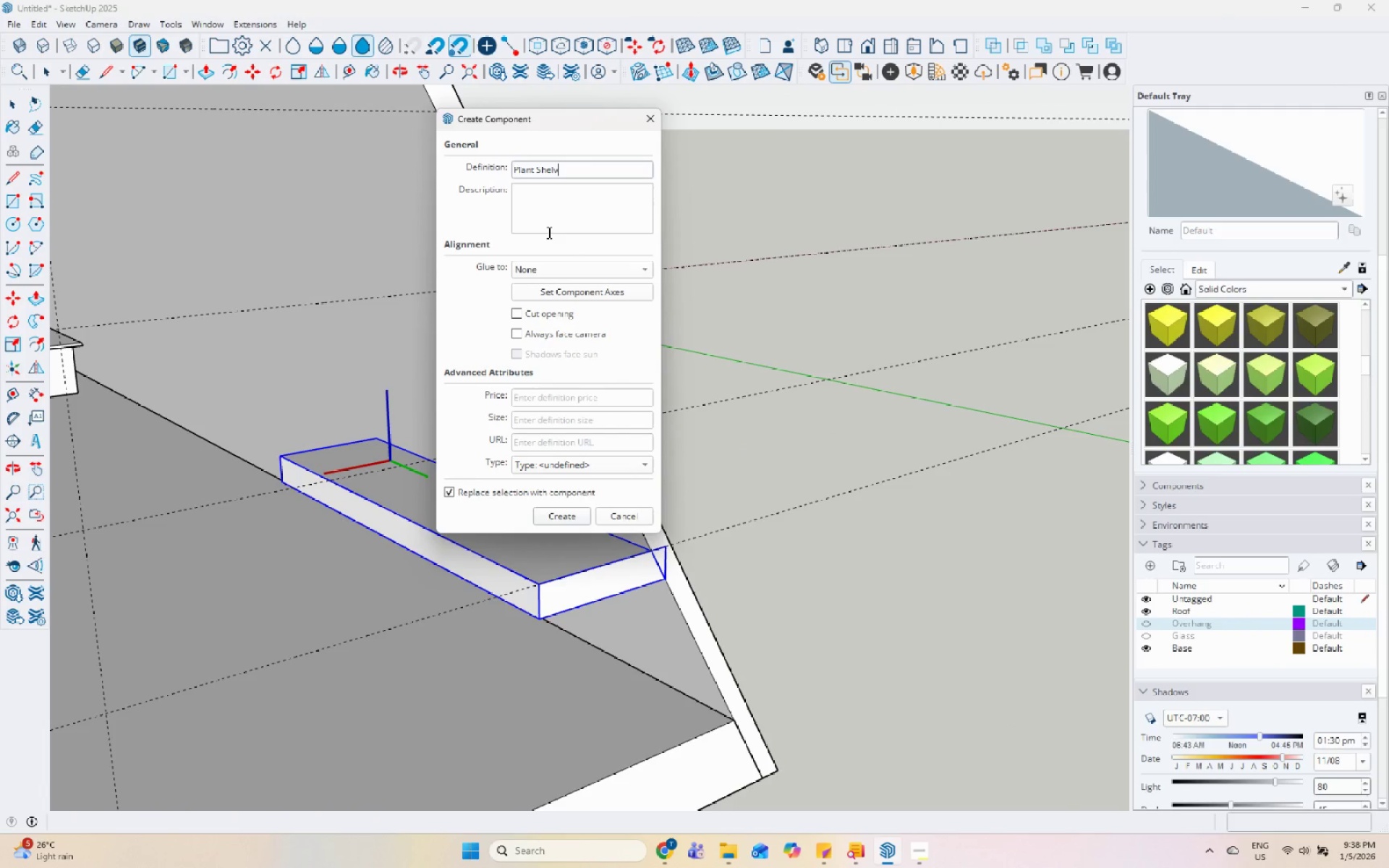 
key(Enter)
 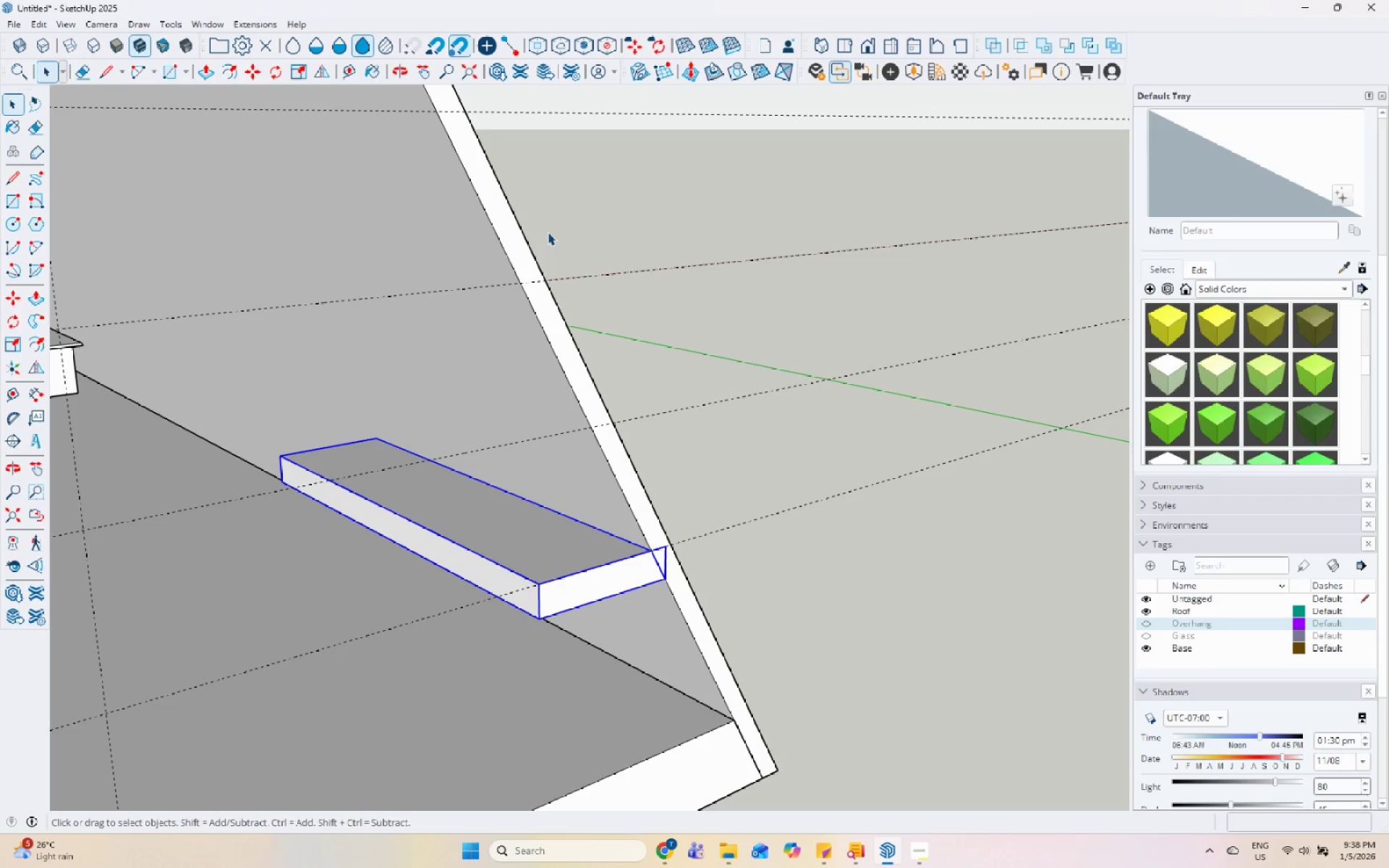 
scroll: coordinate [761, 553], scroll_direction: down, amount: 5.0
 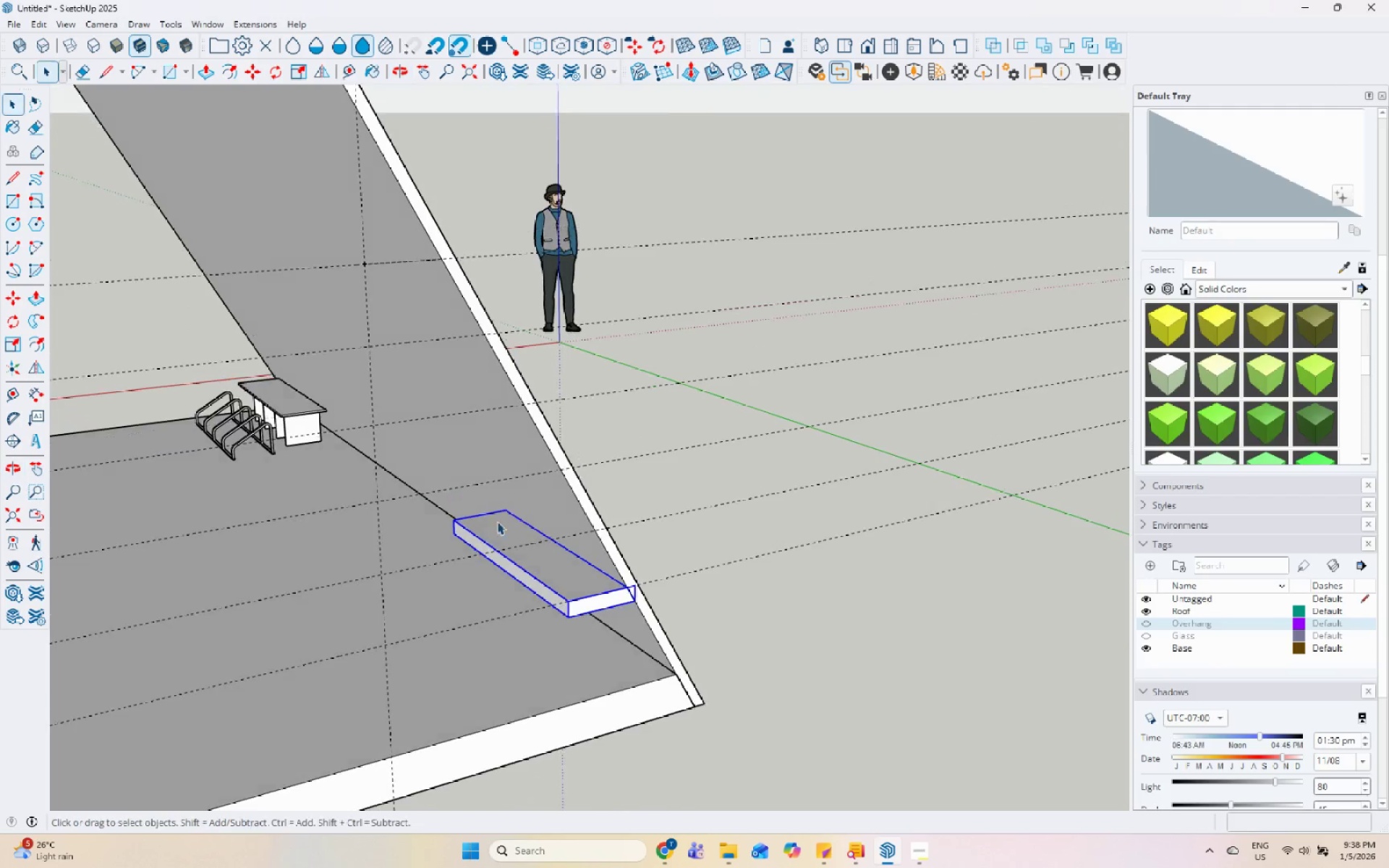 
key(M)
 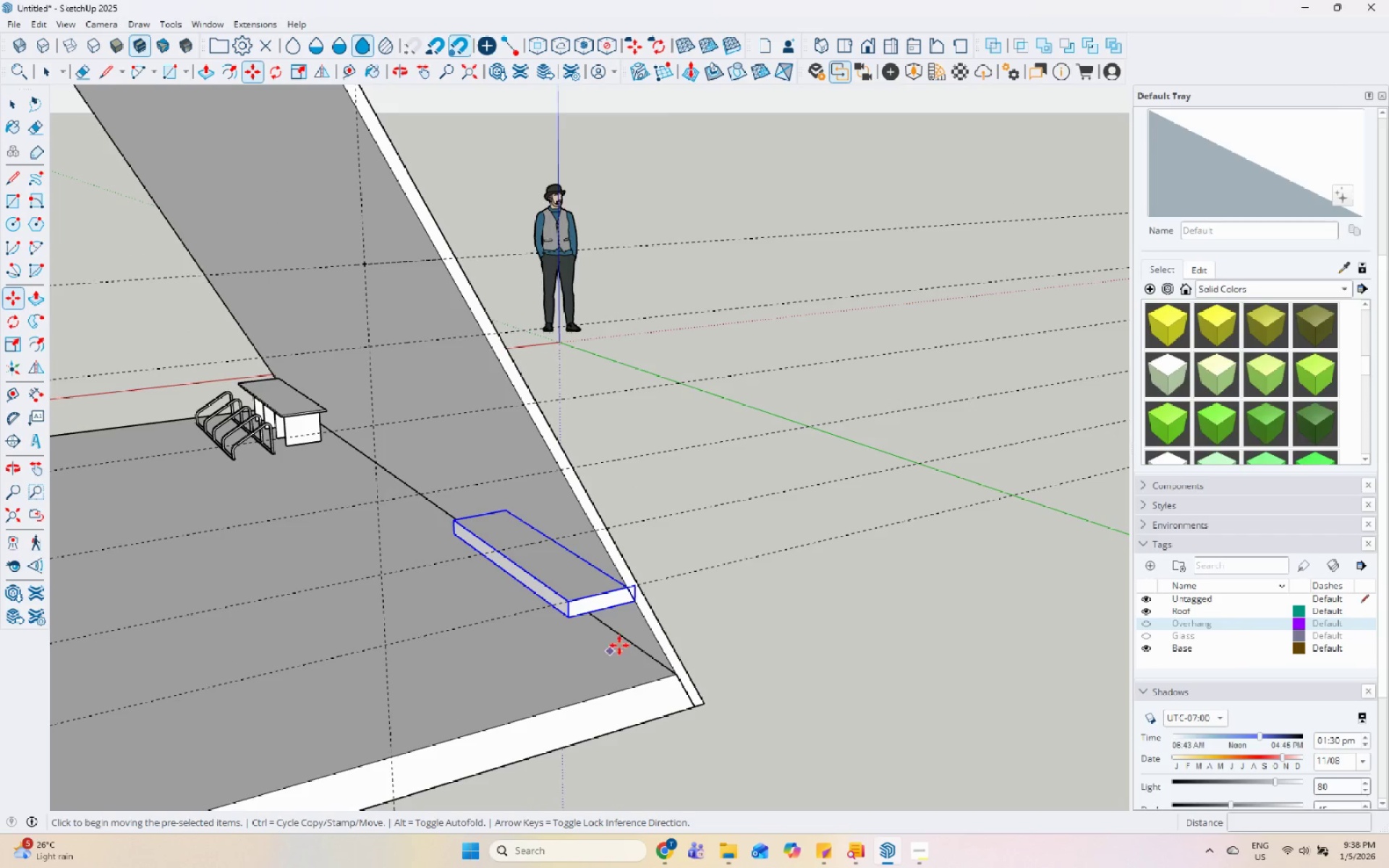 
scroll: coordinate [642, 613], scroll_direction: up, amount: 5.0
 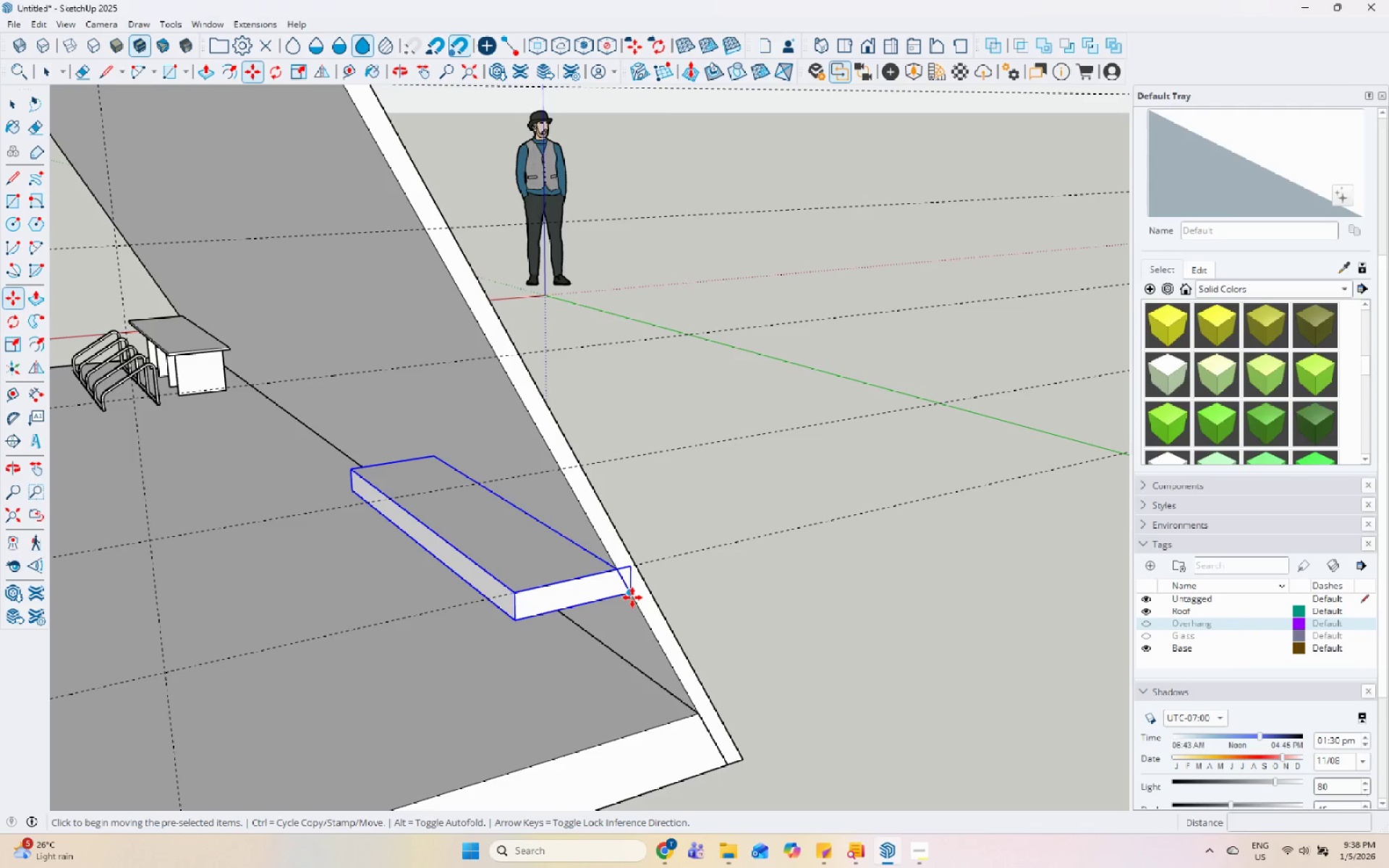 
key(Control+ControlLeft)
 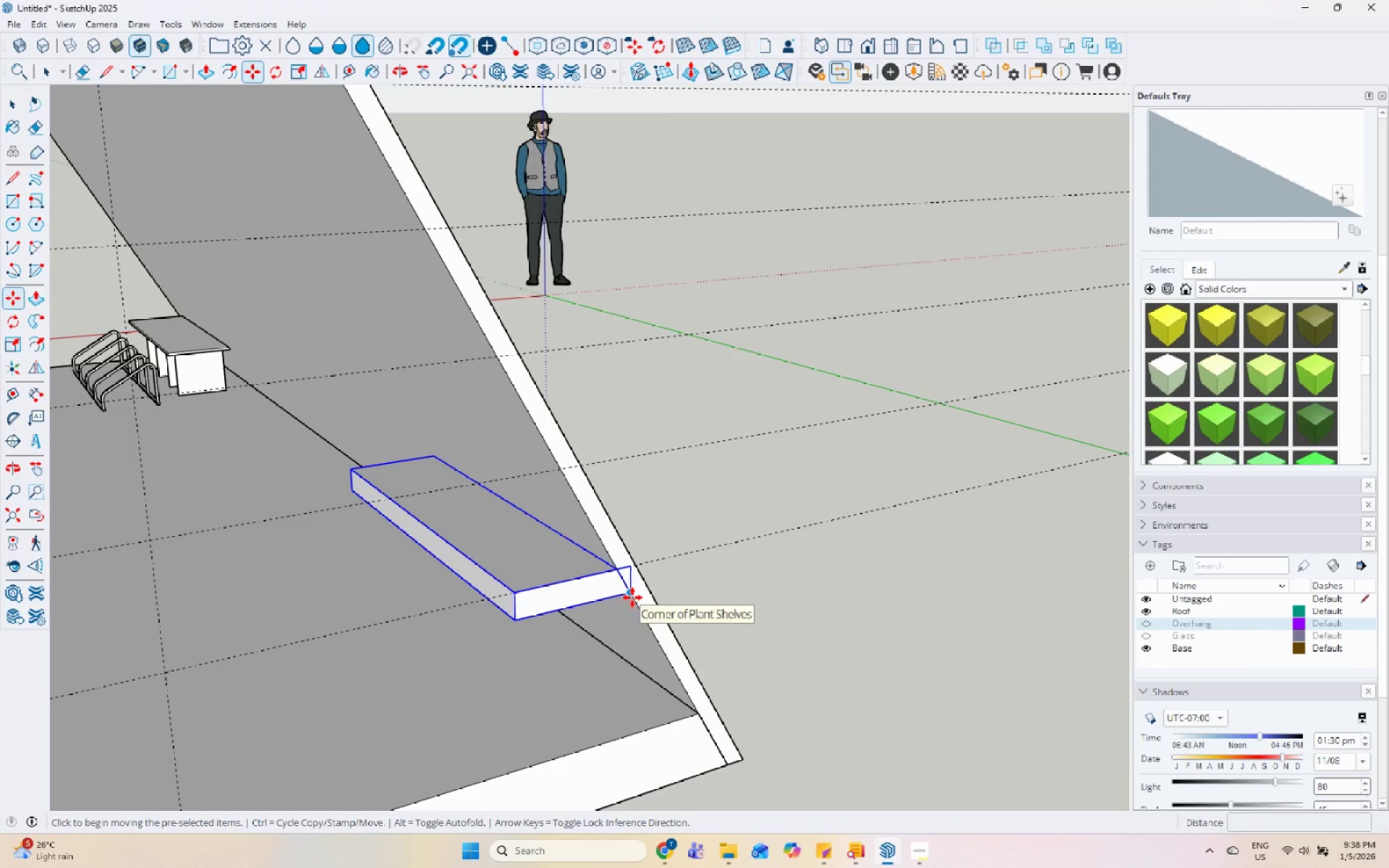 
left_click([632, 597])
 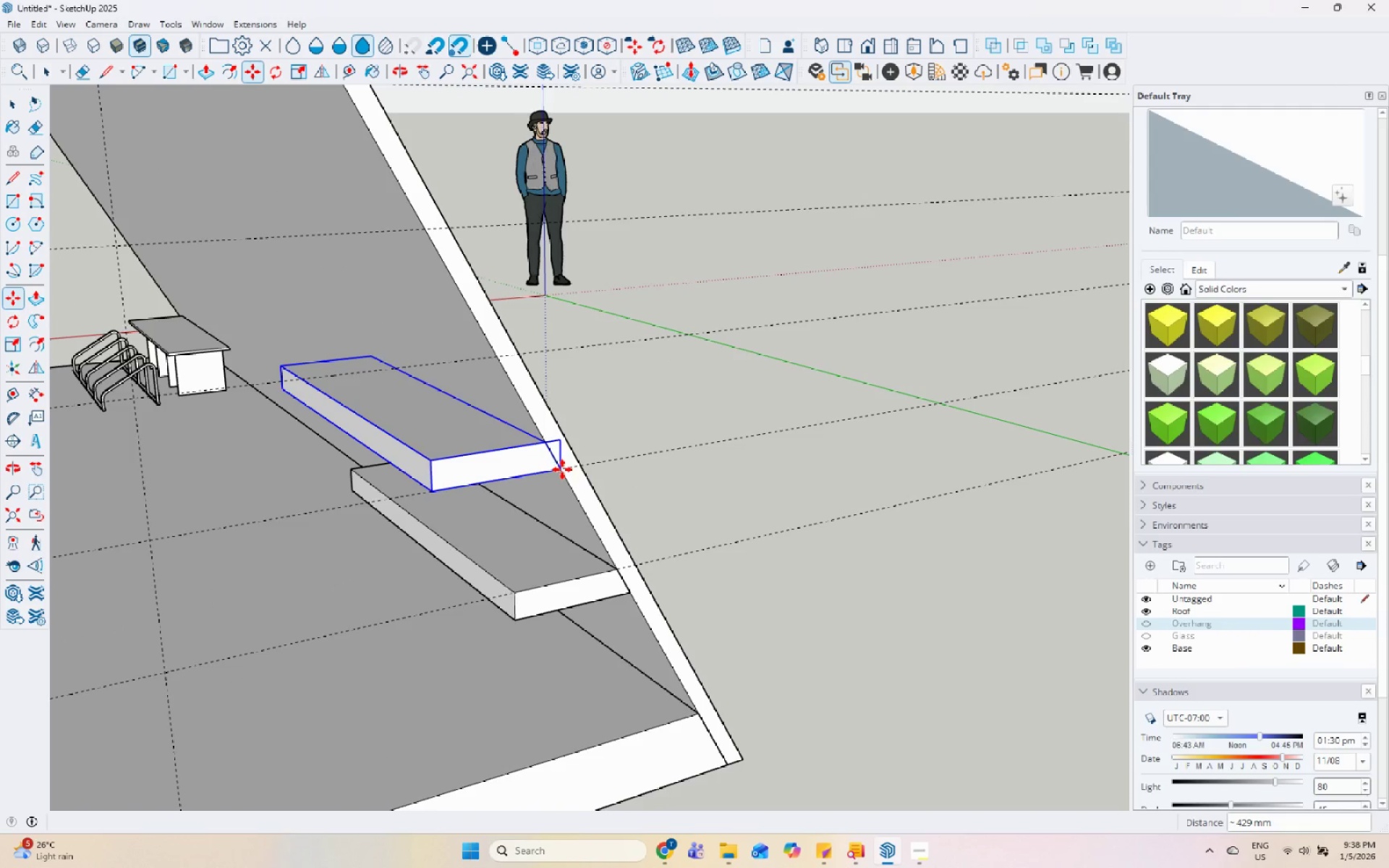 
double_click([559, 468])
 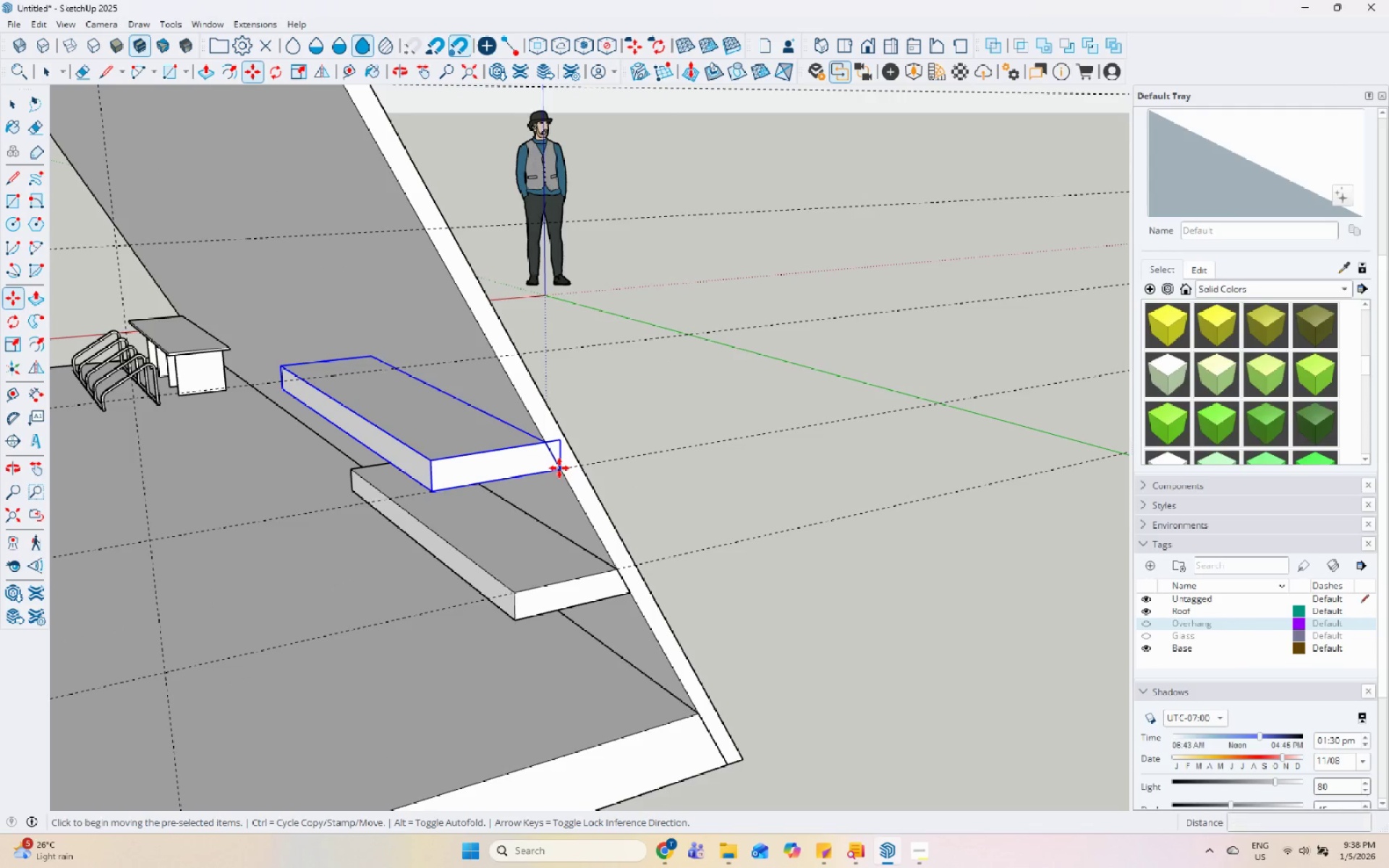 
key(Control+ControlLeft)
 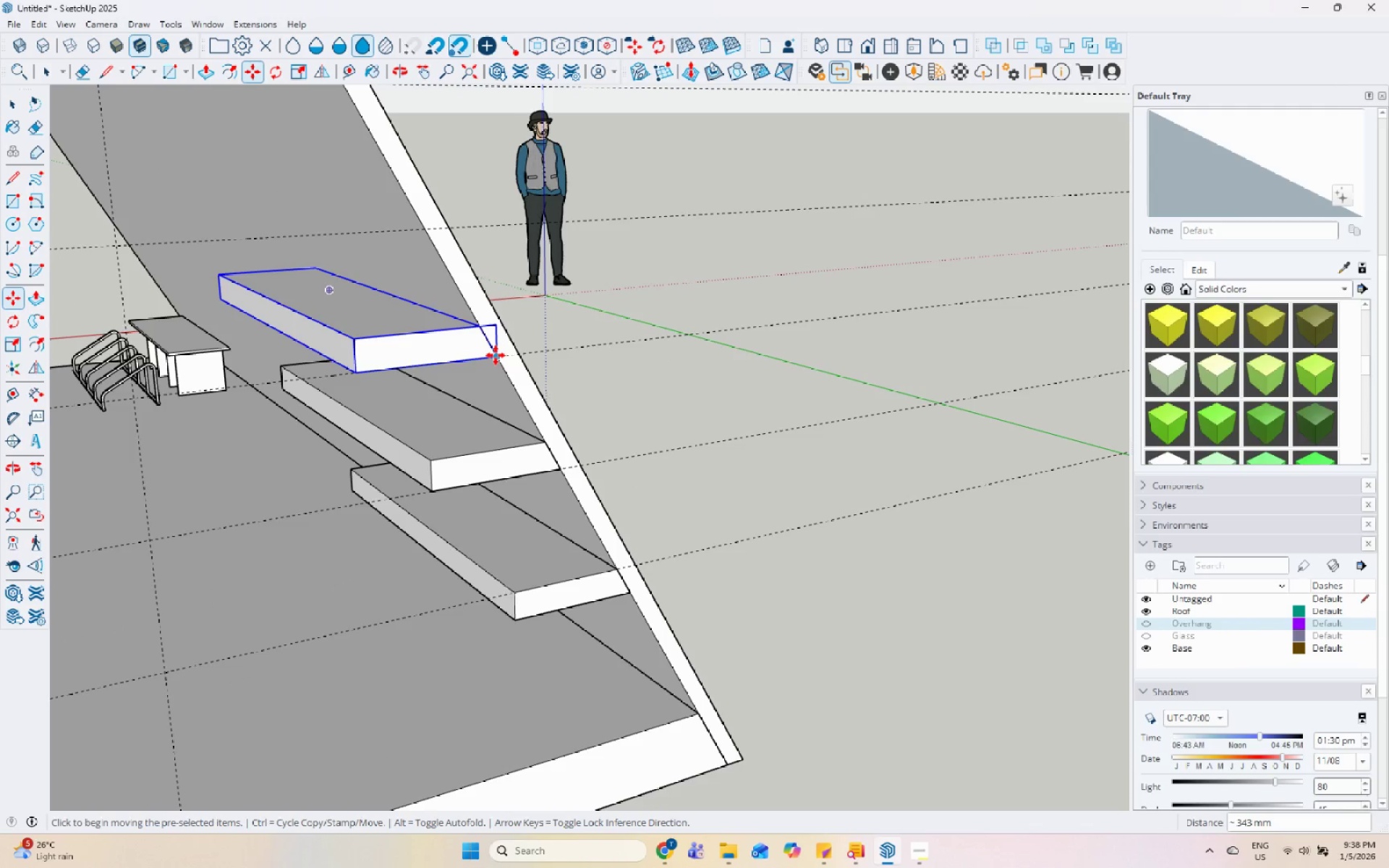 
left_click([494, 356])
 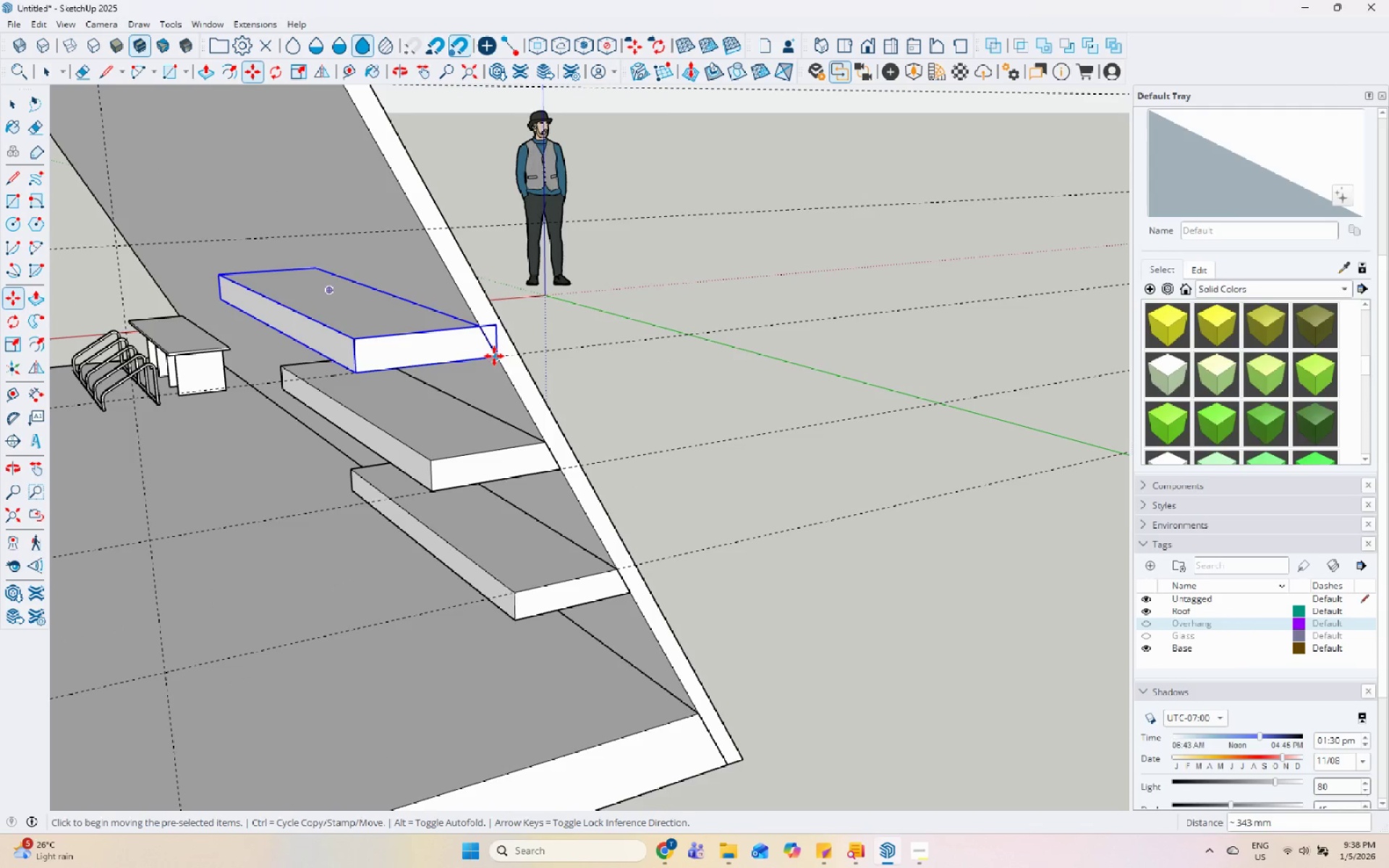 
key(Control+ControlLeft)
 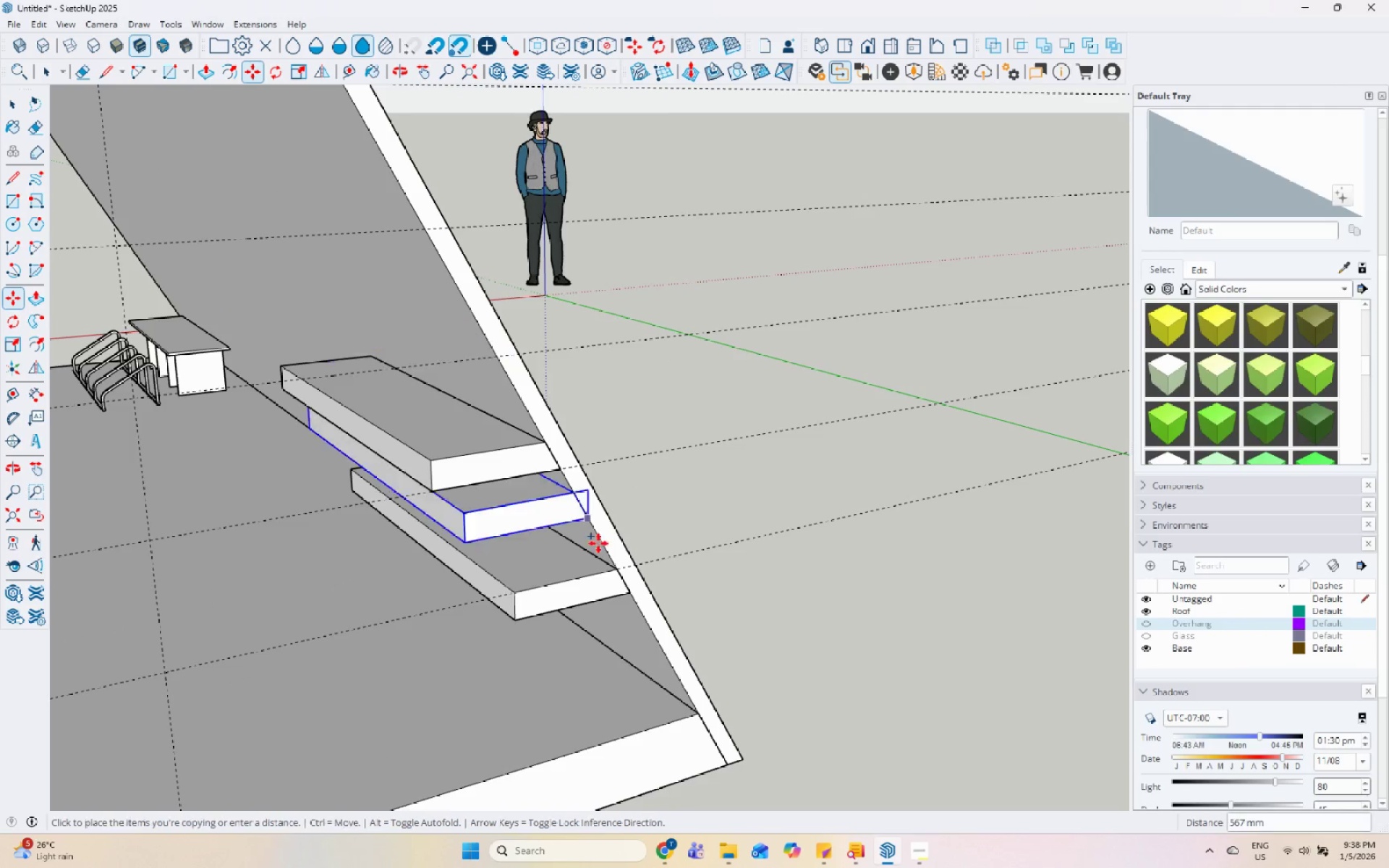 
scroll: coordinate [498, 369], scroll_direction: down, amount: 1.0
 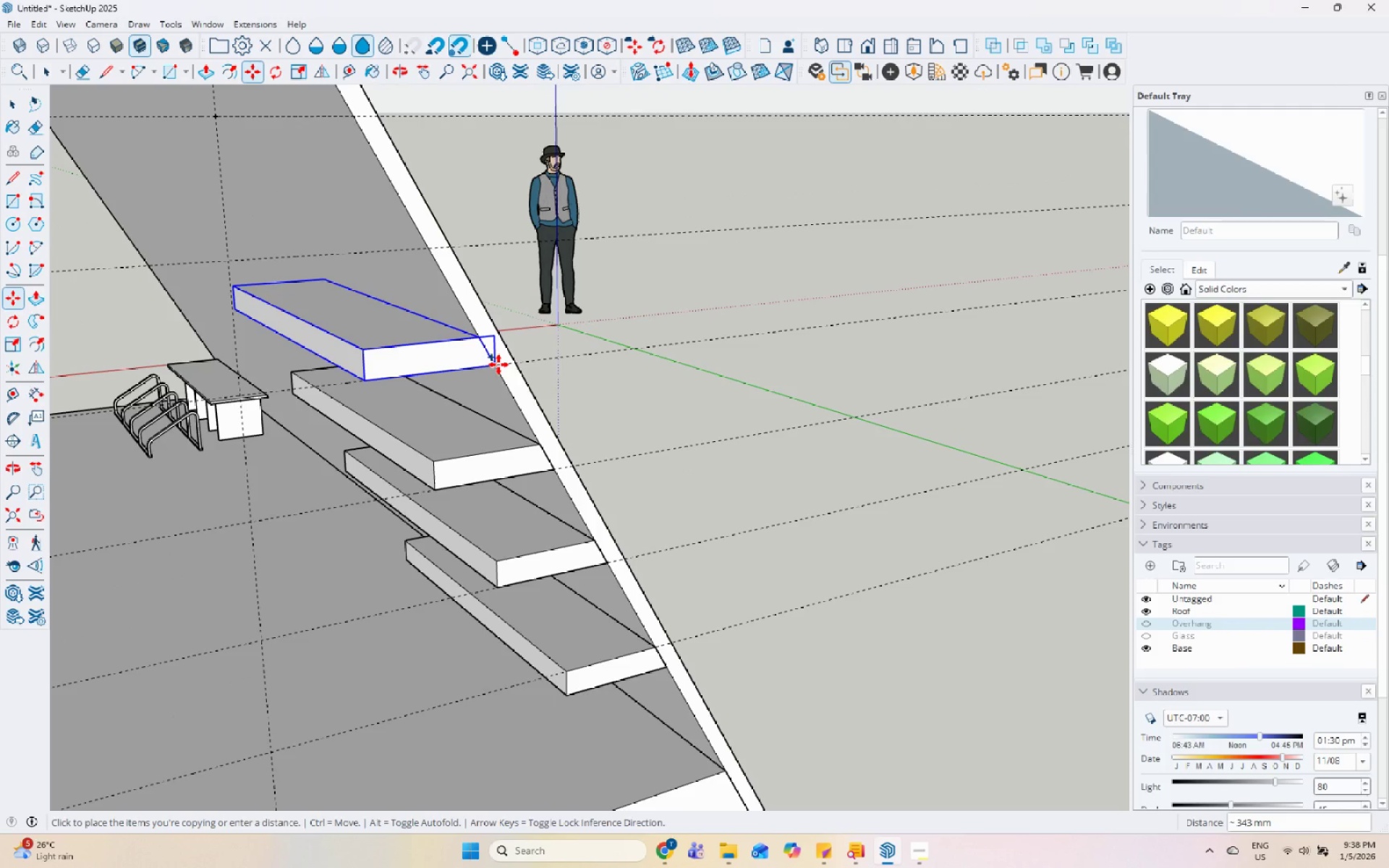 
left_click([498, 365])
 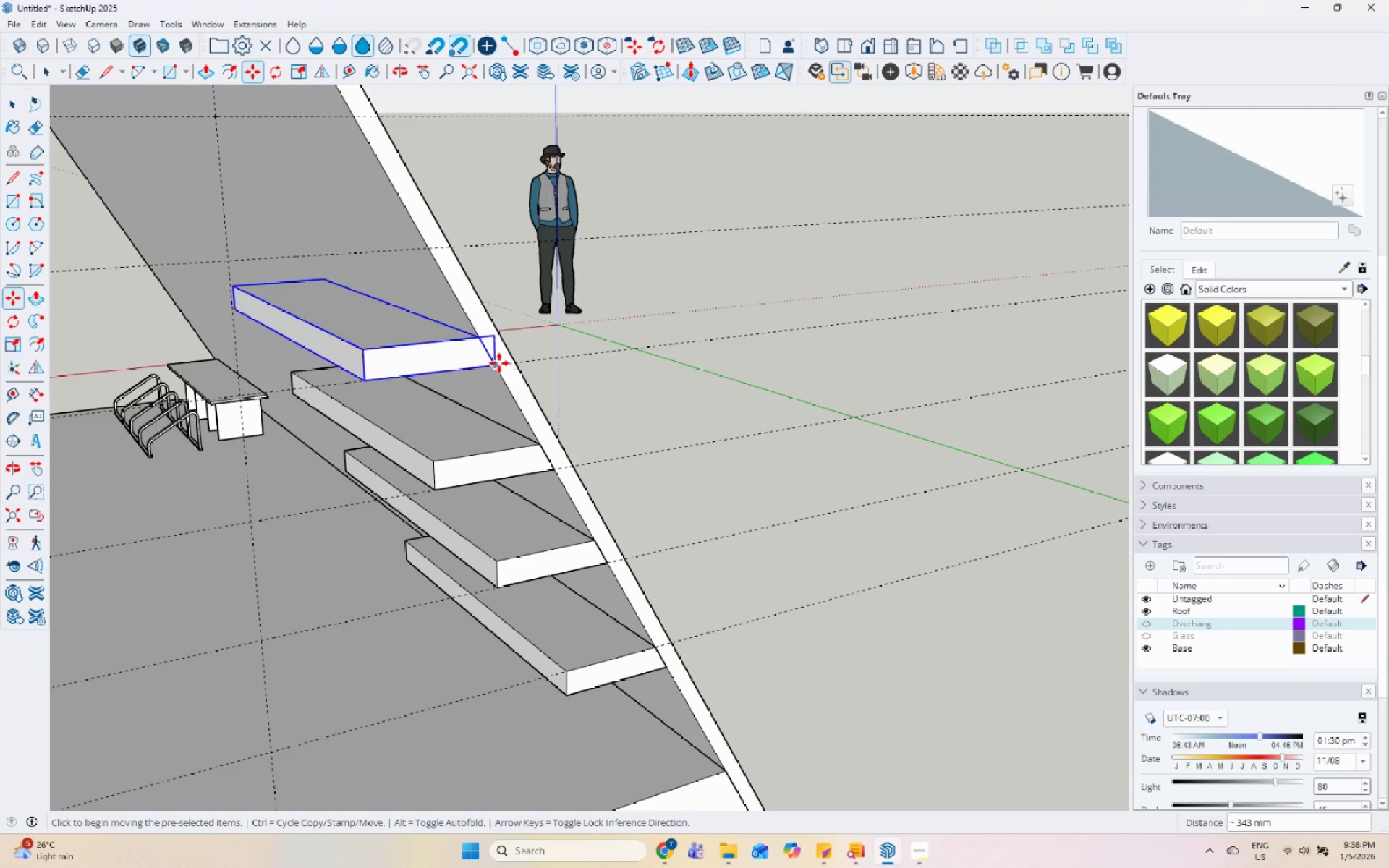 
left_click_drag(start_coordinate=[498, 362], to_coordinate=[496, 357])
 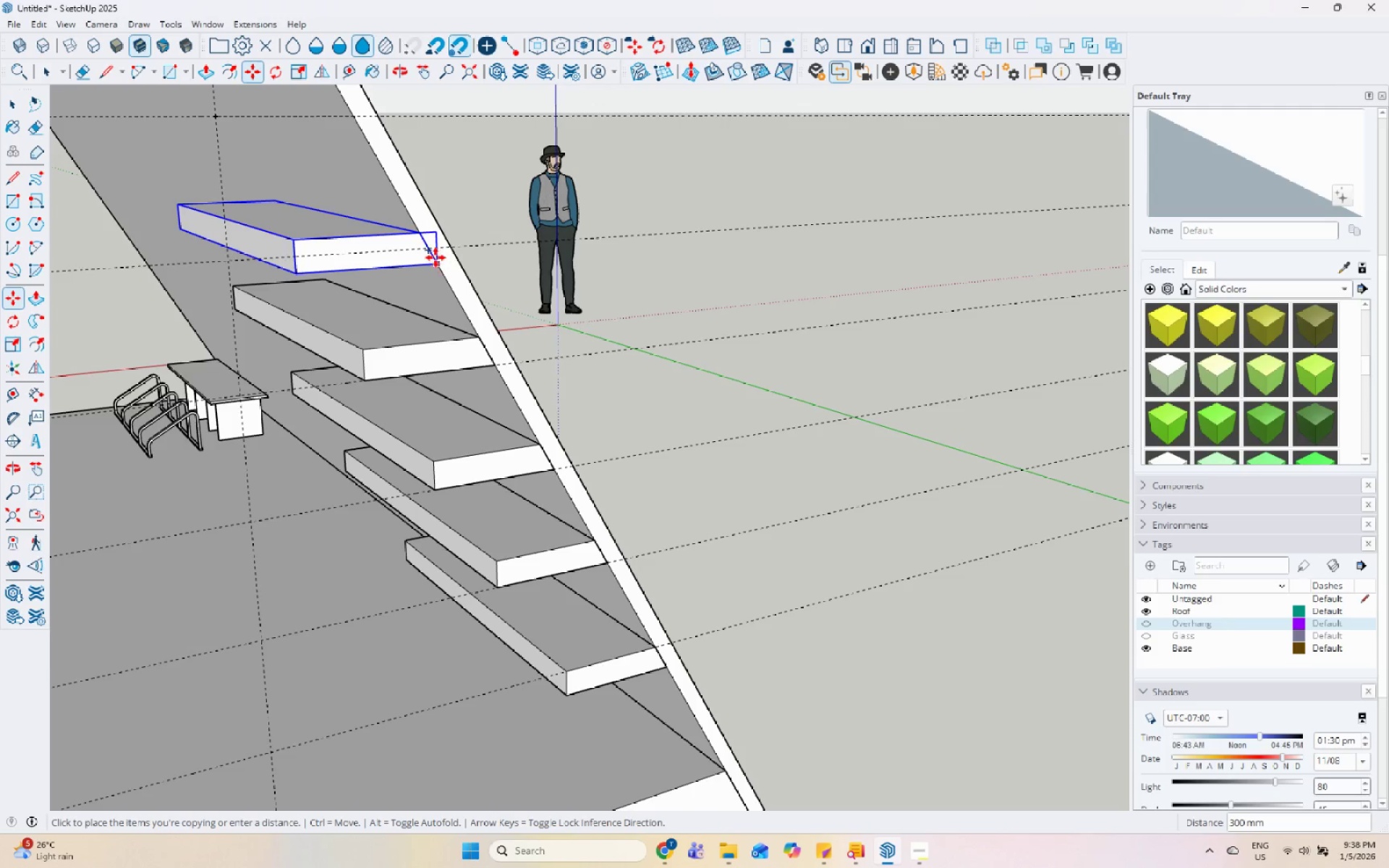 
key(Control+ControlLeft)
 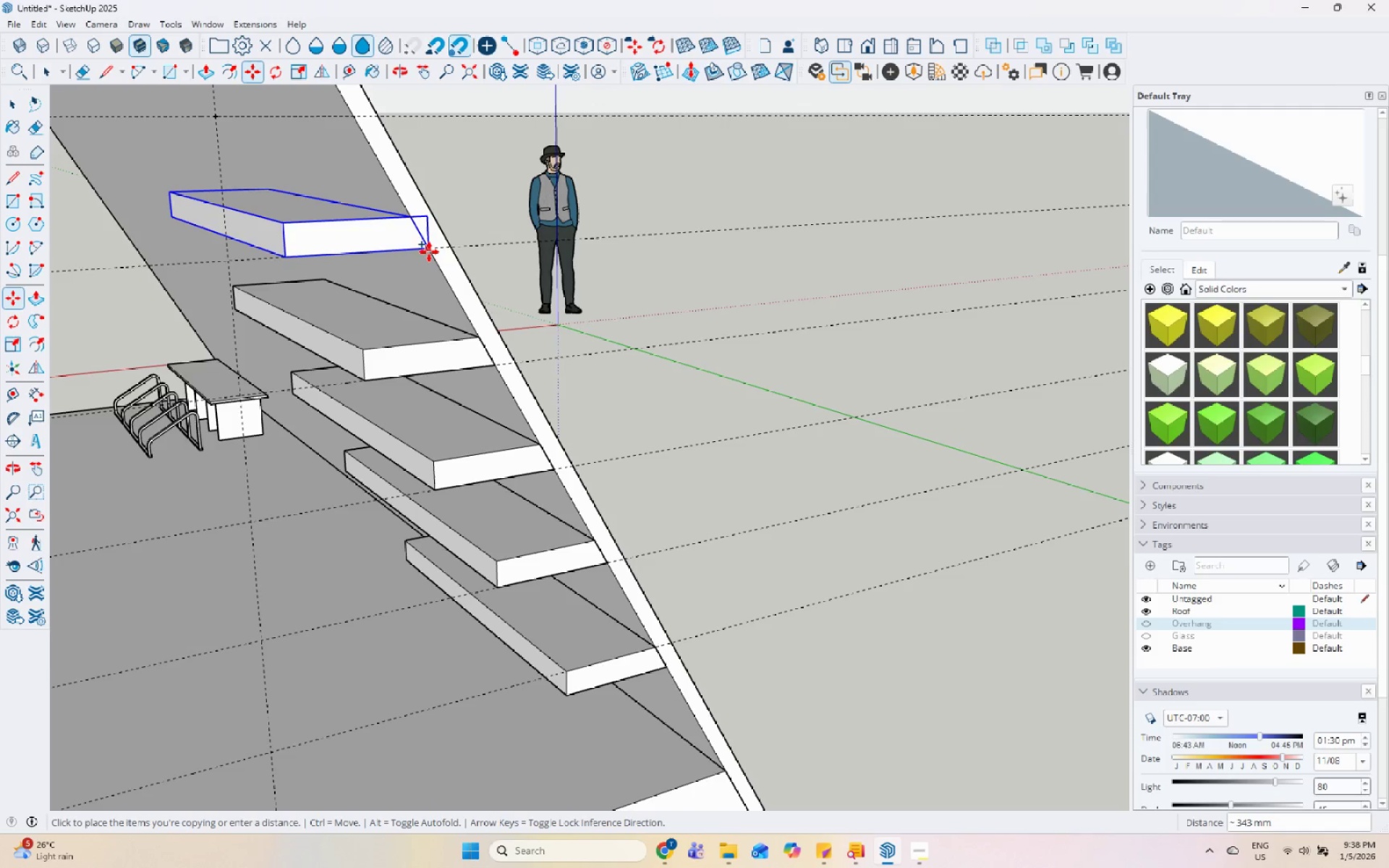 
left_click([428, 249])
 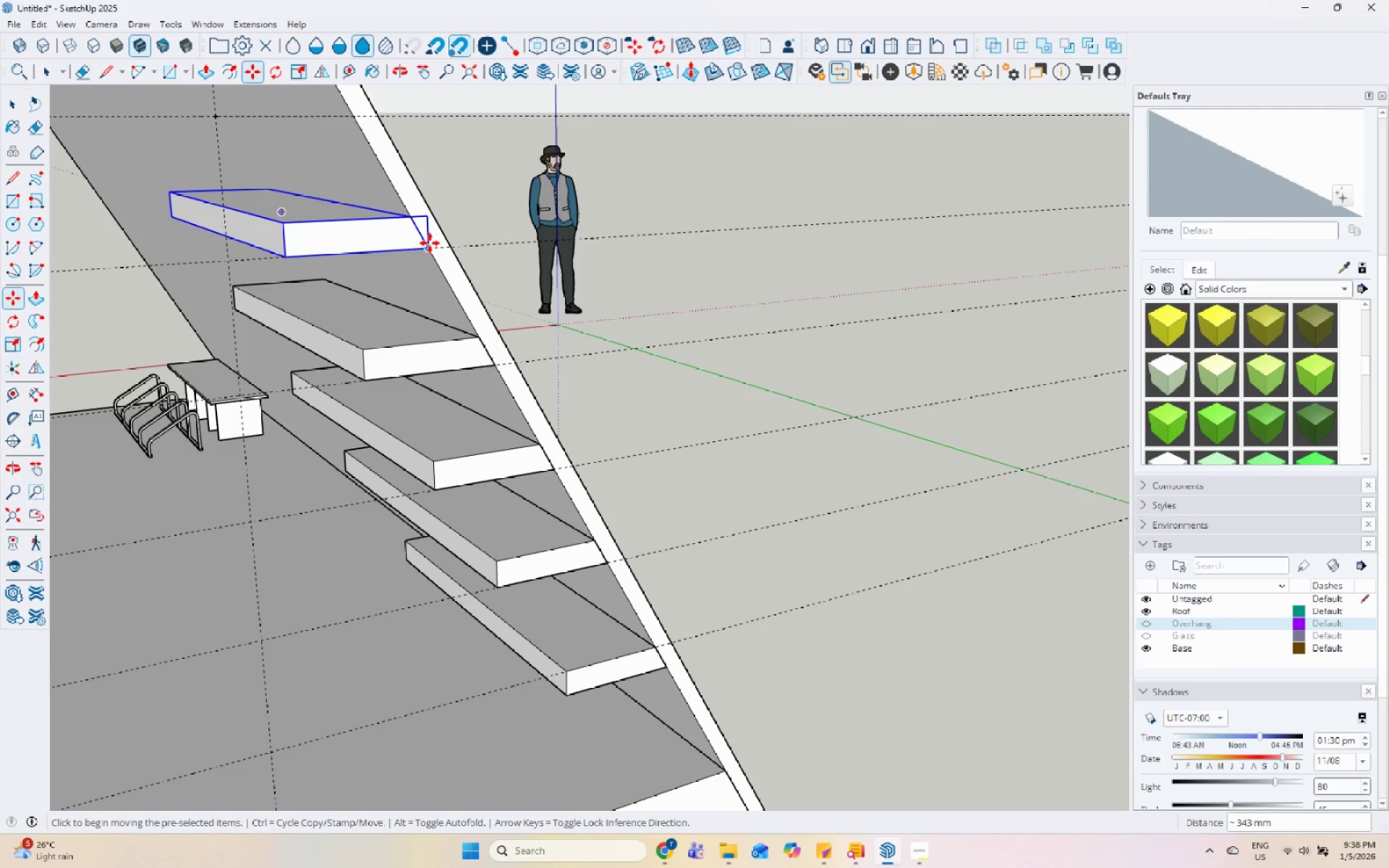 
left_click([430, 243])
 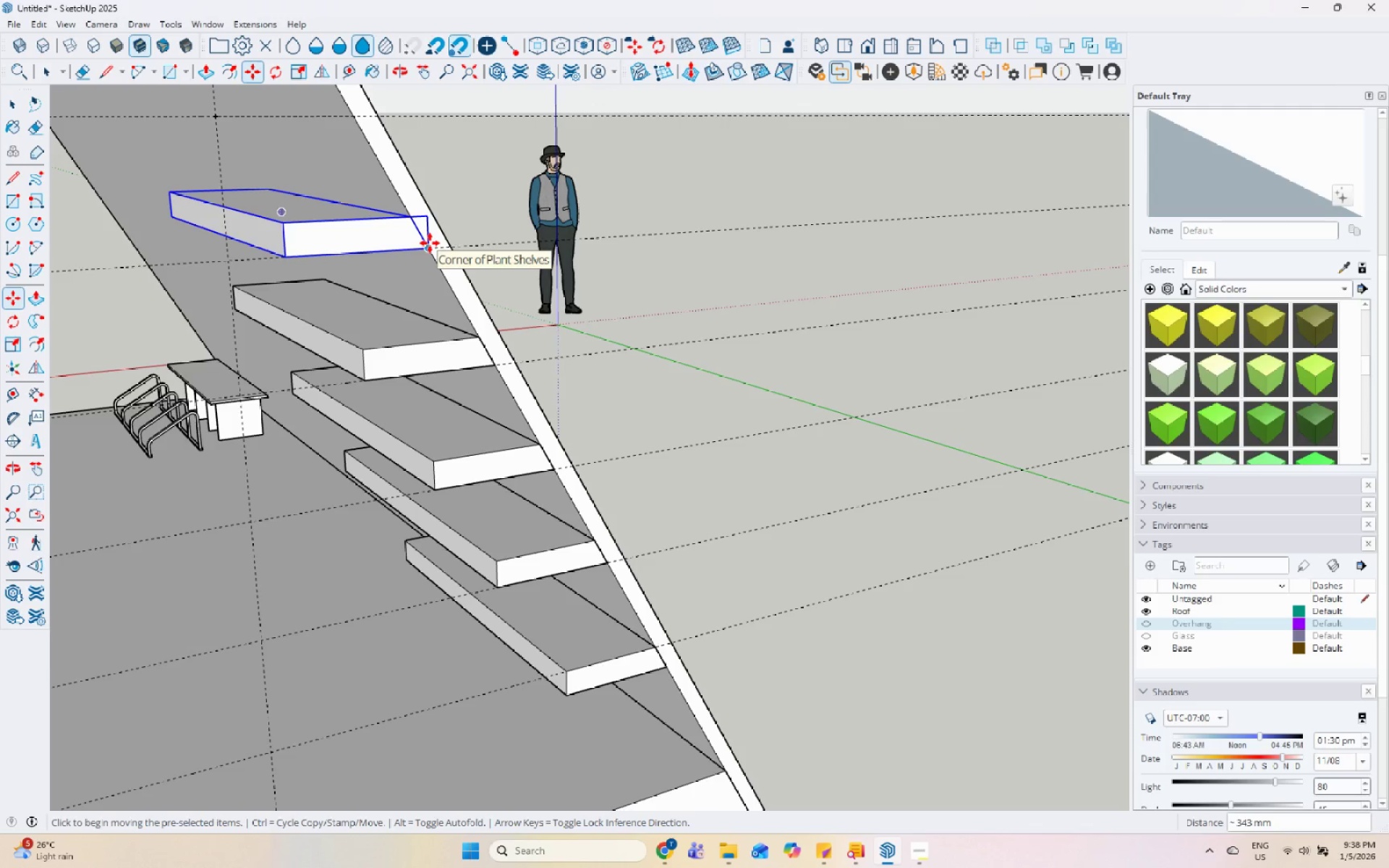 
key(Control+ControlLeft)
 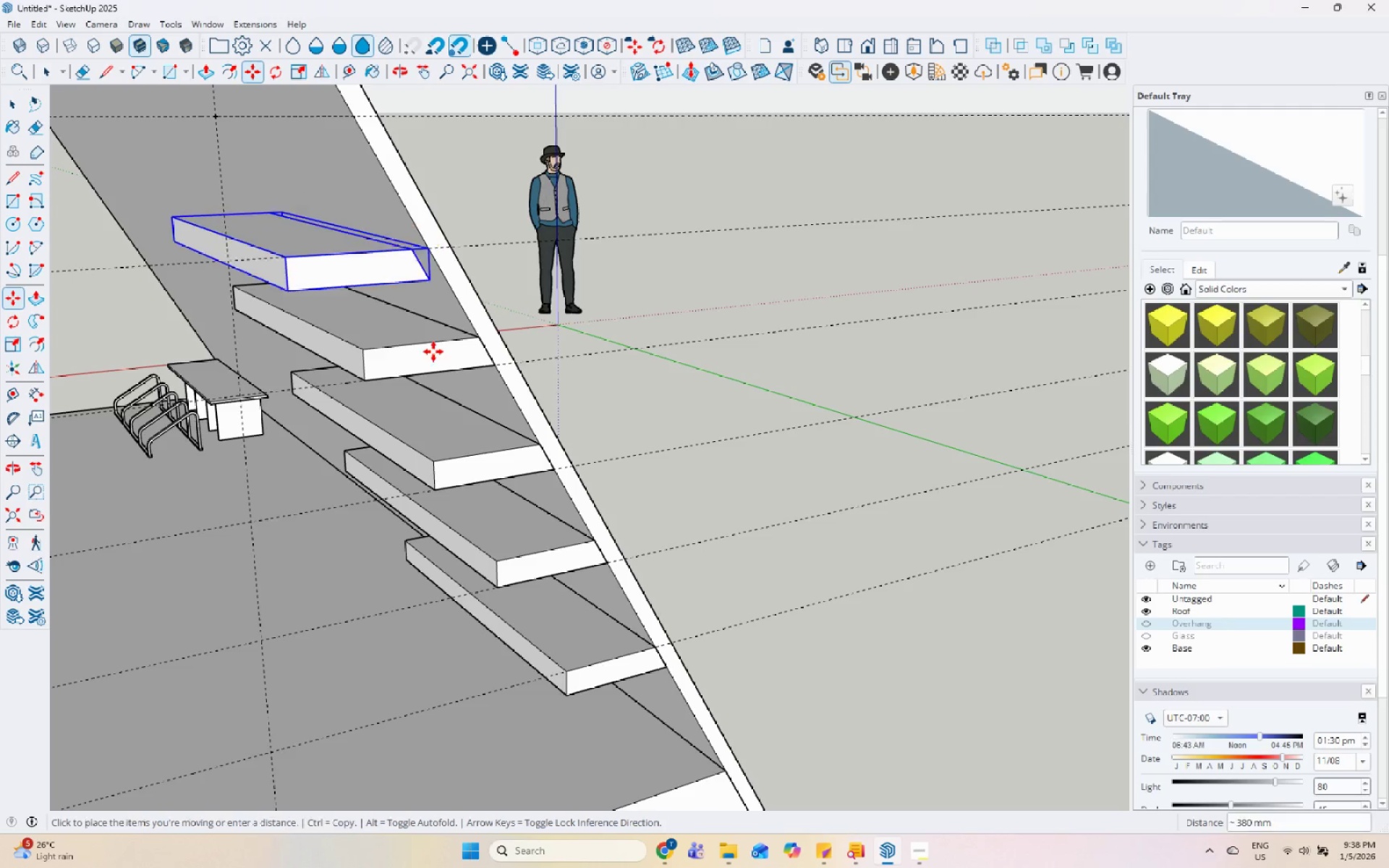 
scroll: coordinate [352, 302], scroll_direction: down, amount: 1.0
 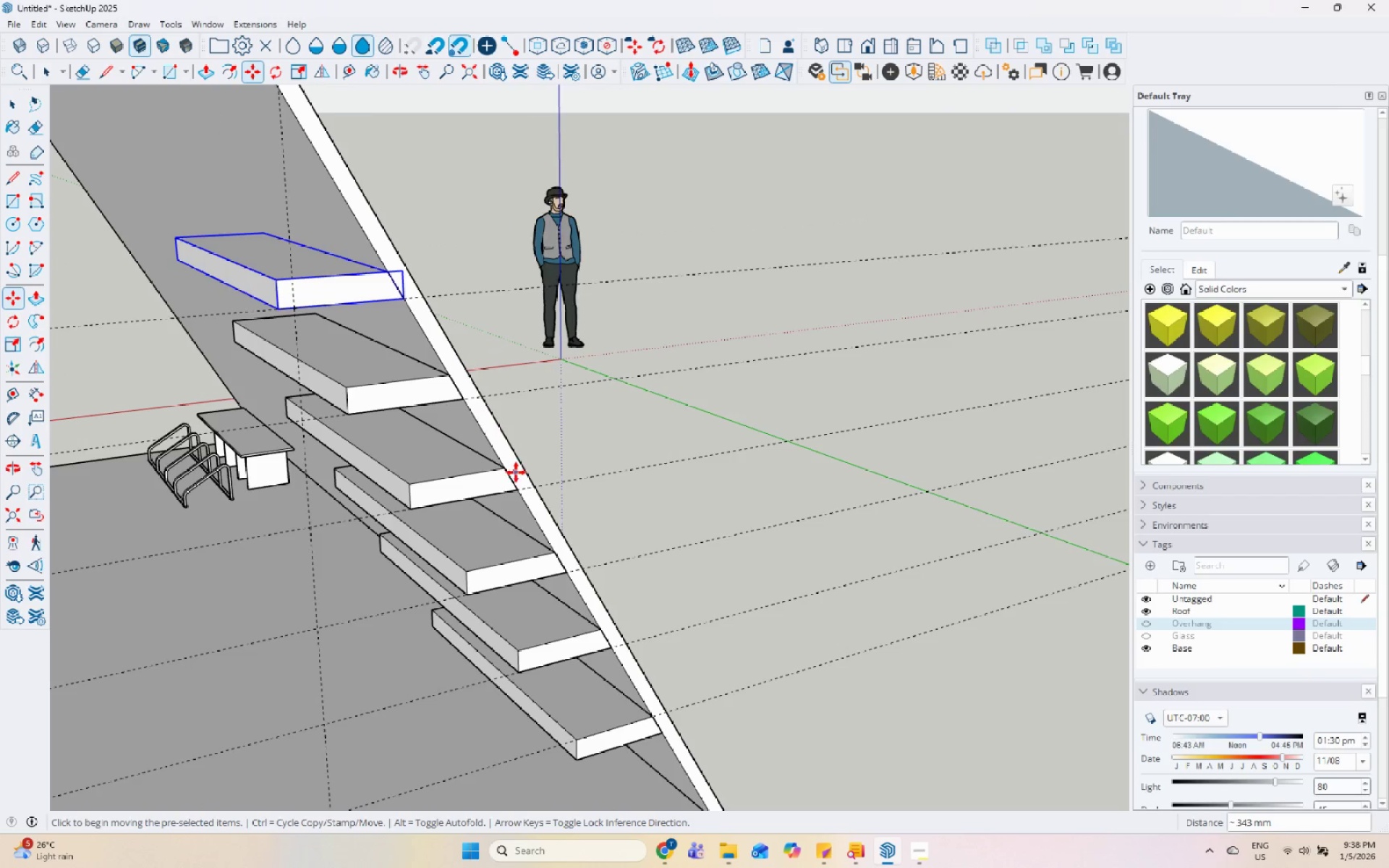 
key(Space)
 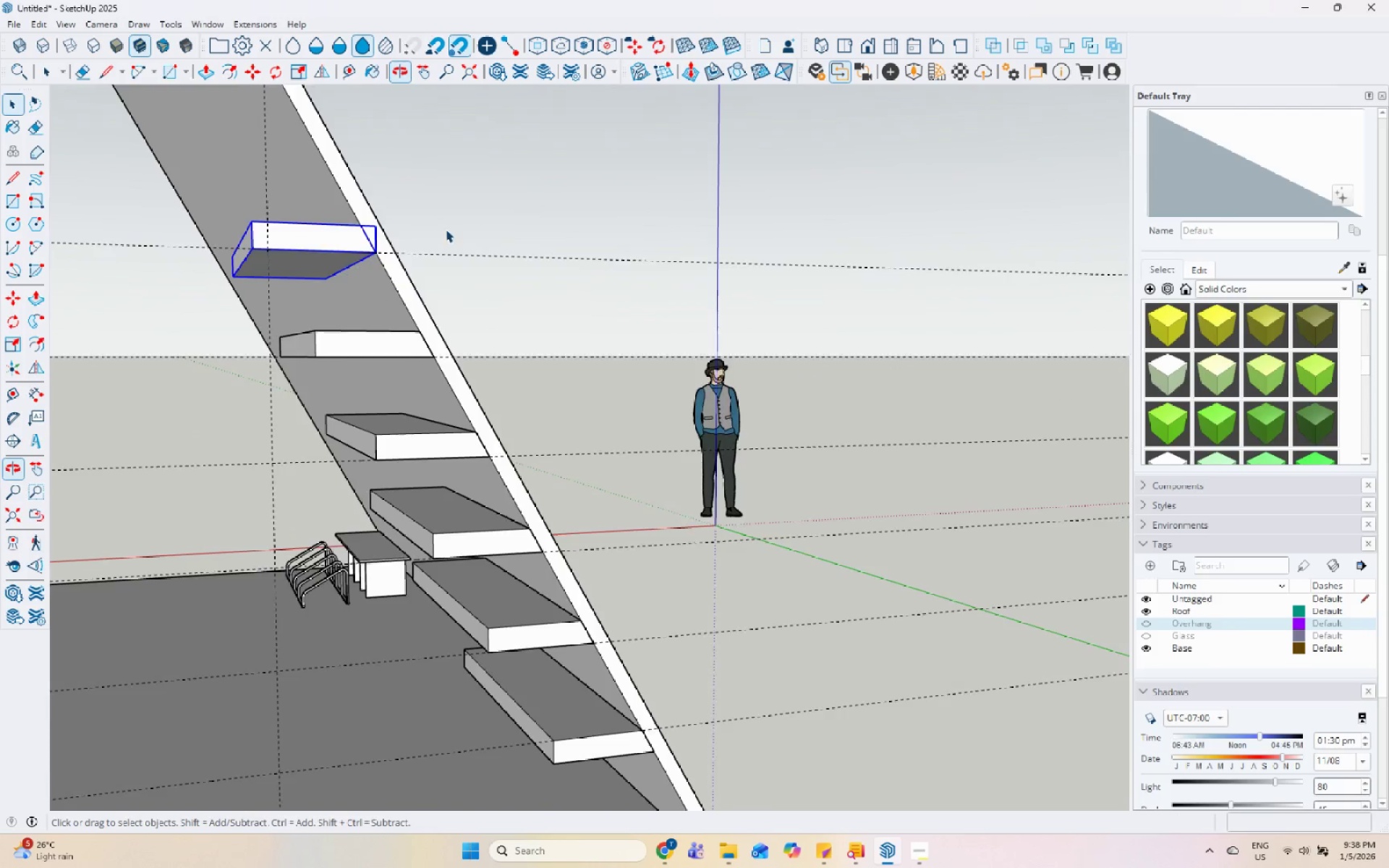 
scroll: coordinate [447, 229], scroll_direction: down, amount: 7.0
 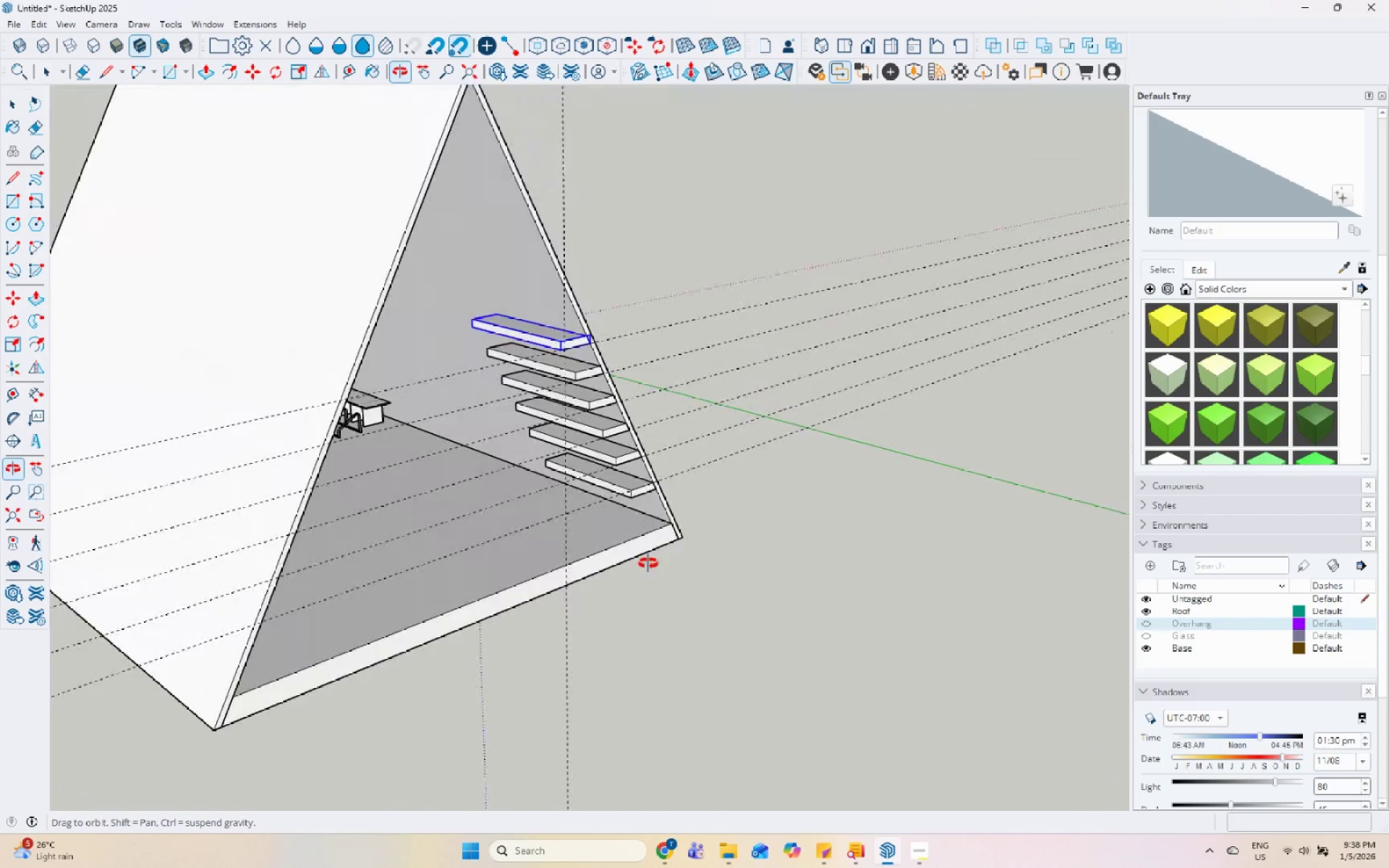 
scroll: coordinate [493, 349], scroll_direction: up, amount: 4.0
 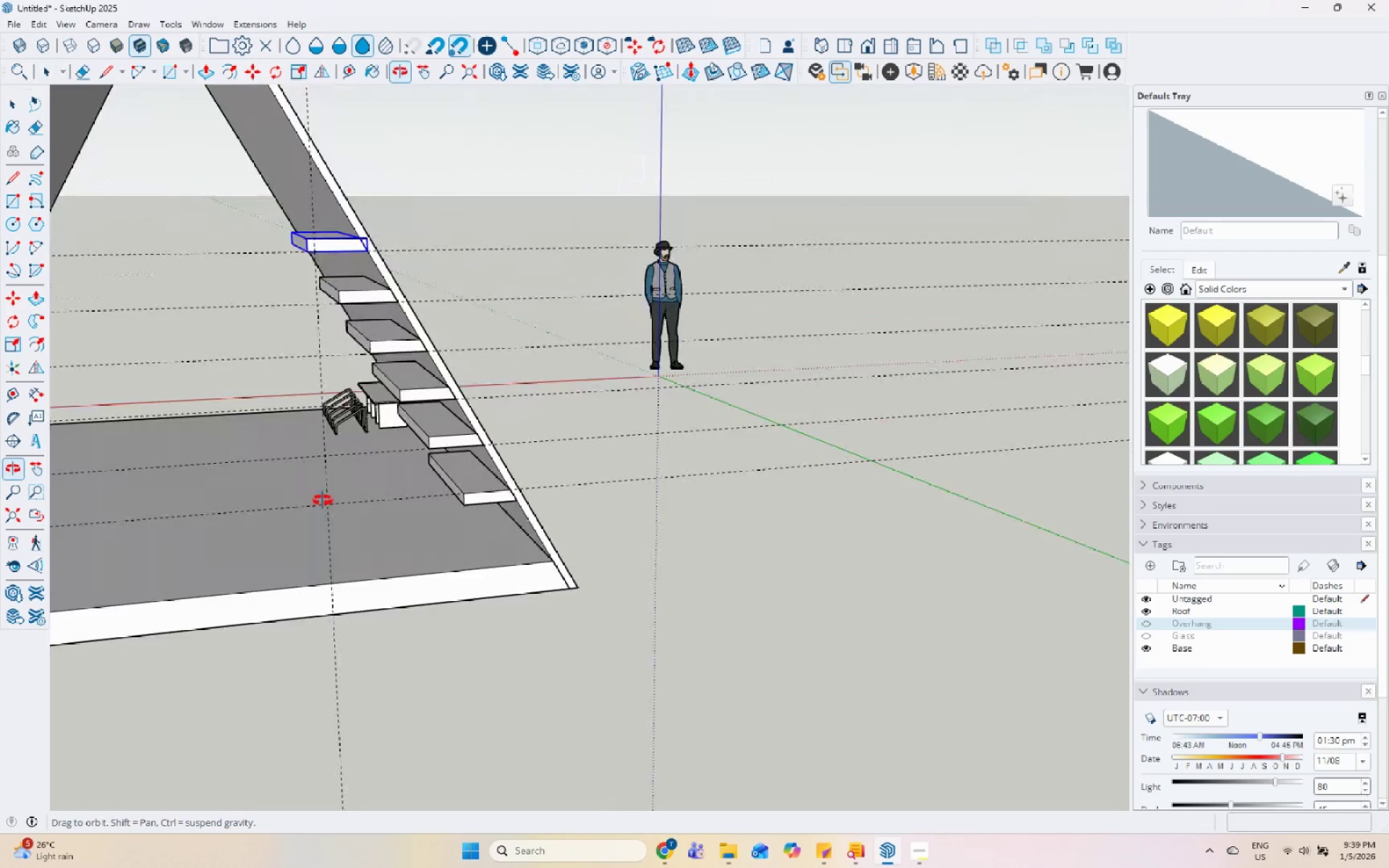 
scroll: coordinate [437, 331], scroll_direction: down, amount: 5.0
 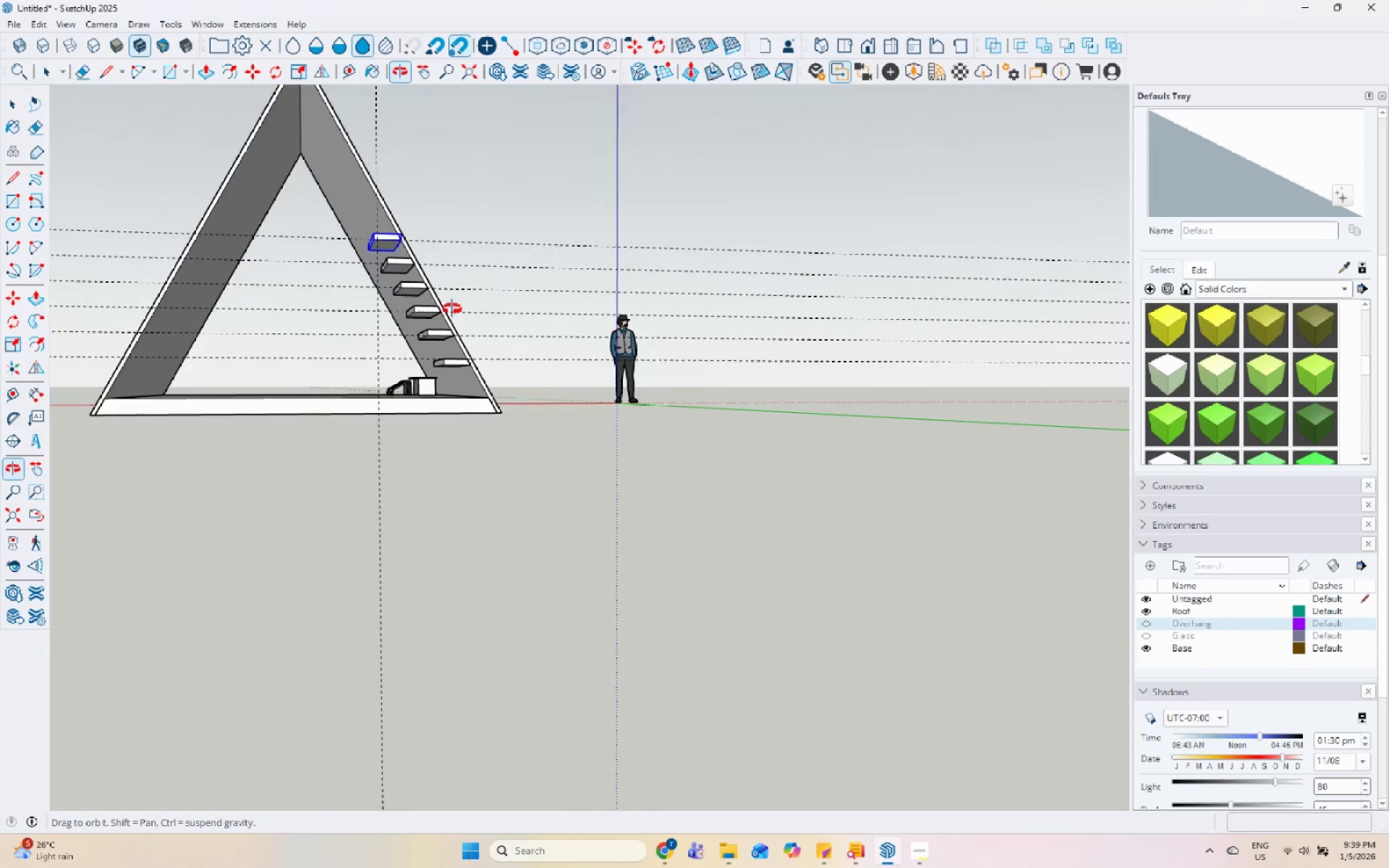 
scroll: coordinate [575, 499], scroll_direction: up, amount: 15.0
 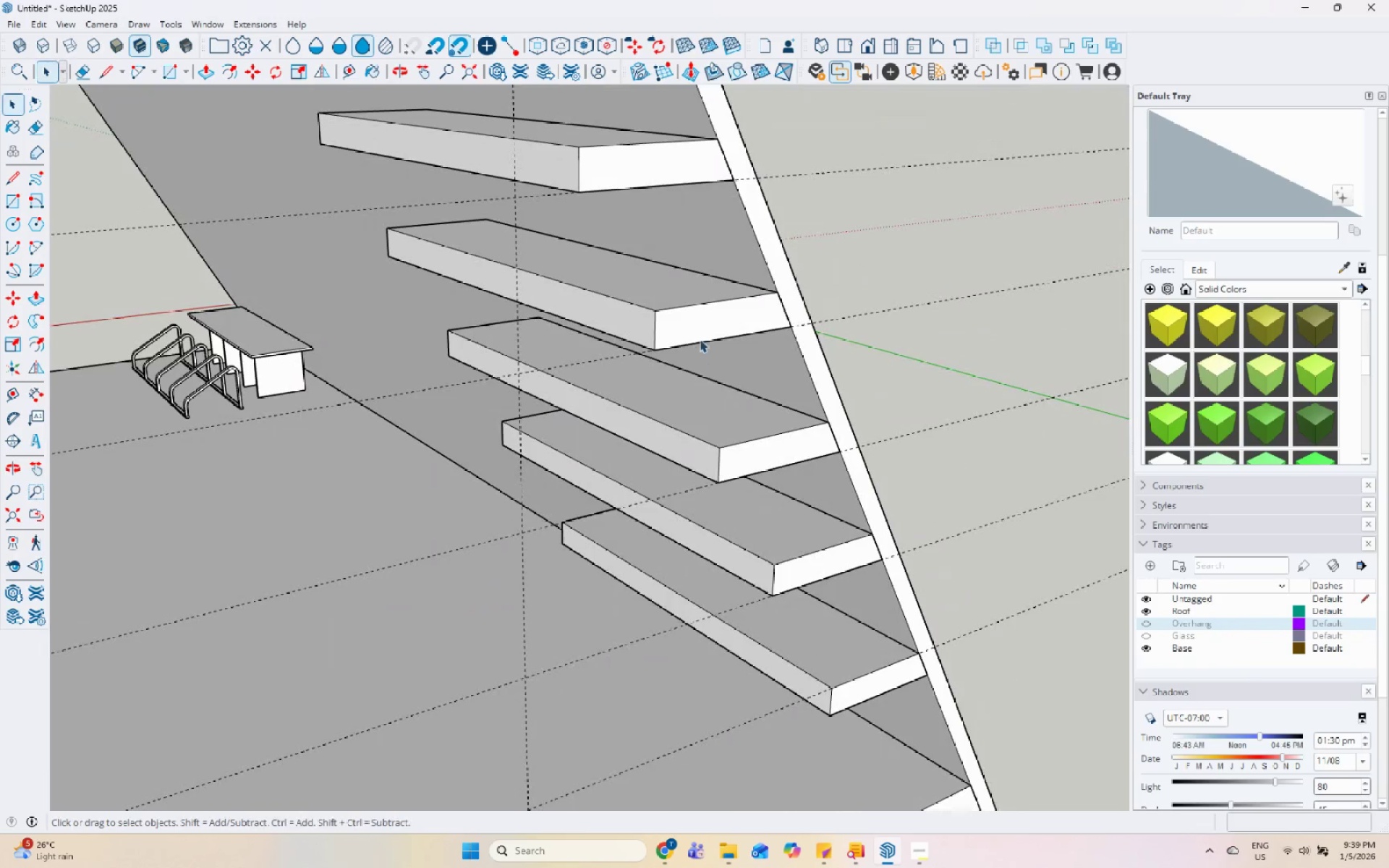 
double_click([731, 449])
 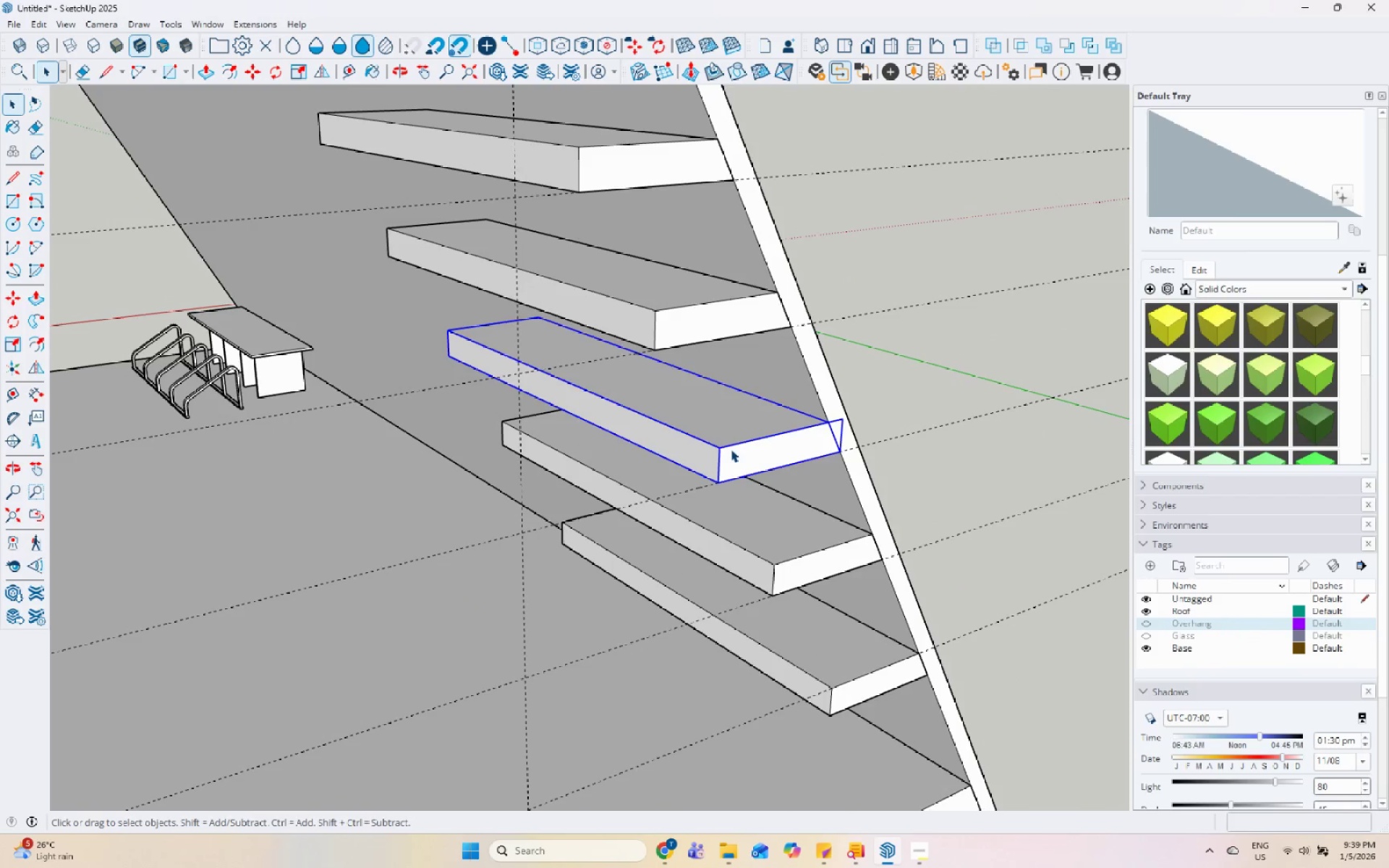 
right_click([731, 449])
 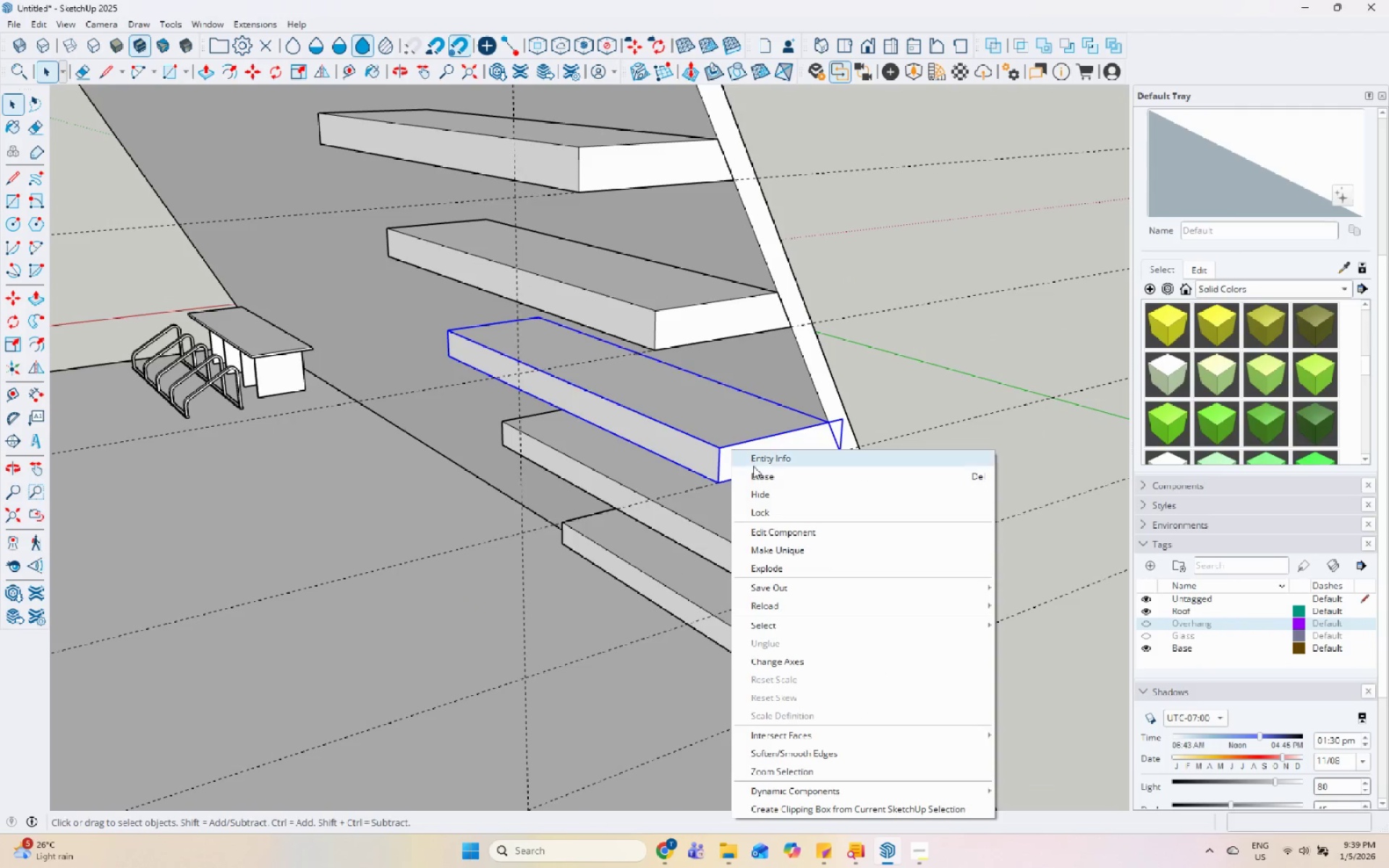 
left_click([757, 470])
 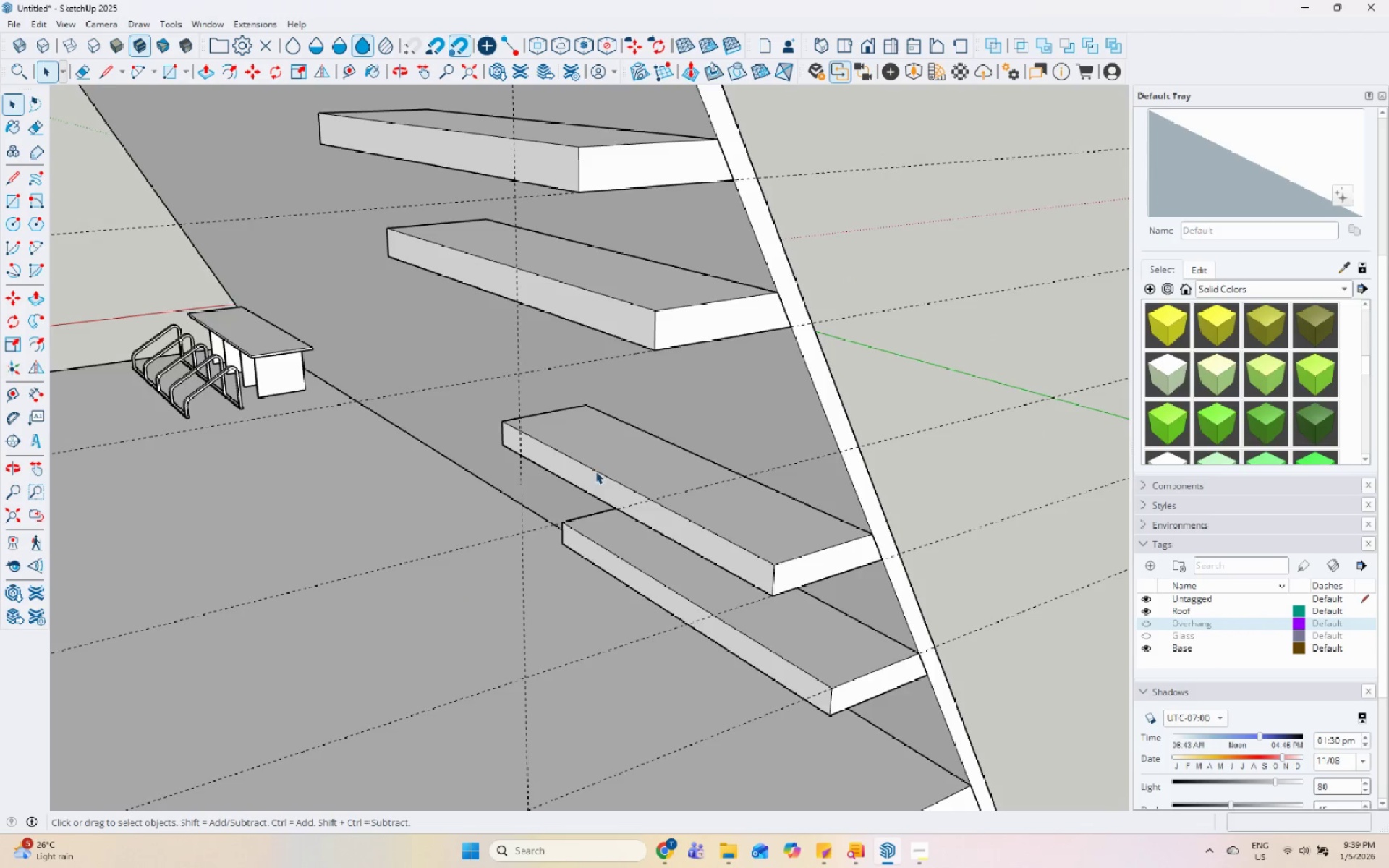 
scroll: coordinate [560, 487], scroll_direction: down, amount: 6.0
 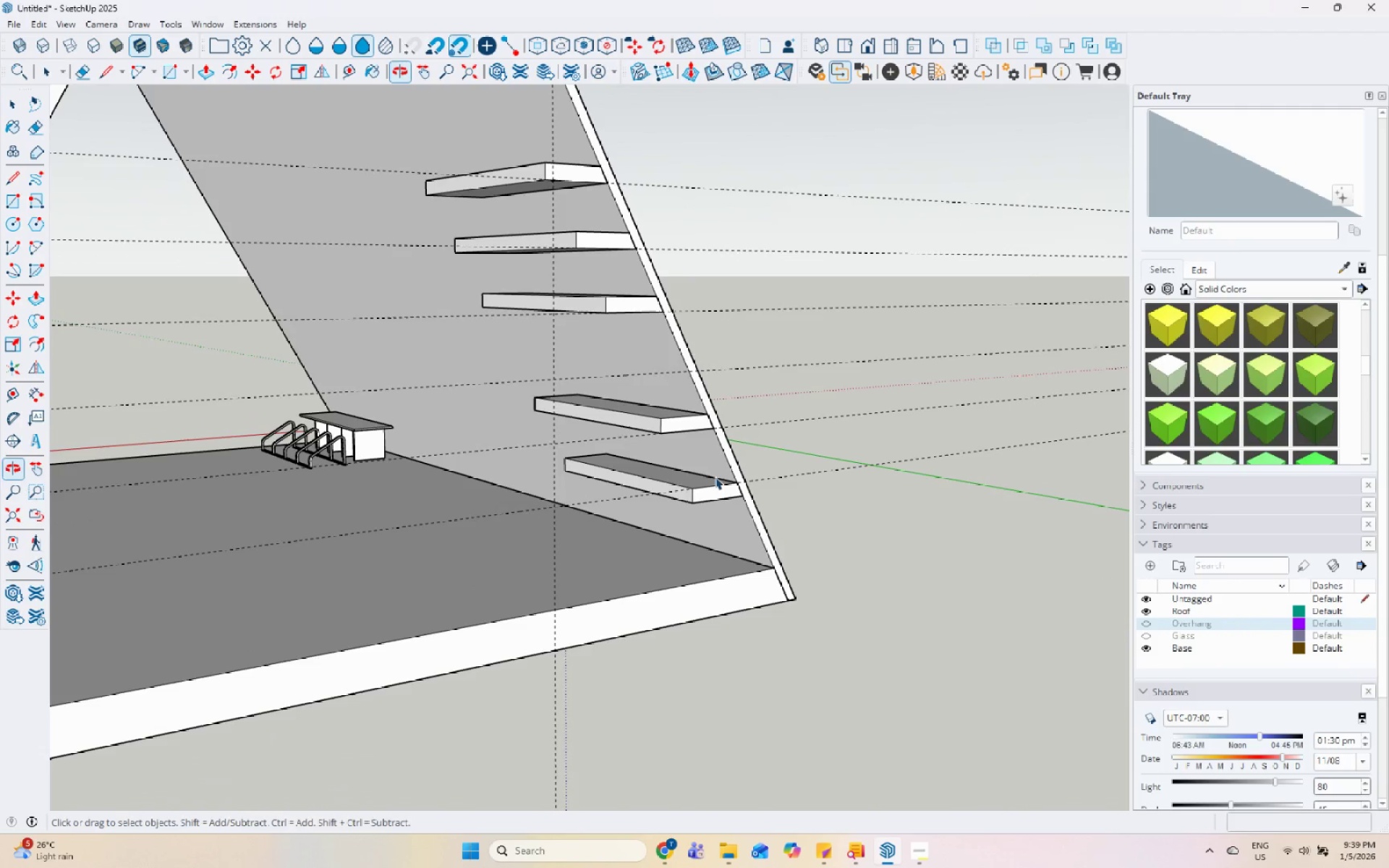 
left_click([680, 412])
 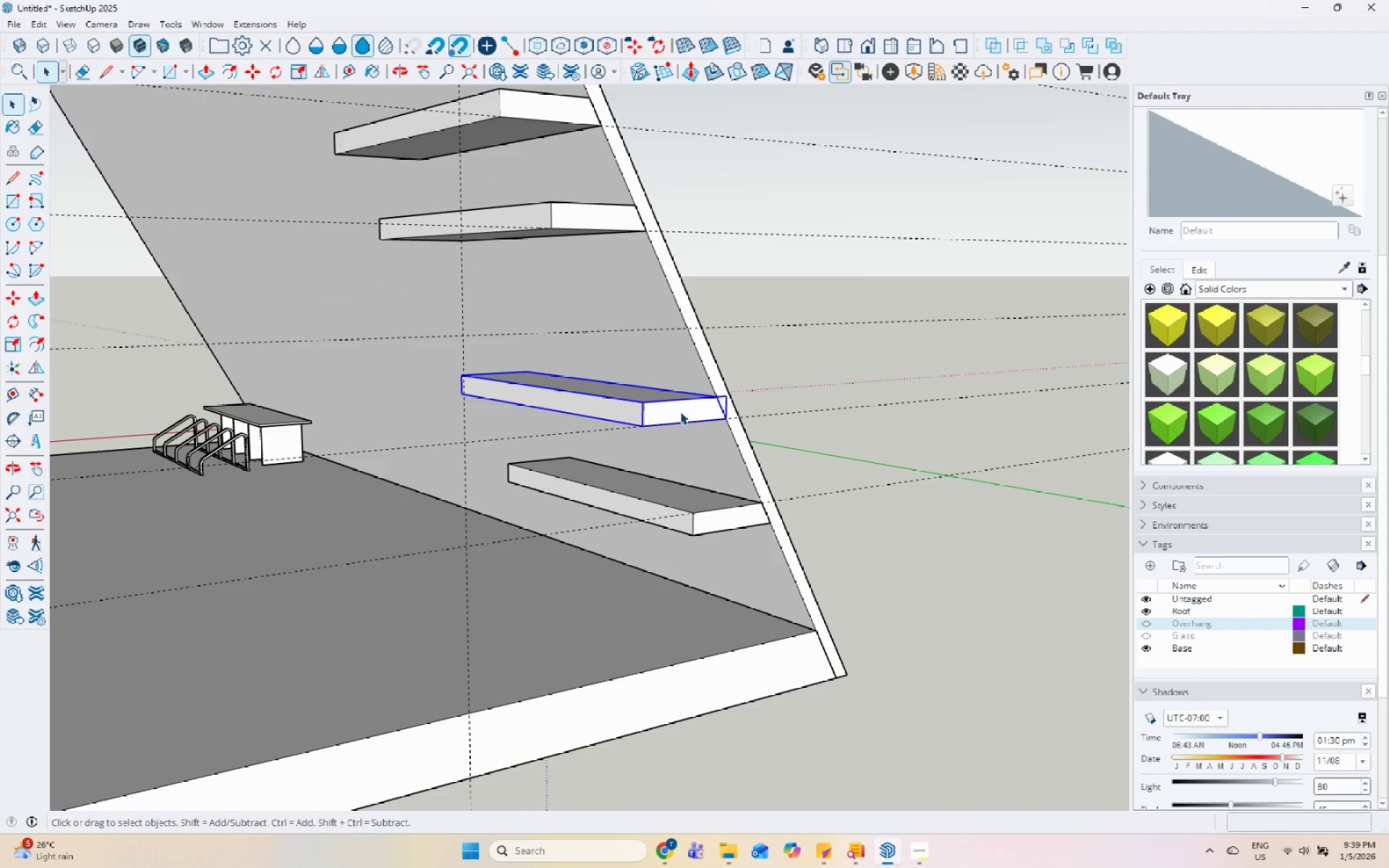 
scroll: coordinate [688, 438], scroll_direction: up, amount: 4.0
 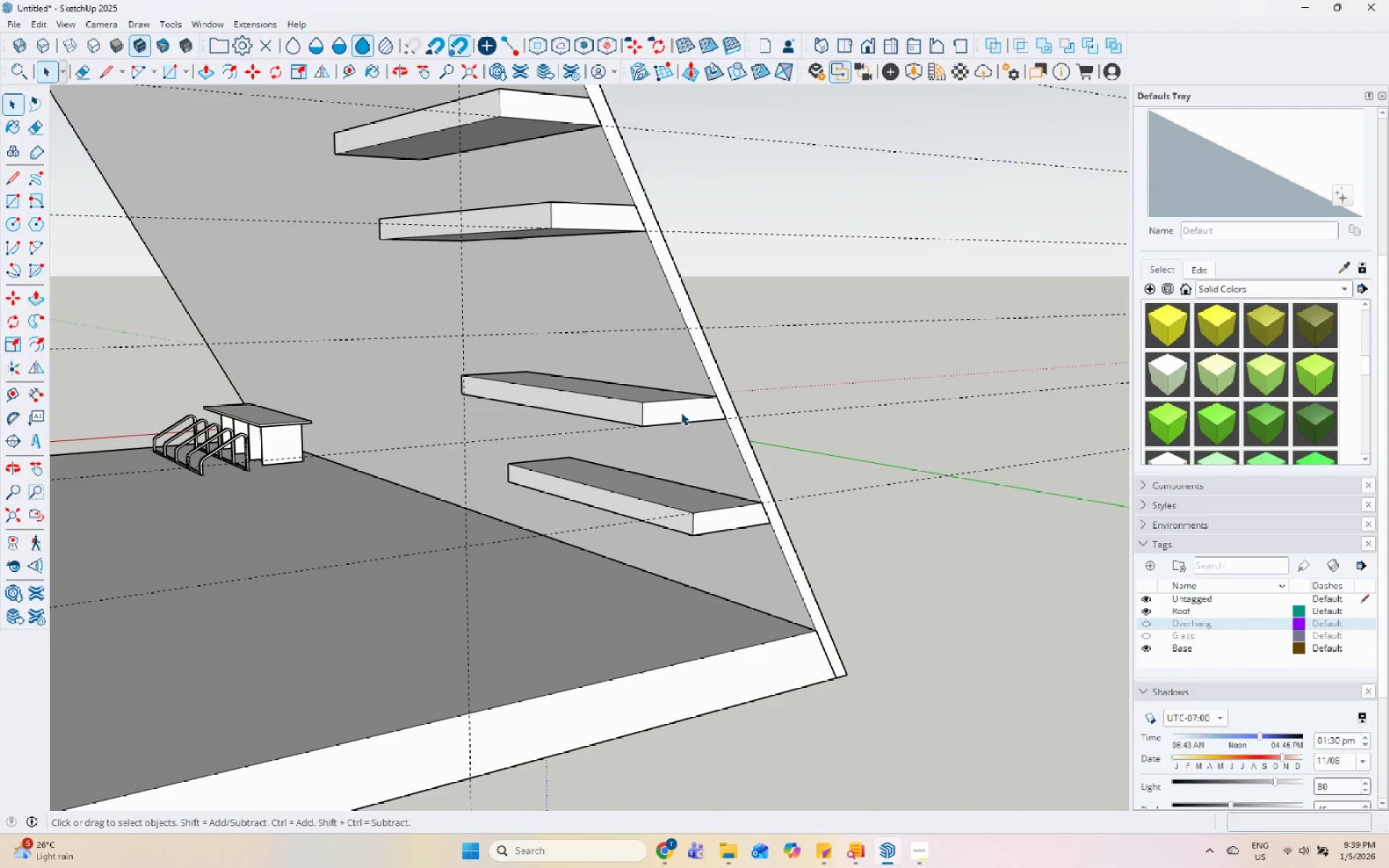 
scroll: coordinate [671, 419], scroll_direction: down, amount: 5.0
 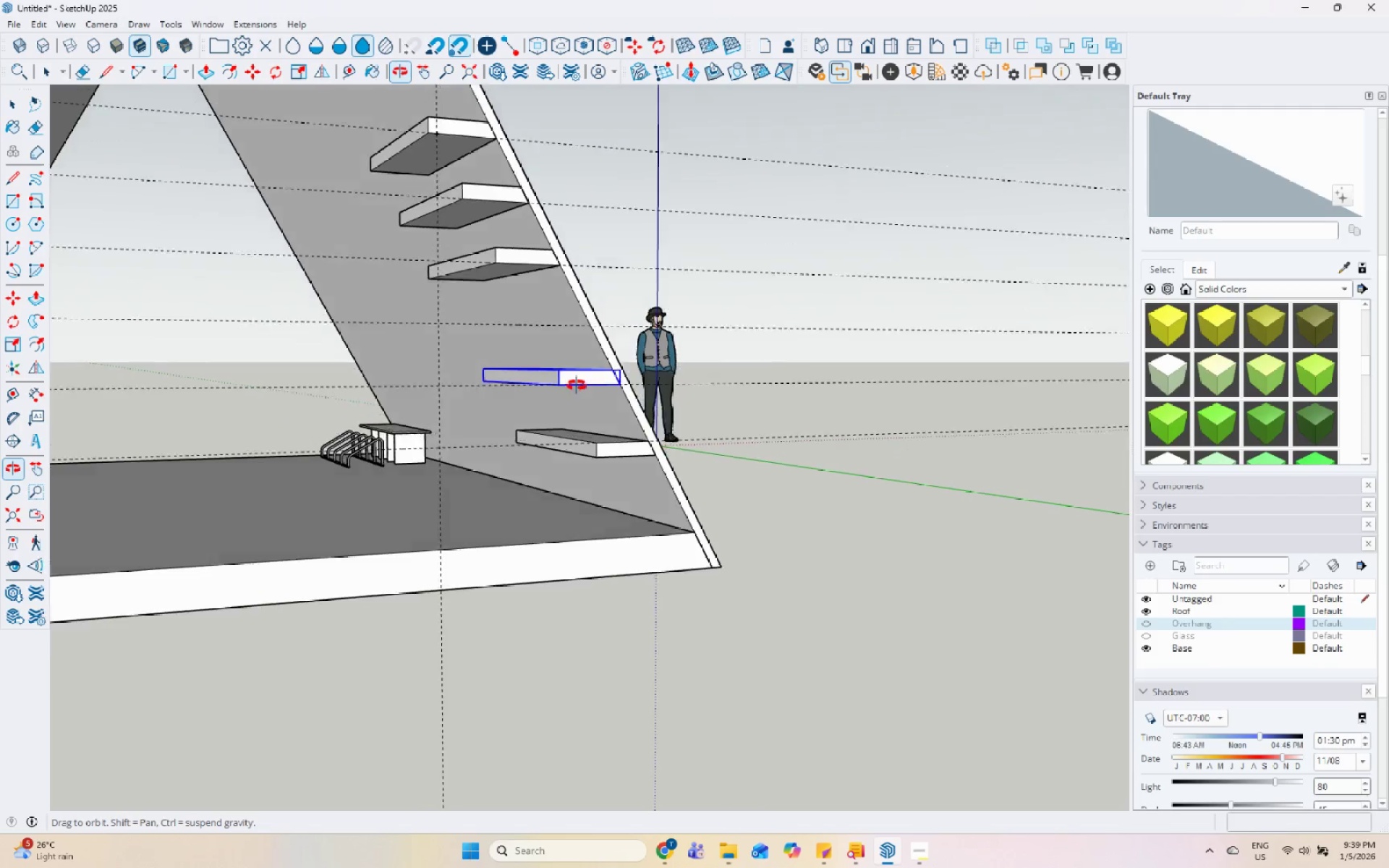 
key(Control+Z)
 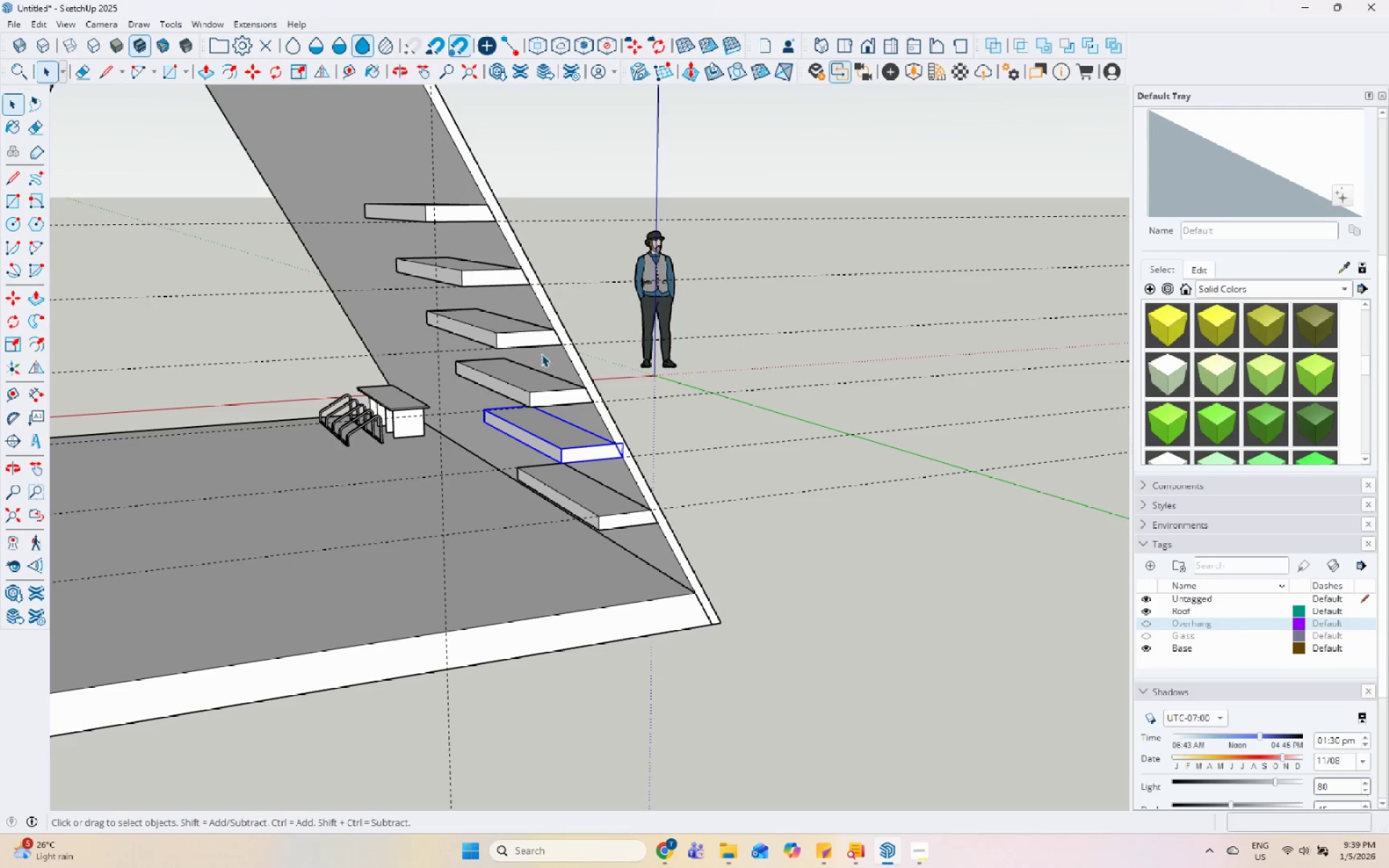 
left_click([534, 339])
 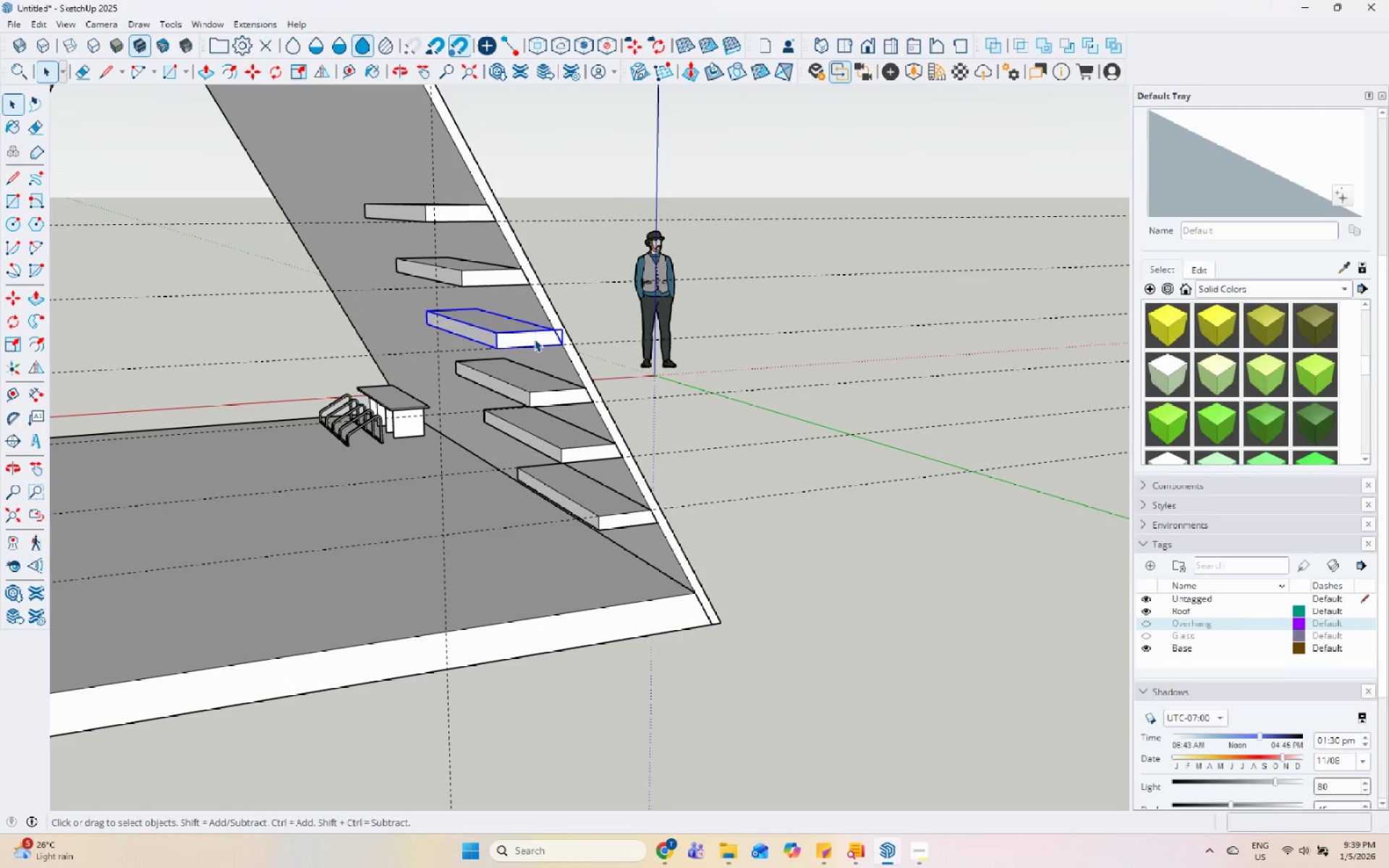 
right_click([534, 339])
 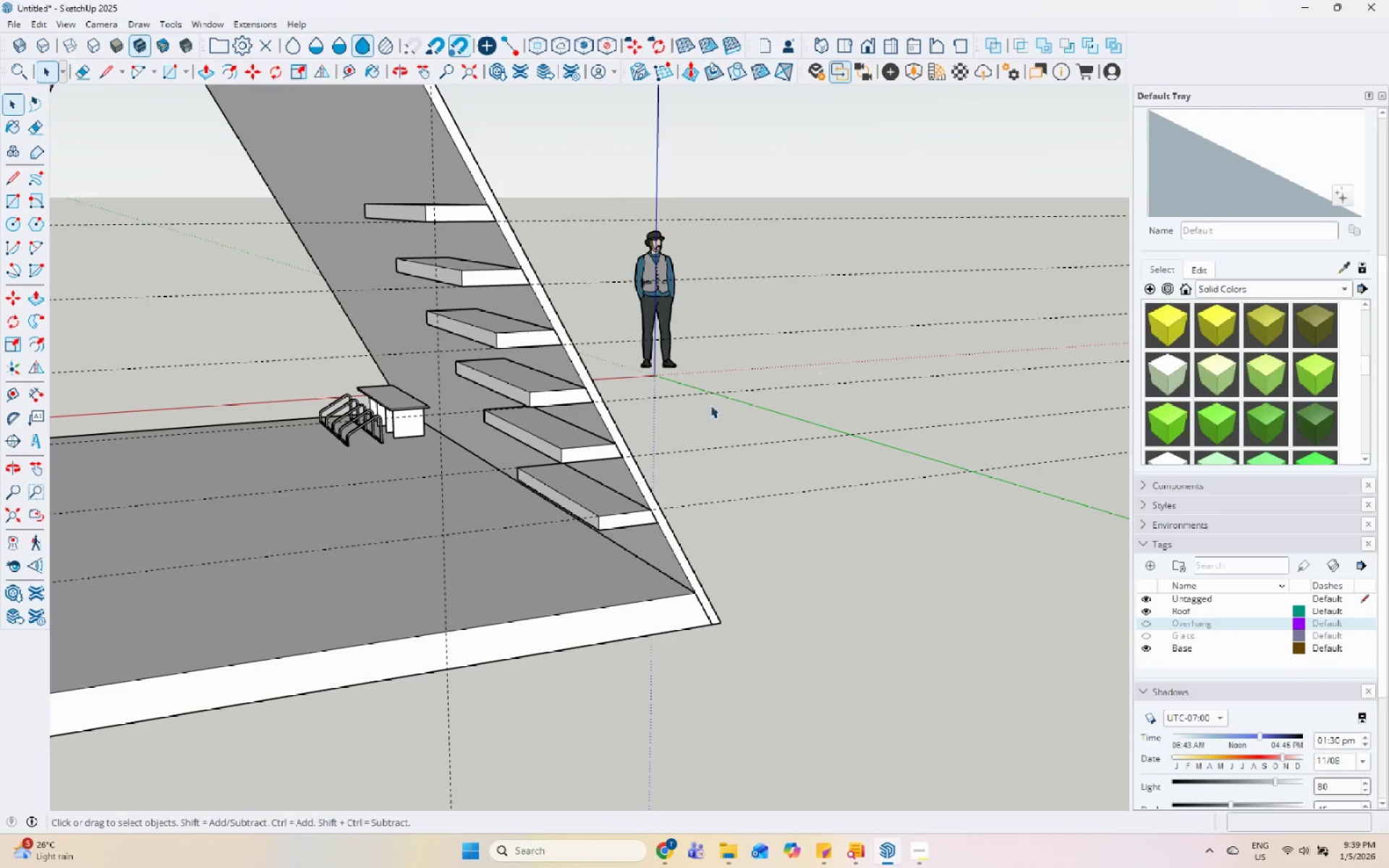 
left_click([585, 448])
 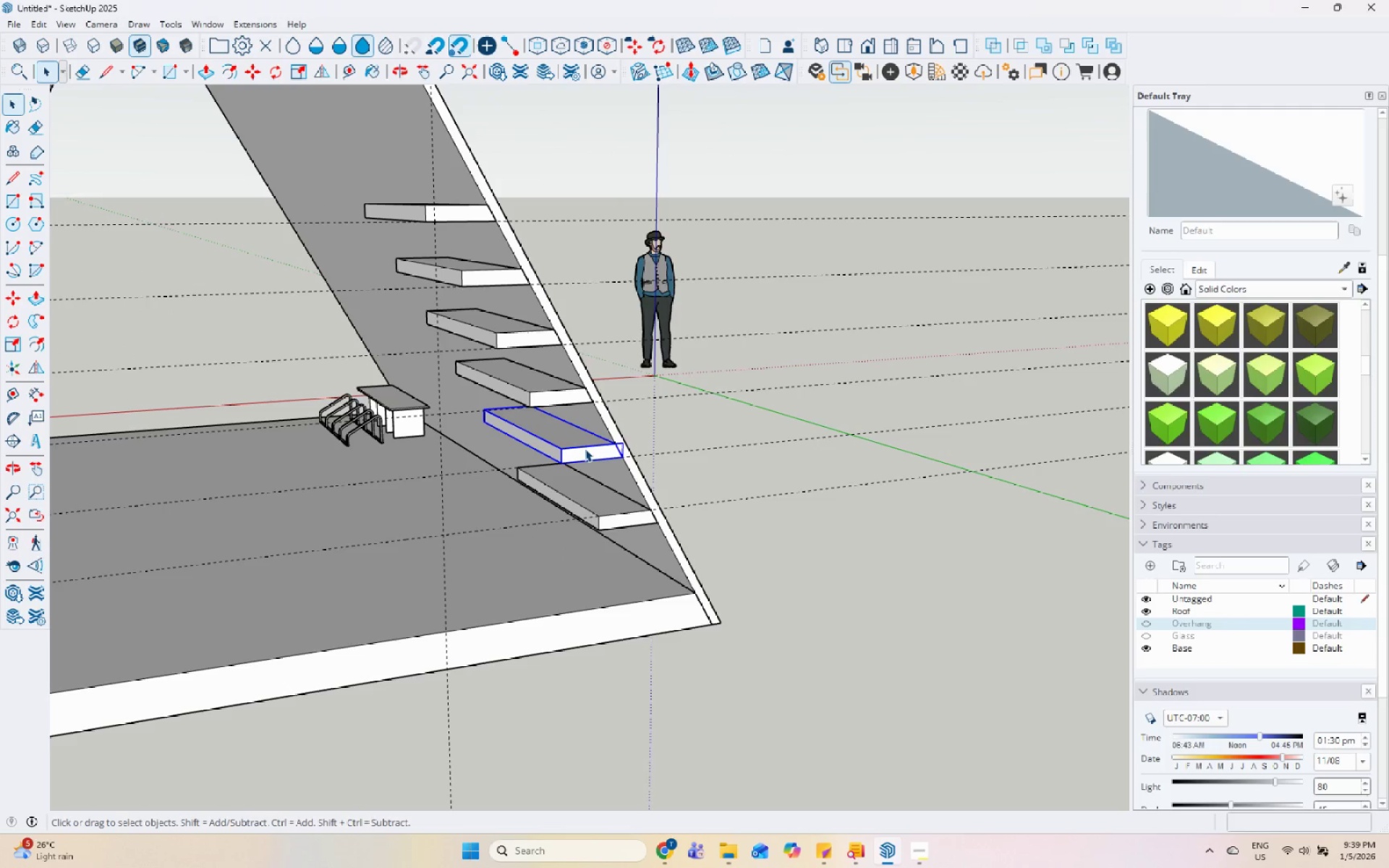 
right_click([585, 448])
 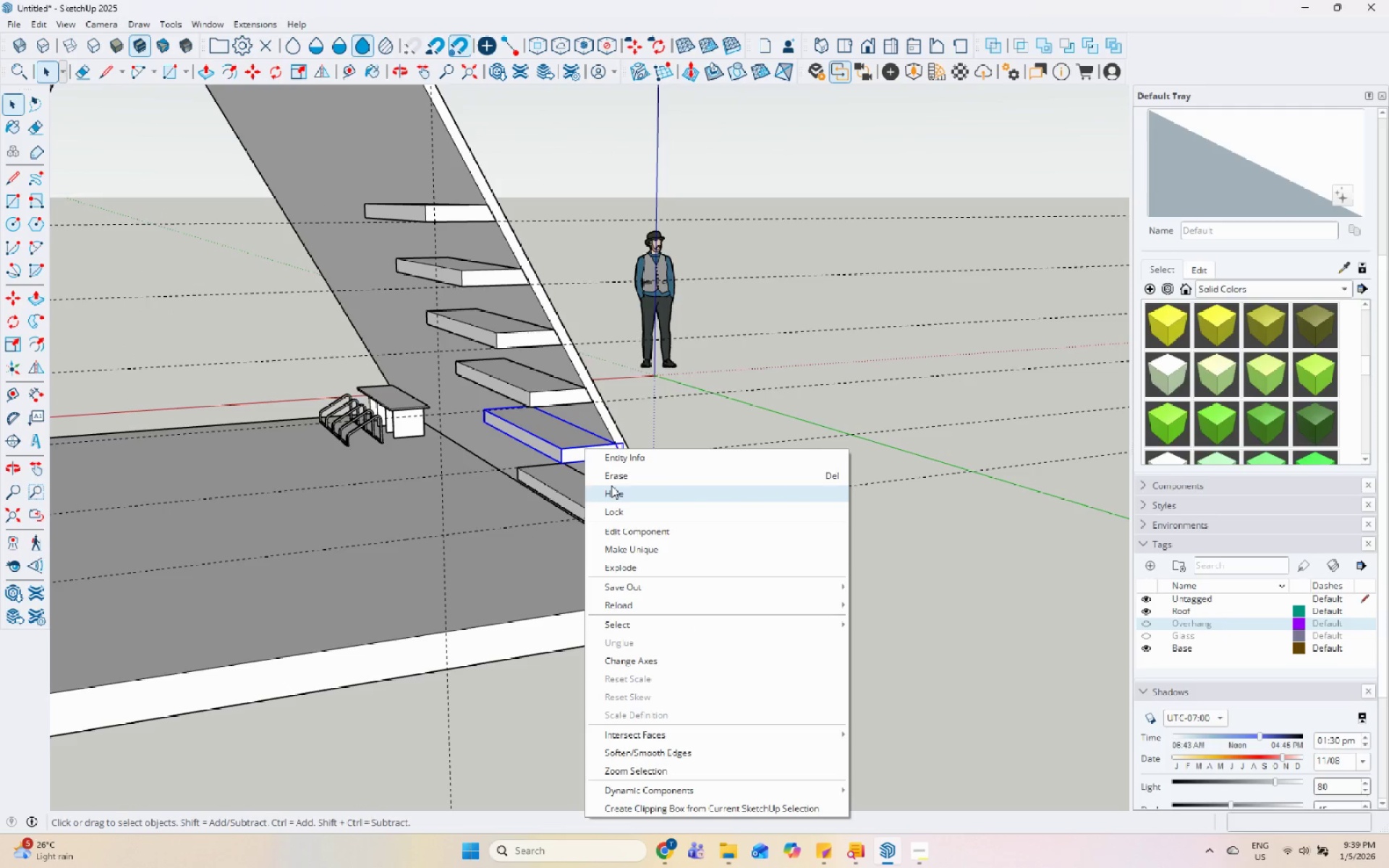 
left_click([618, 469])
 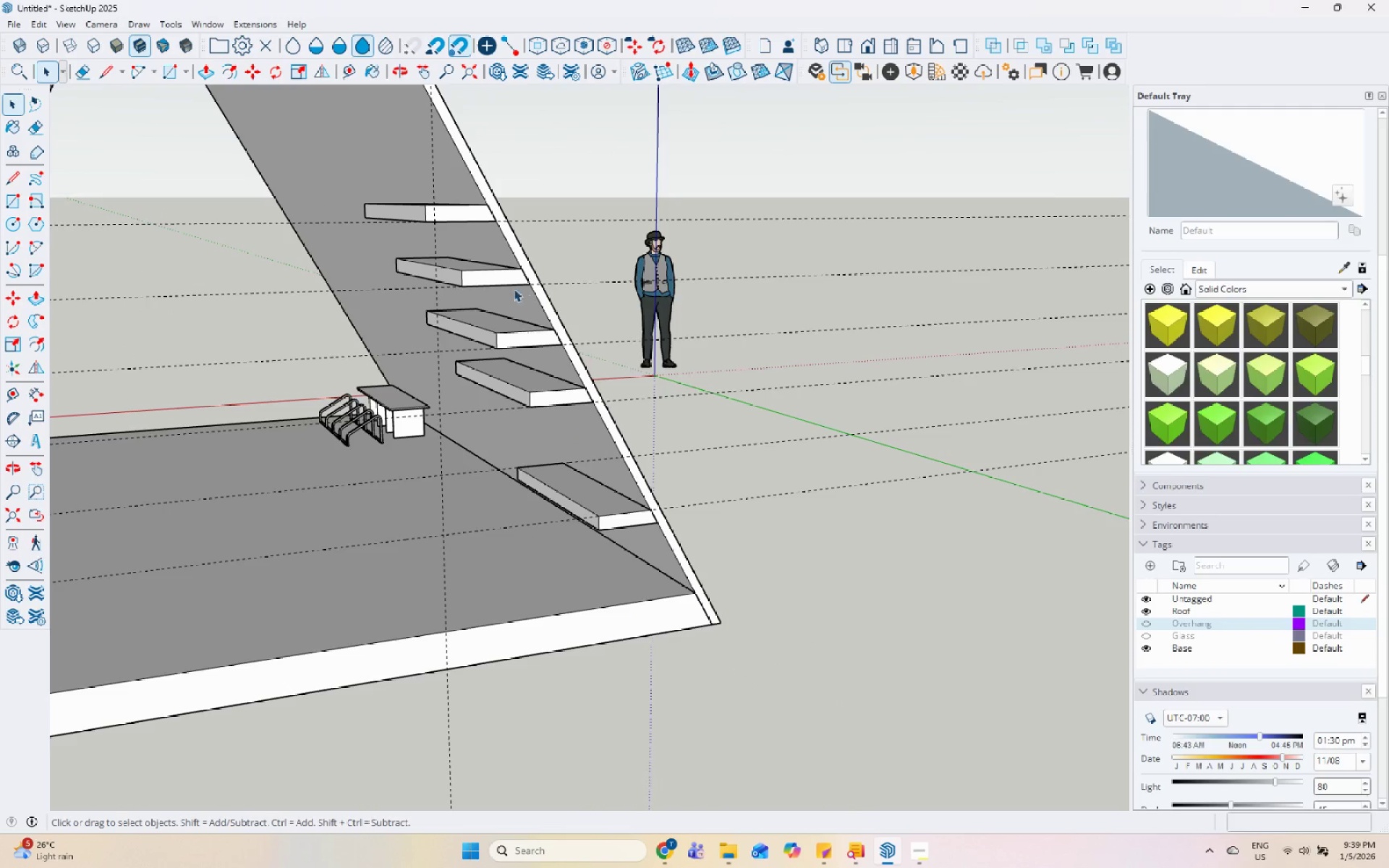 
left_click([496, 273])
 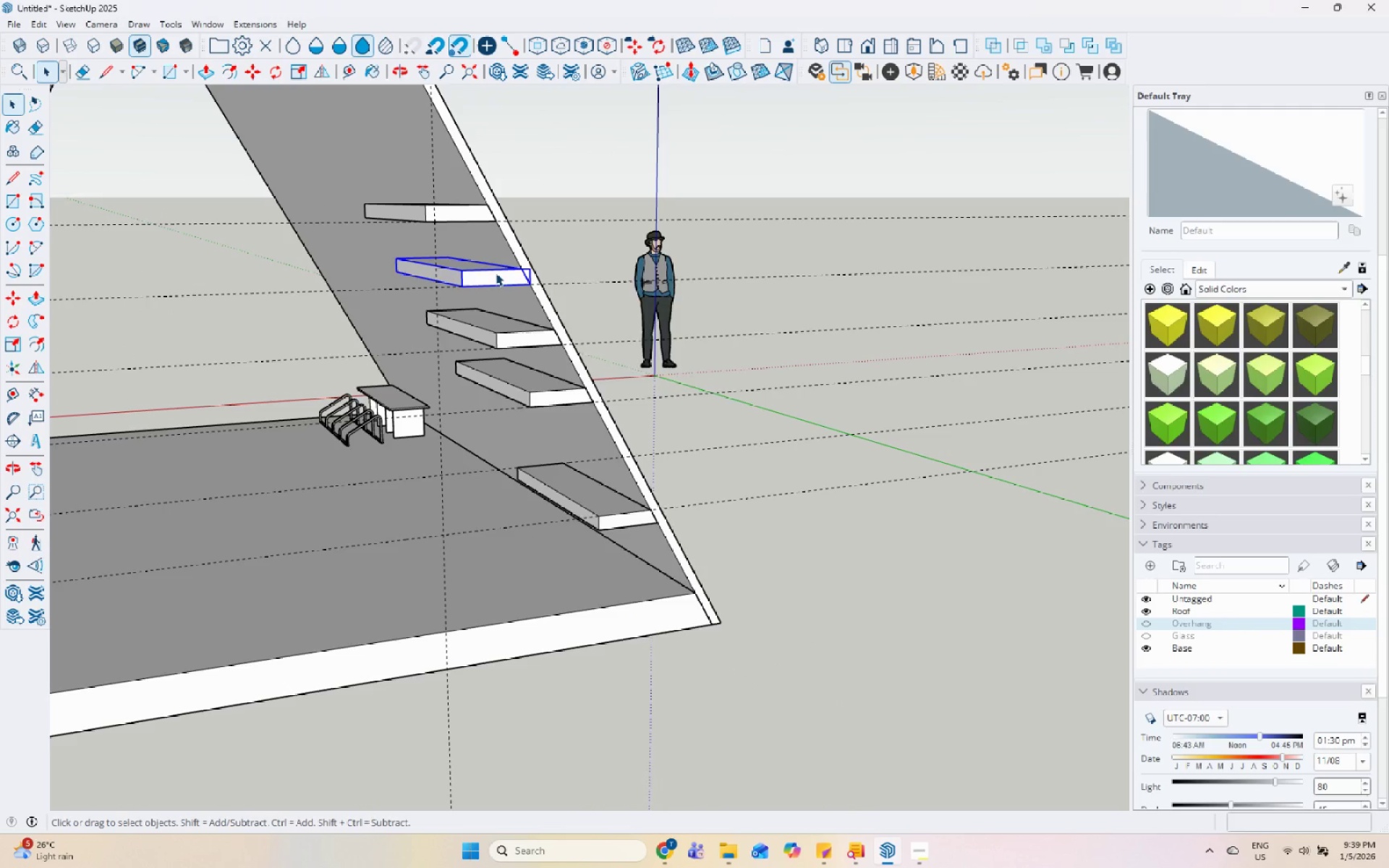 
right_click([496, 273])
 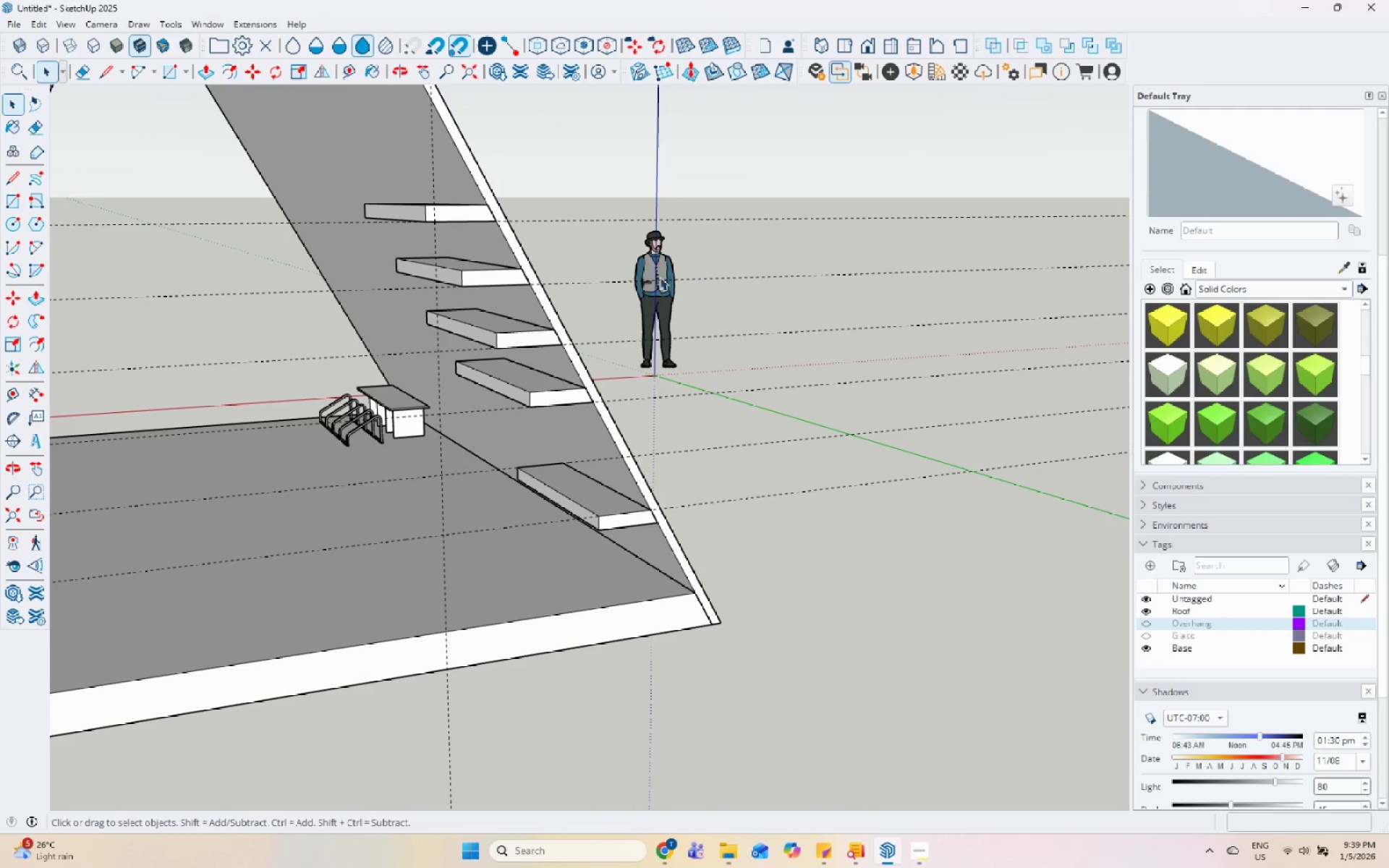 
right_click([518, 334])
 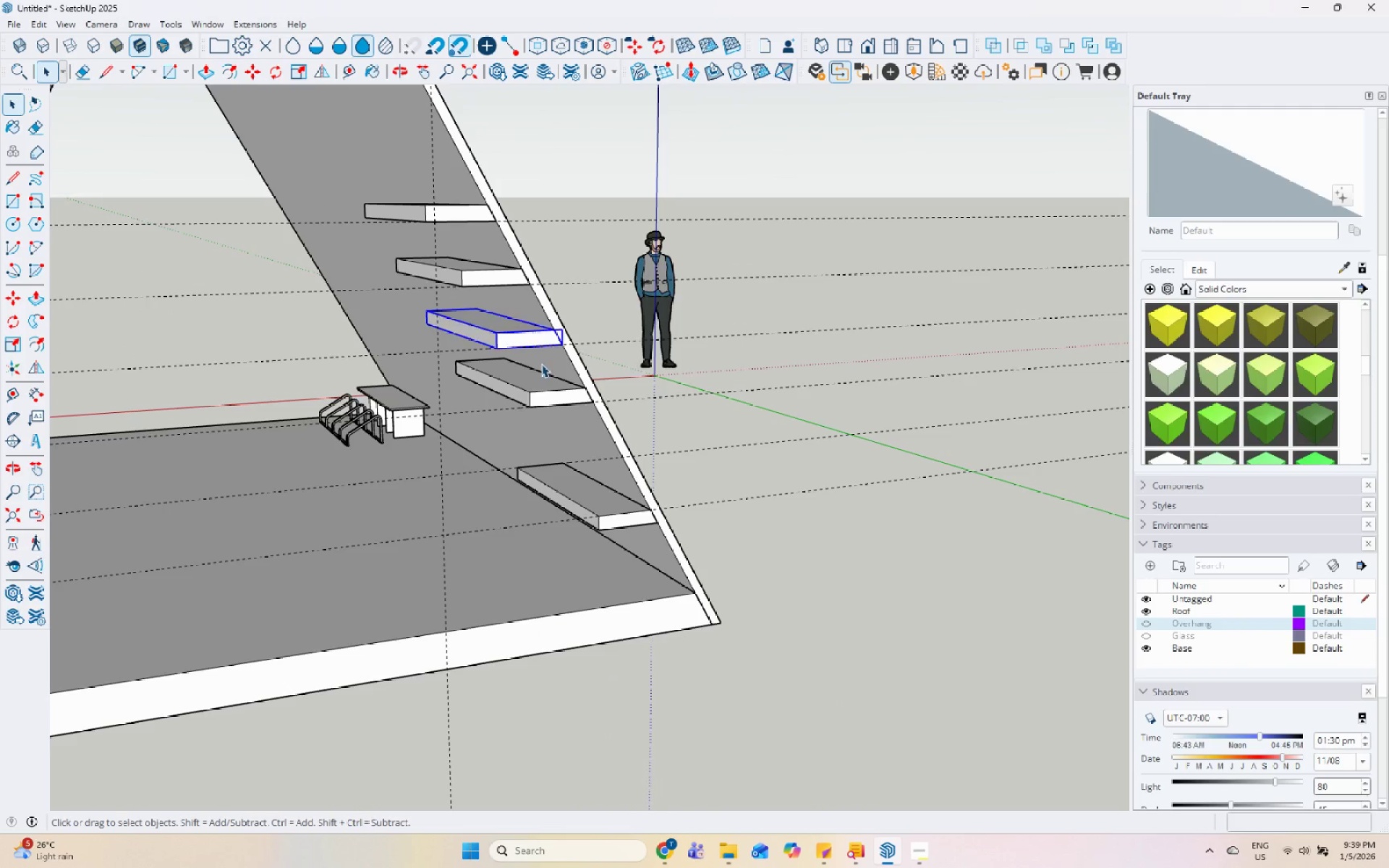 
scroll: coordinate [588, 393], scroll_direction: down, amount: 5.0
 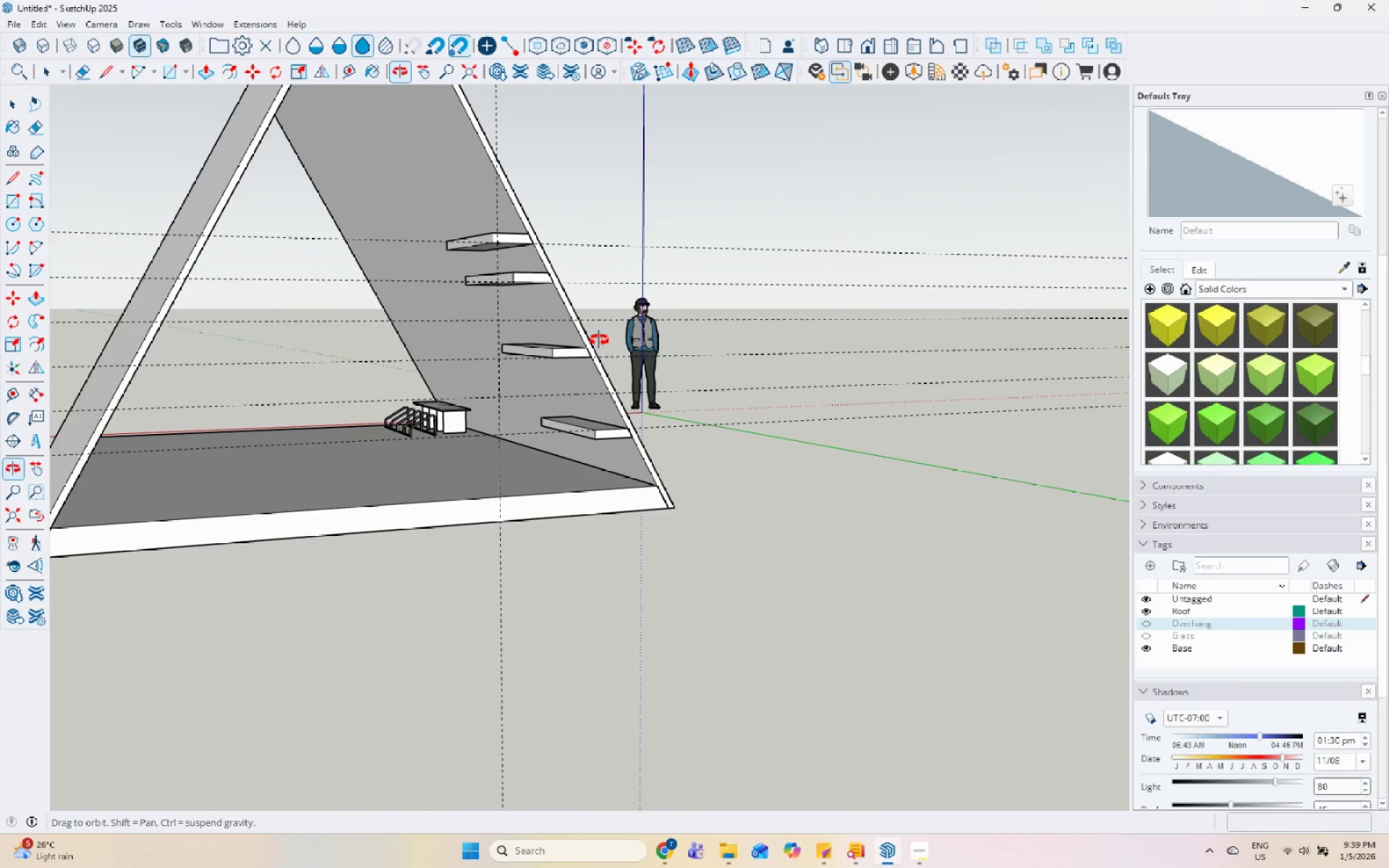 
scroll: coordinate [522, 286], scroll_direction: up, amount: 4.0
 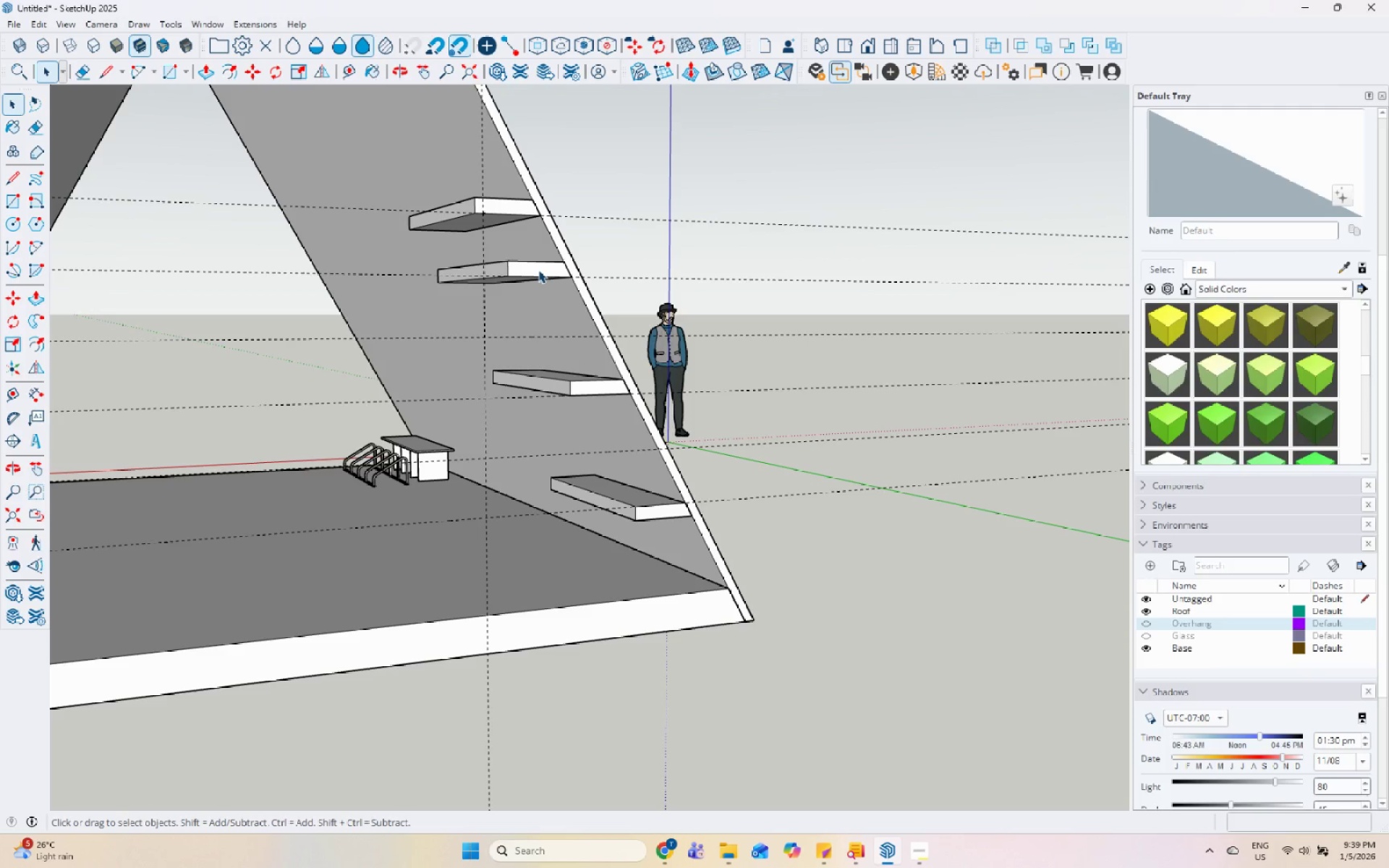 
left_click([502, 257])
 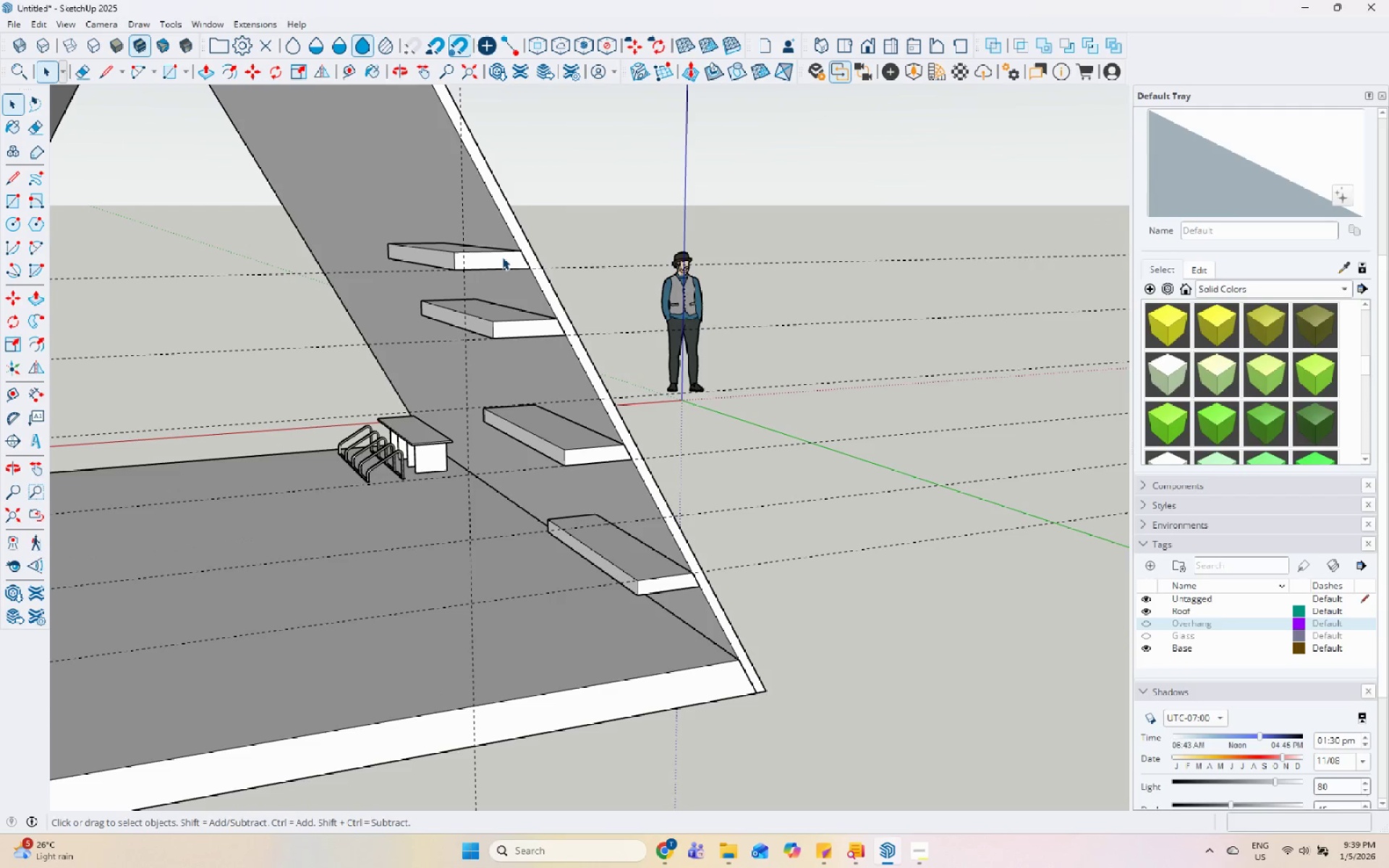 
scroll: coordinate [531, 308], scroll_direction: up, amount: 1.0
 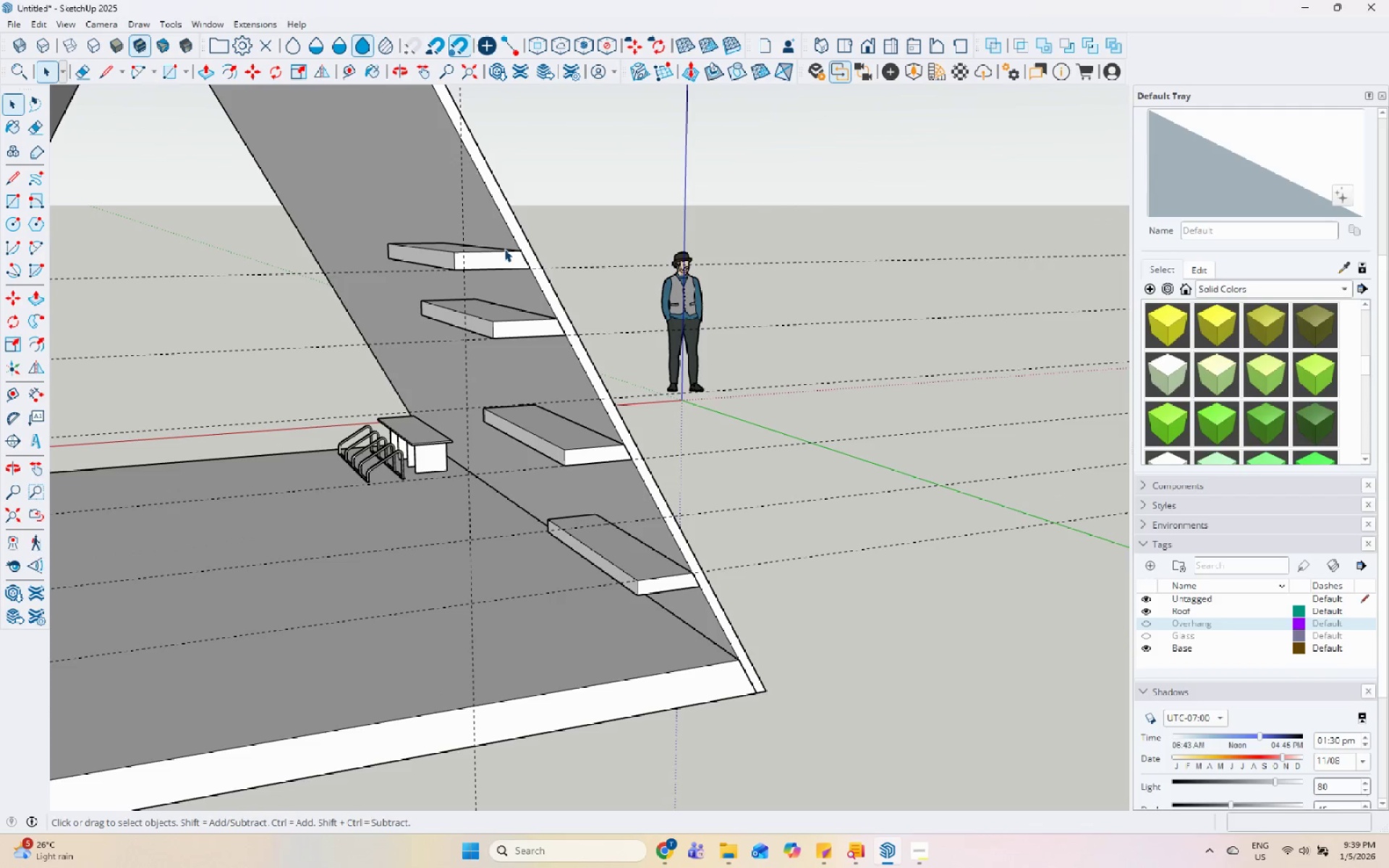 
right_click([502, 257])
 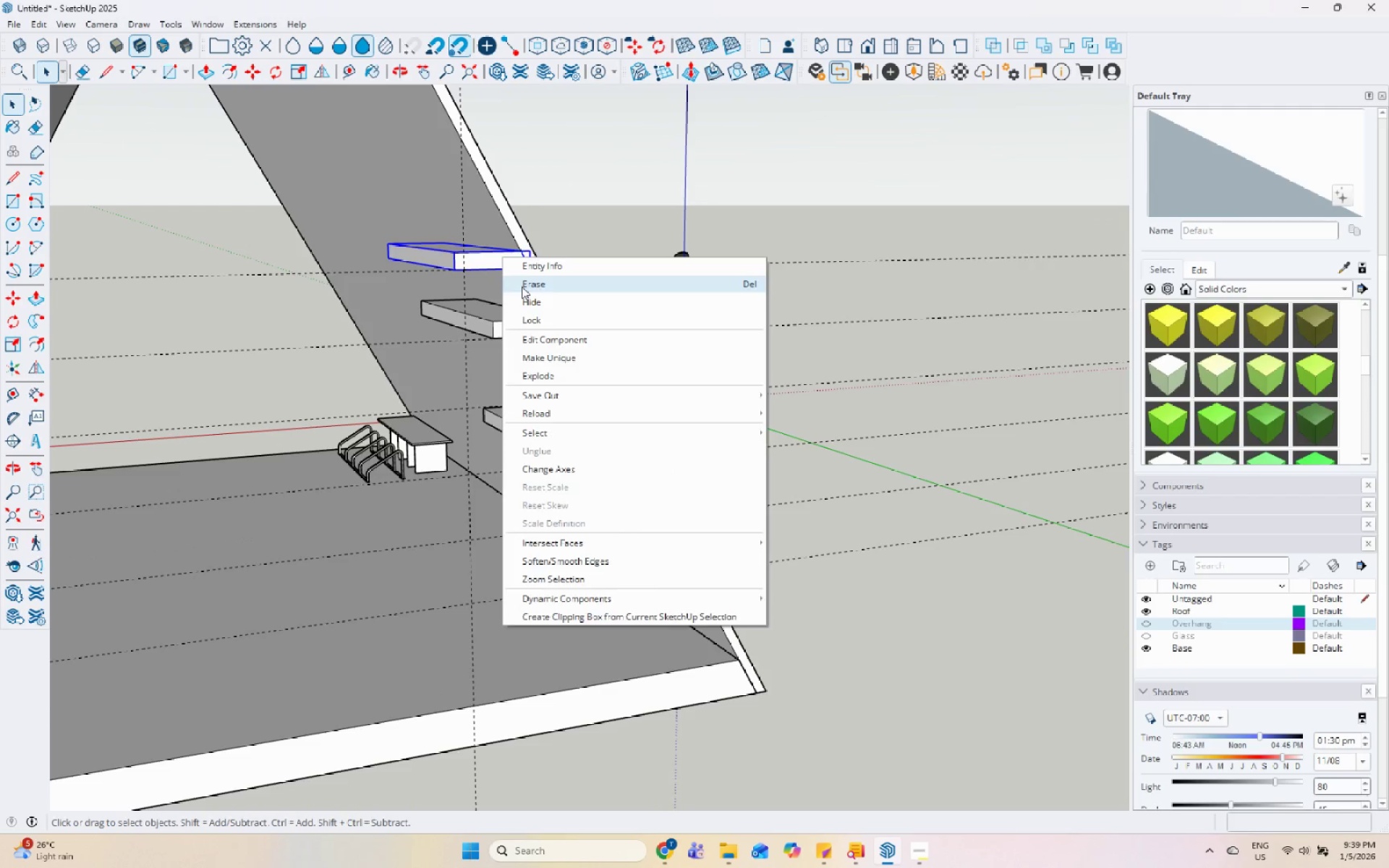 
scroll: coordinate [650, 411], scroll_direction: down, amount: 6.0
 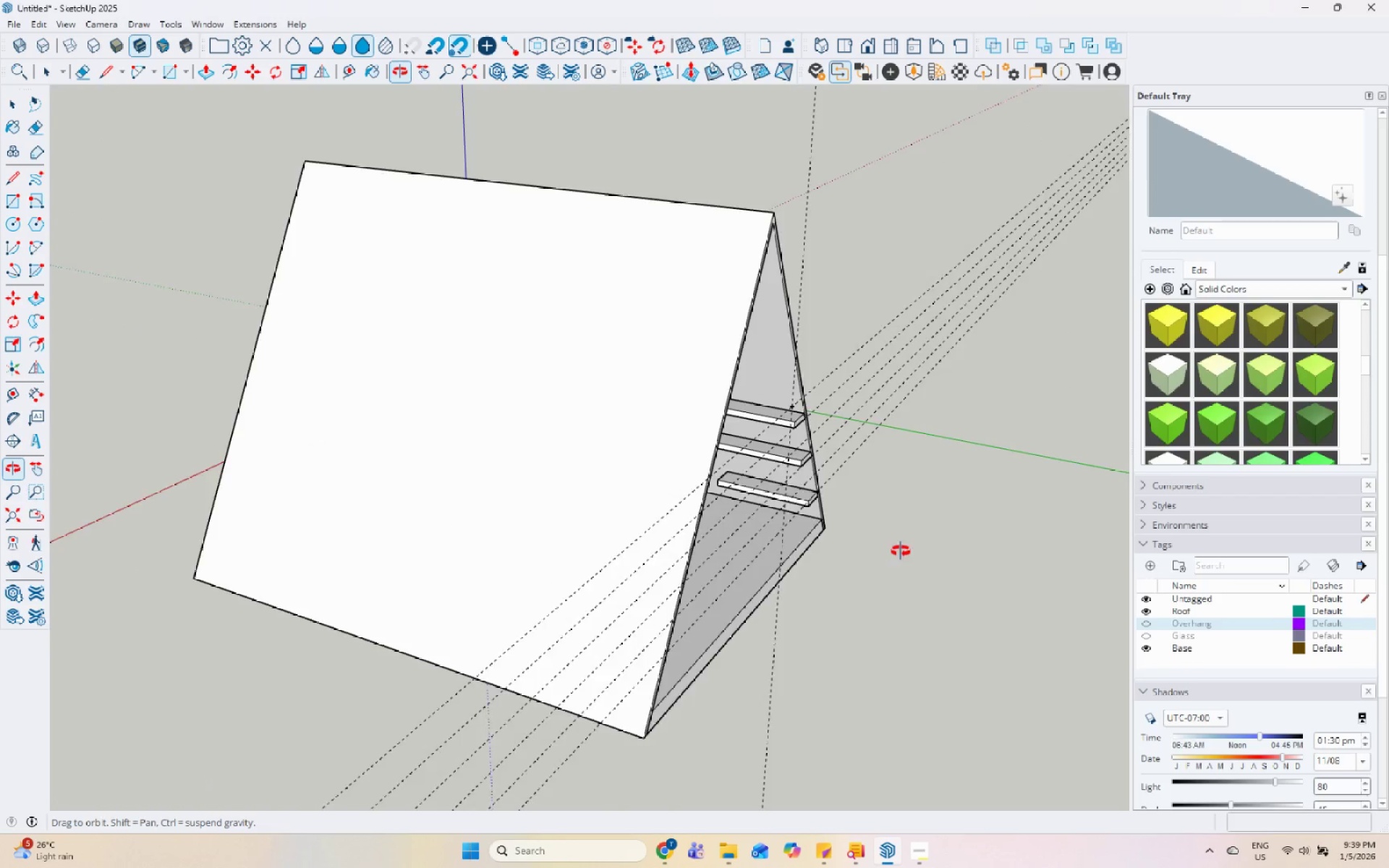 
left_click([740, 435])
 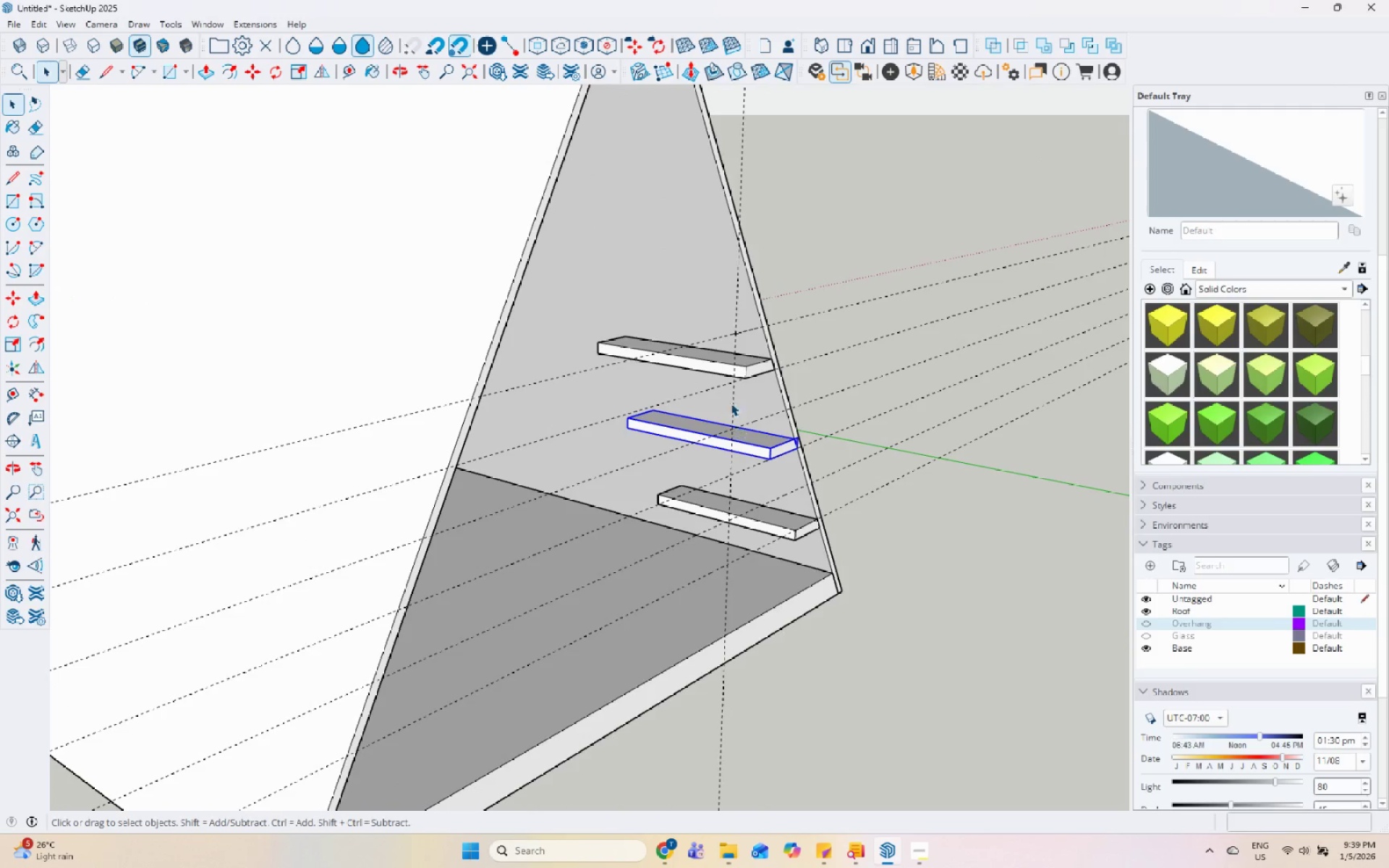 
scroll: coordinate [738, 421], scroll_direction: up, amount: 5.0
 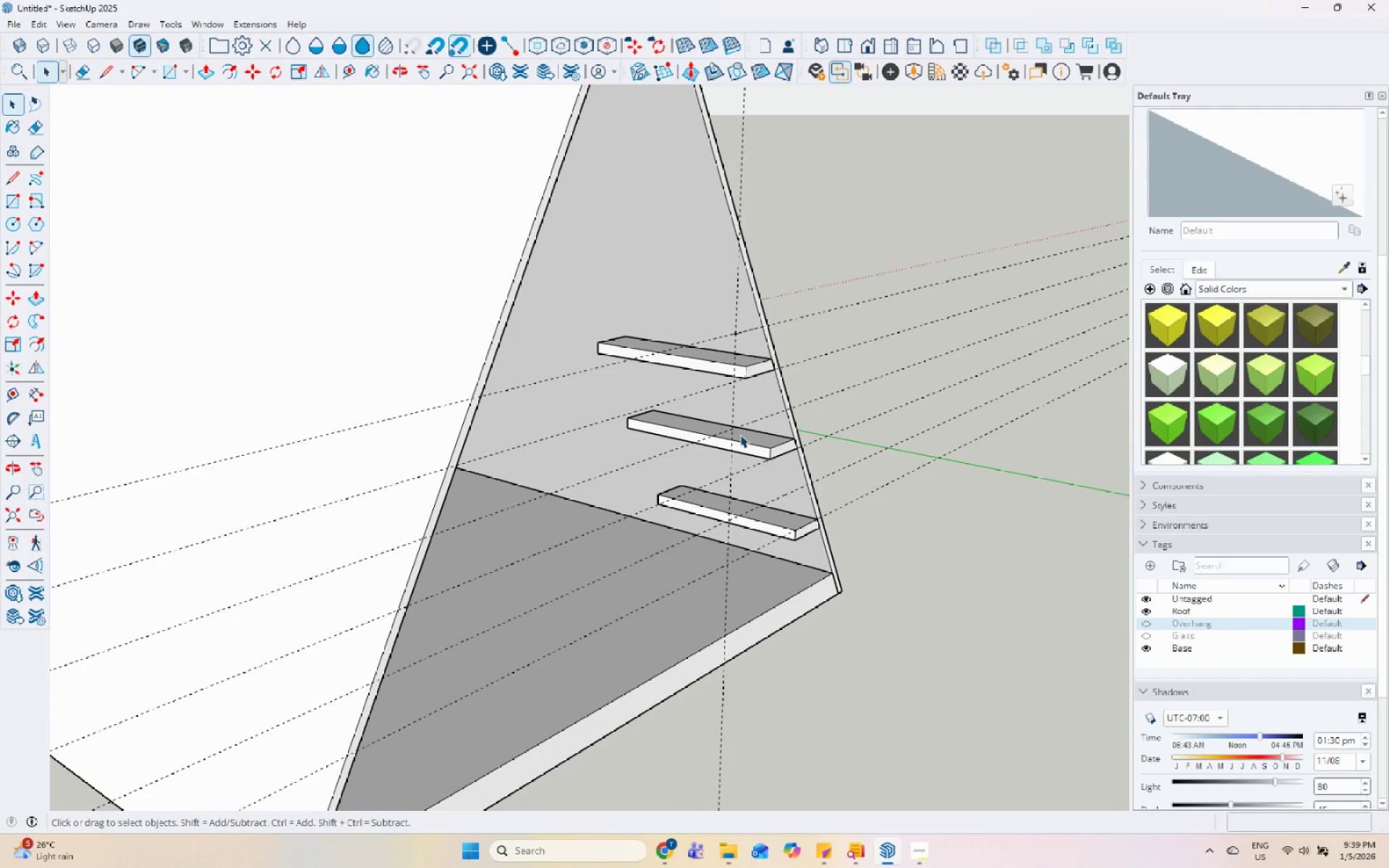 
hold_key(key=ShiftLeft, duration=0.66)
 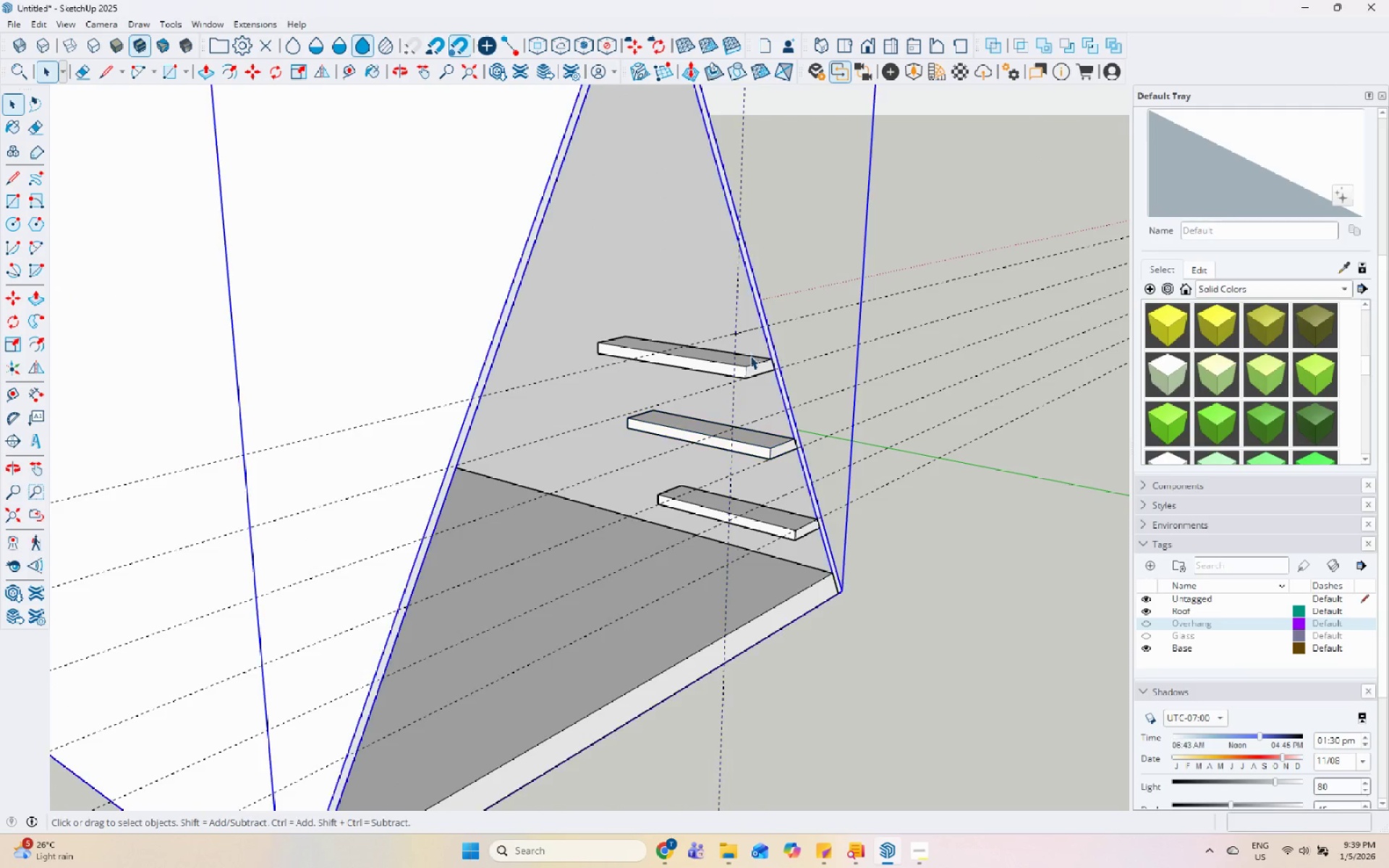 
double_click([747, 365])
 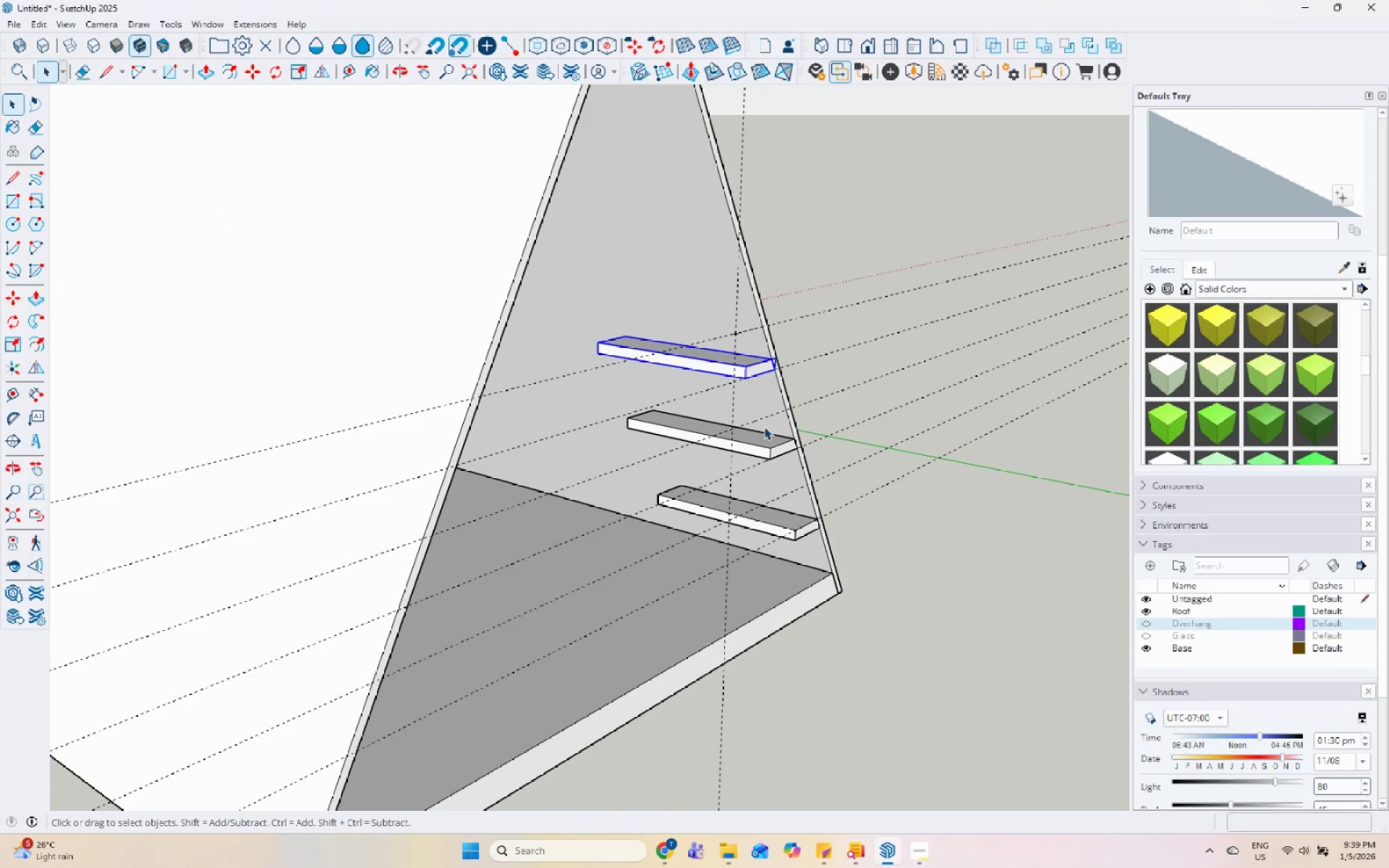 
hold_key(key=ShiftLeft, duration=0.95)
left_click([759, 442])
 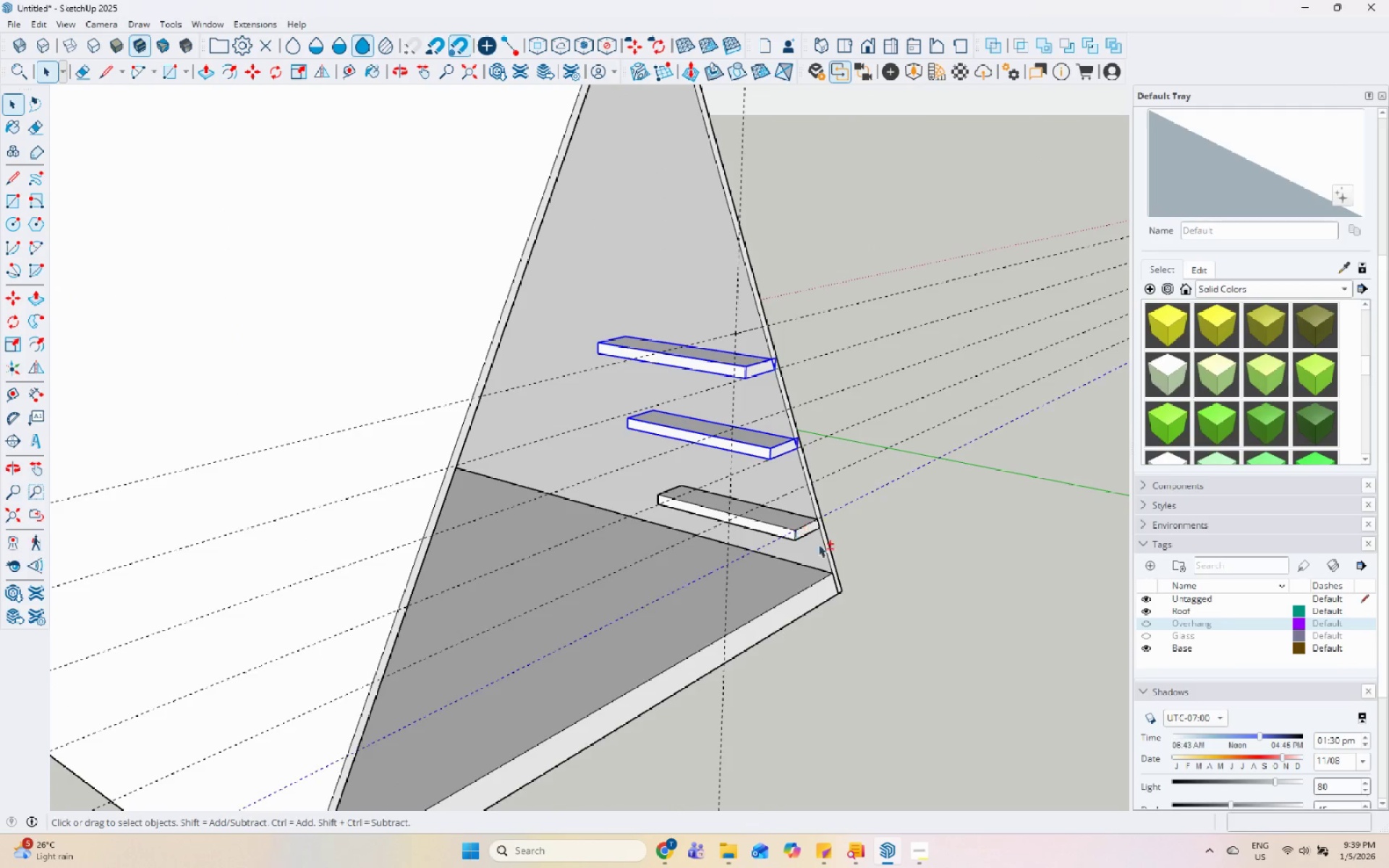 
middle_click([825, 550])
 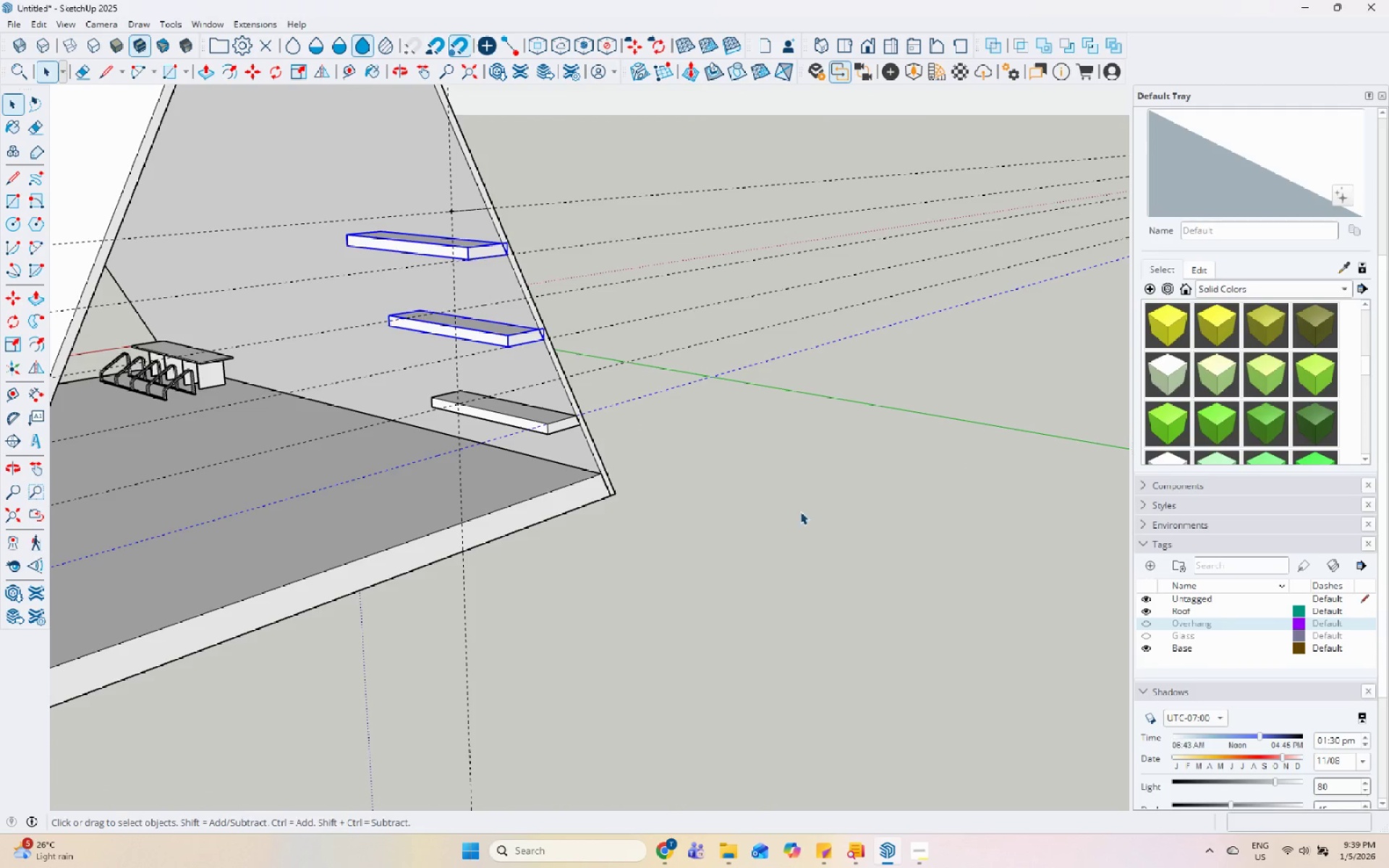 
scroll: coordinate [791, 523], scroll_direction: up, amount: 1.0
 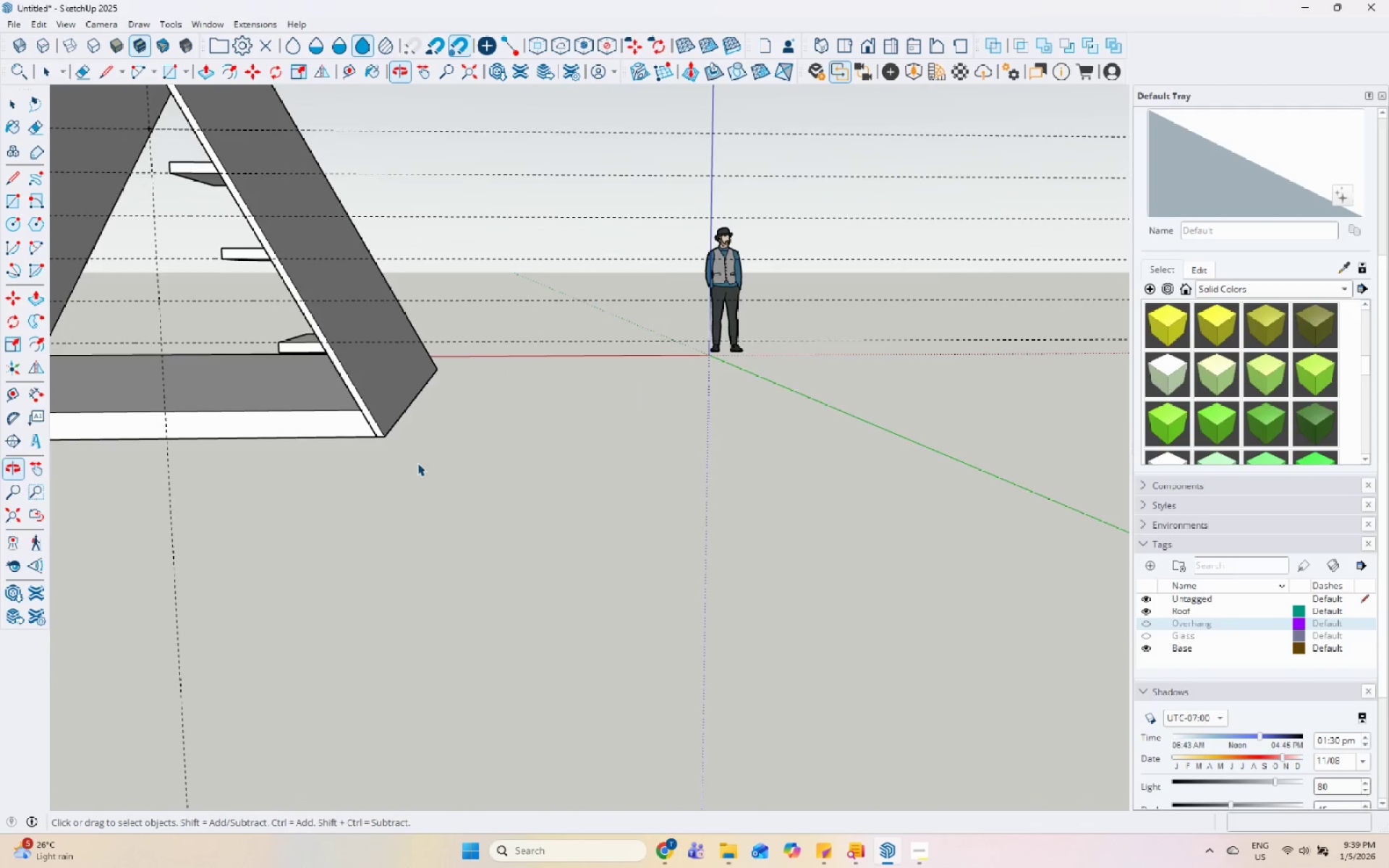 
scroll: coordinate [770, 497], scroll_direction: down, amount: 4.0
 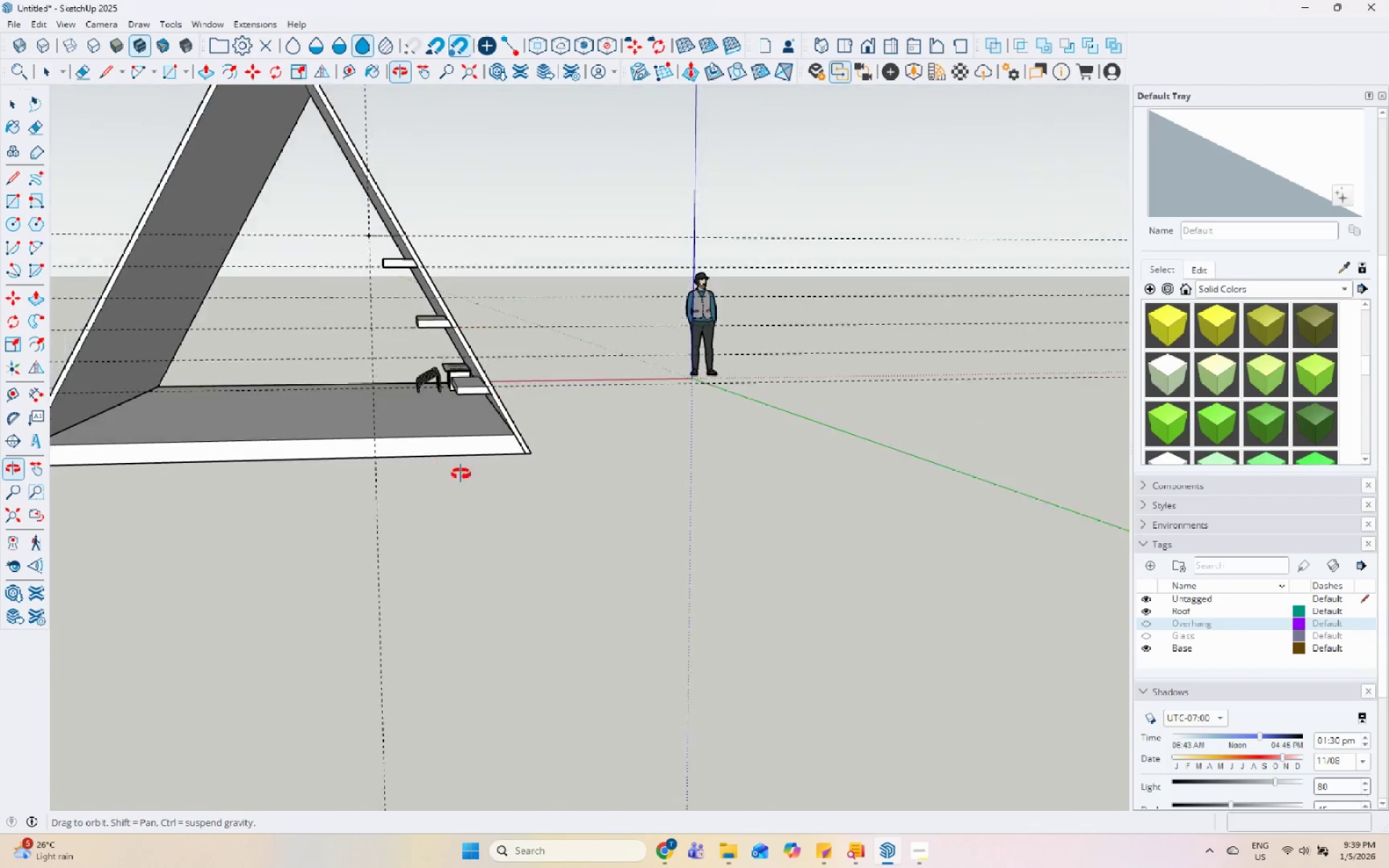 
left_click([584, 388])
 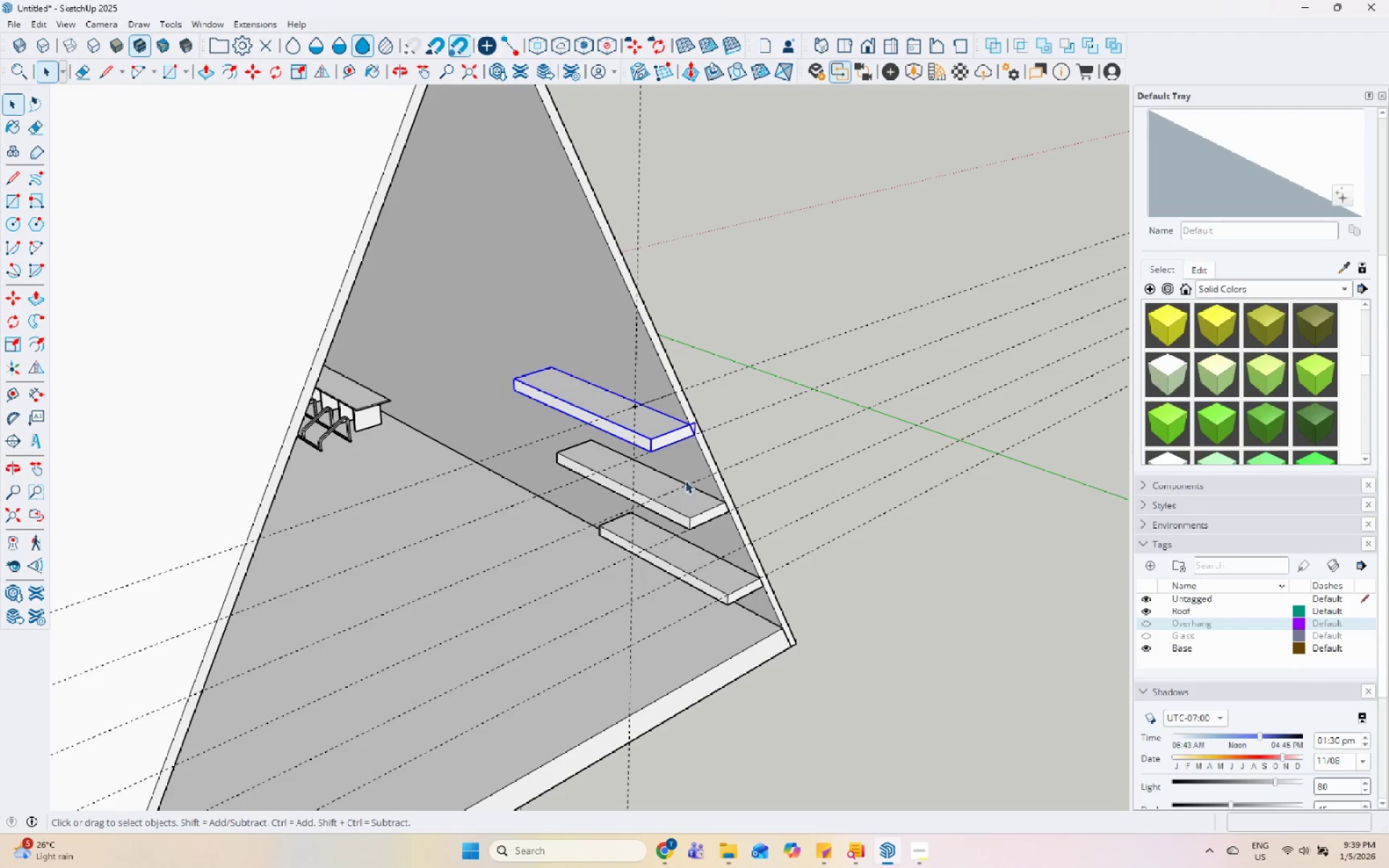 
scroll: coordinate [640, 373], scroll_direction: up, amount: 5.0
 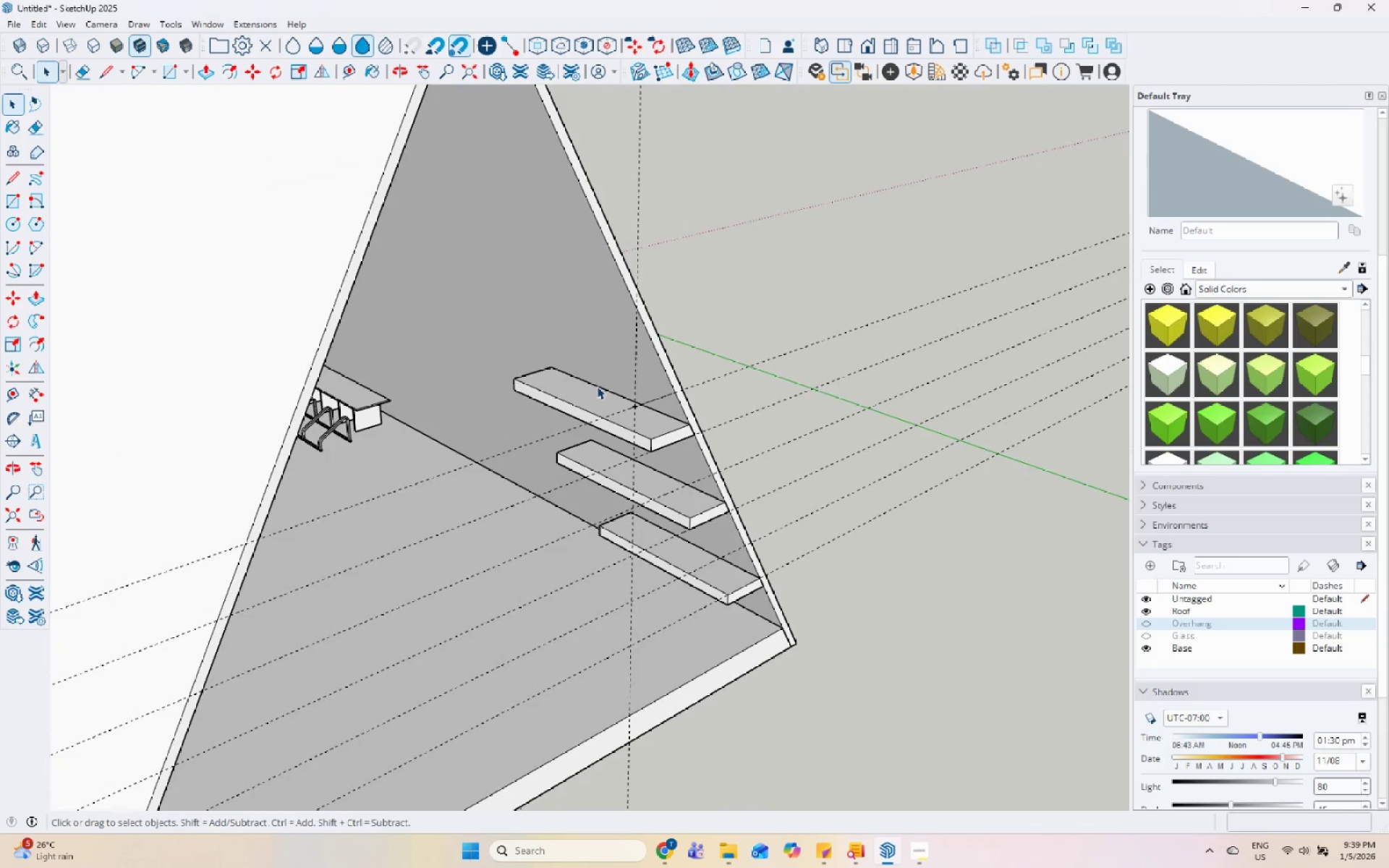 
hold_key(key=ShiftLeft, duration=1.5)
left_click([705, 501])
 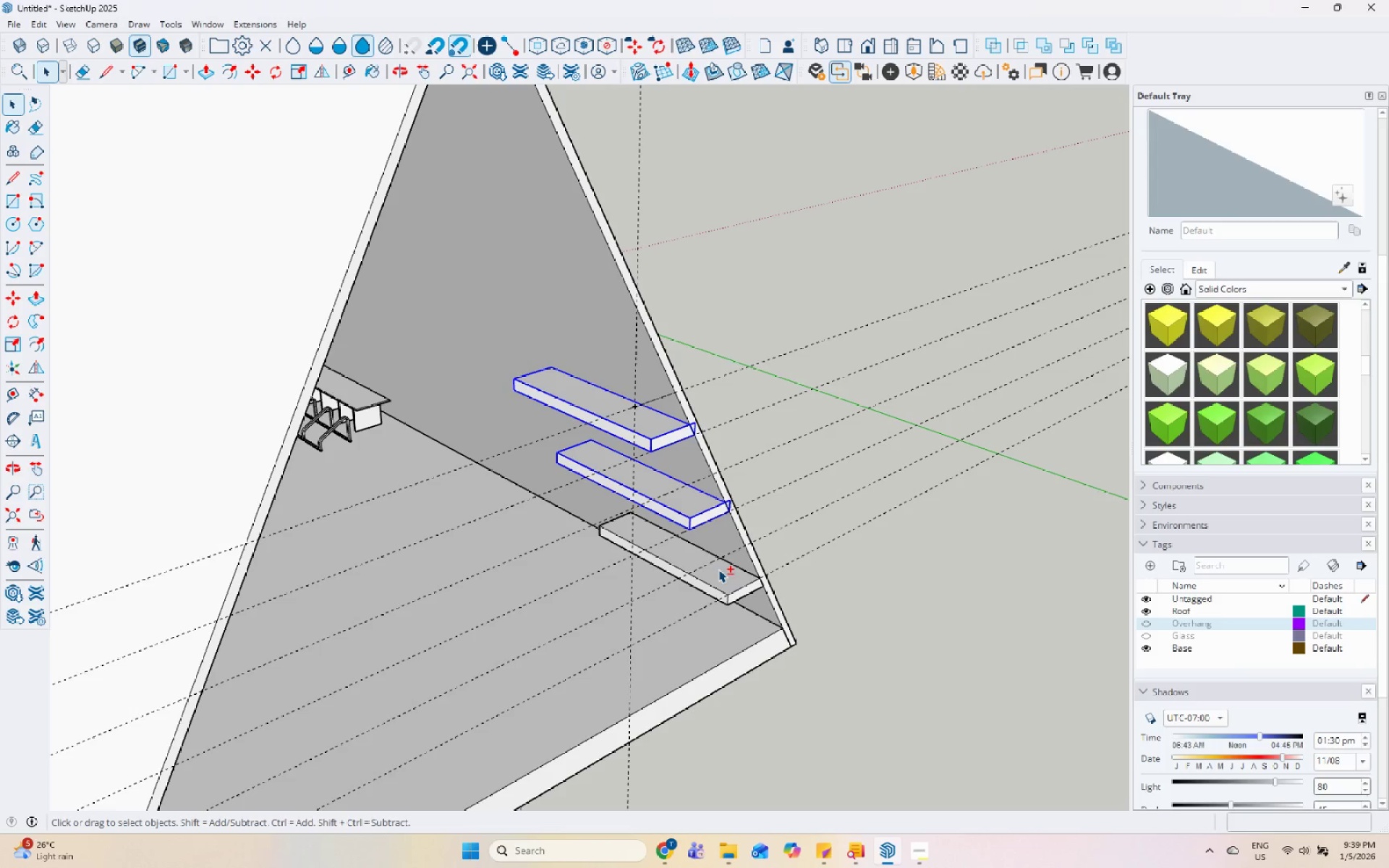 
left_click([723, 574])
 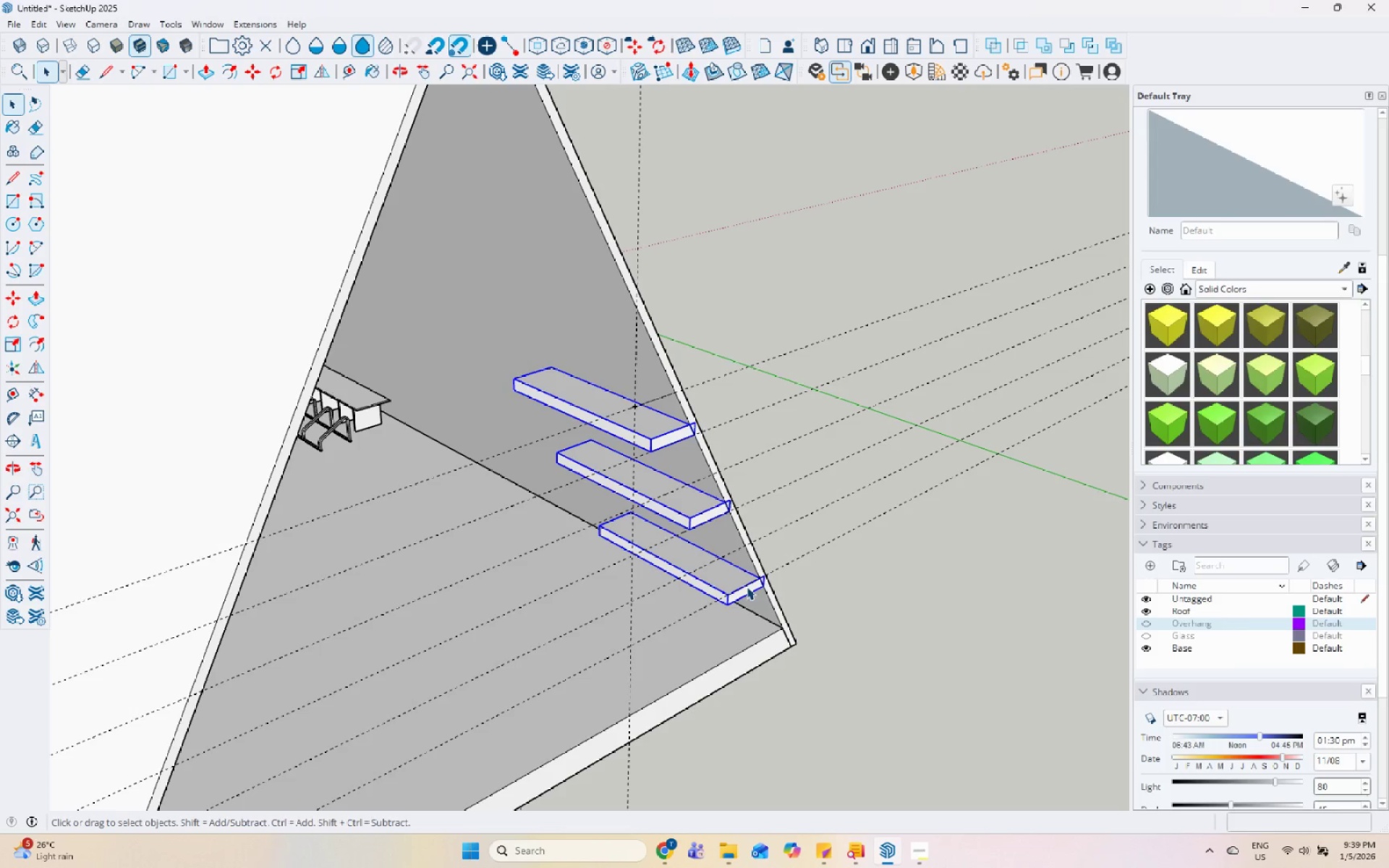 
key(M)
 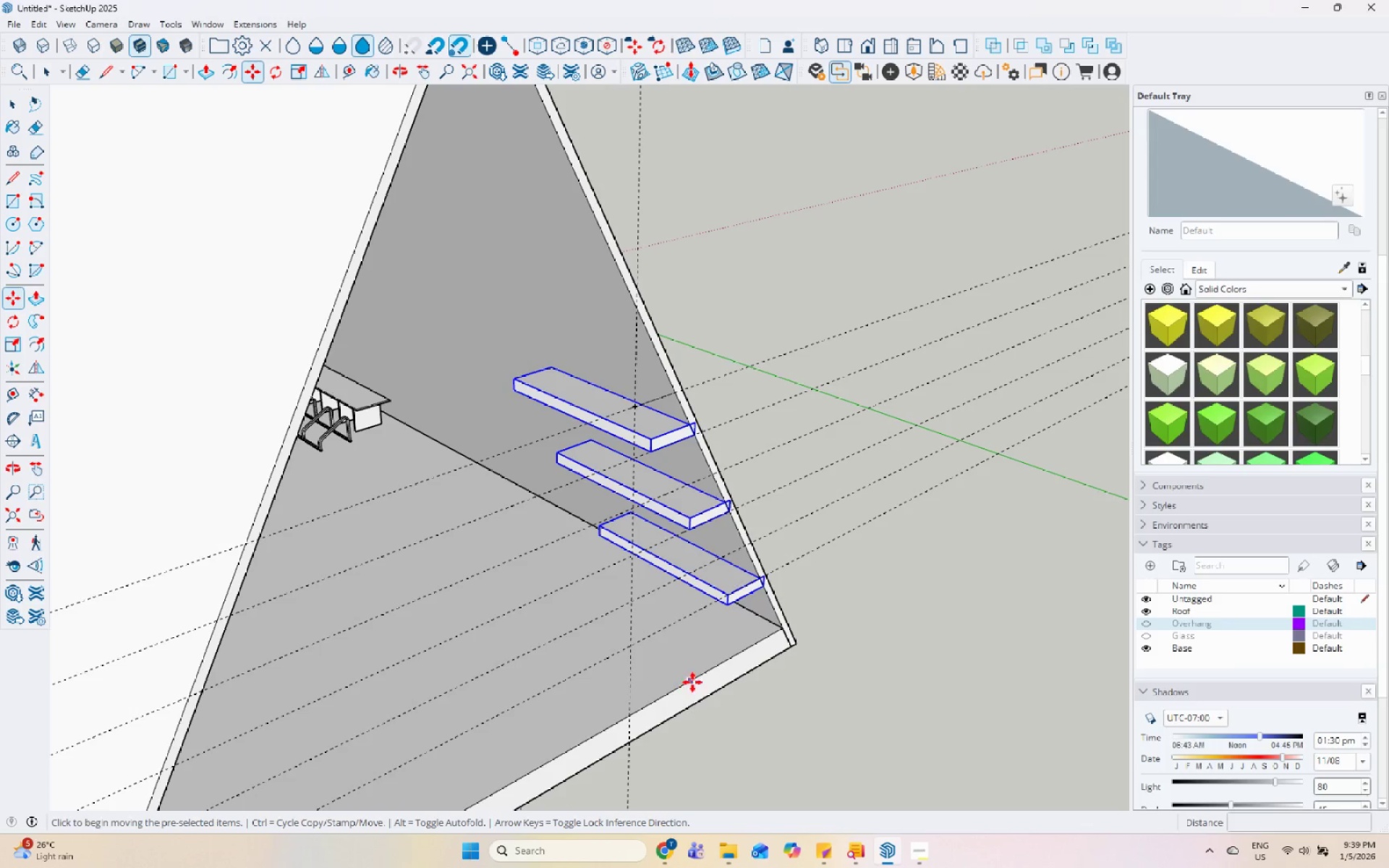 
key(Control+ControlLeft)
 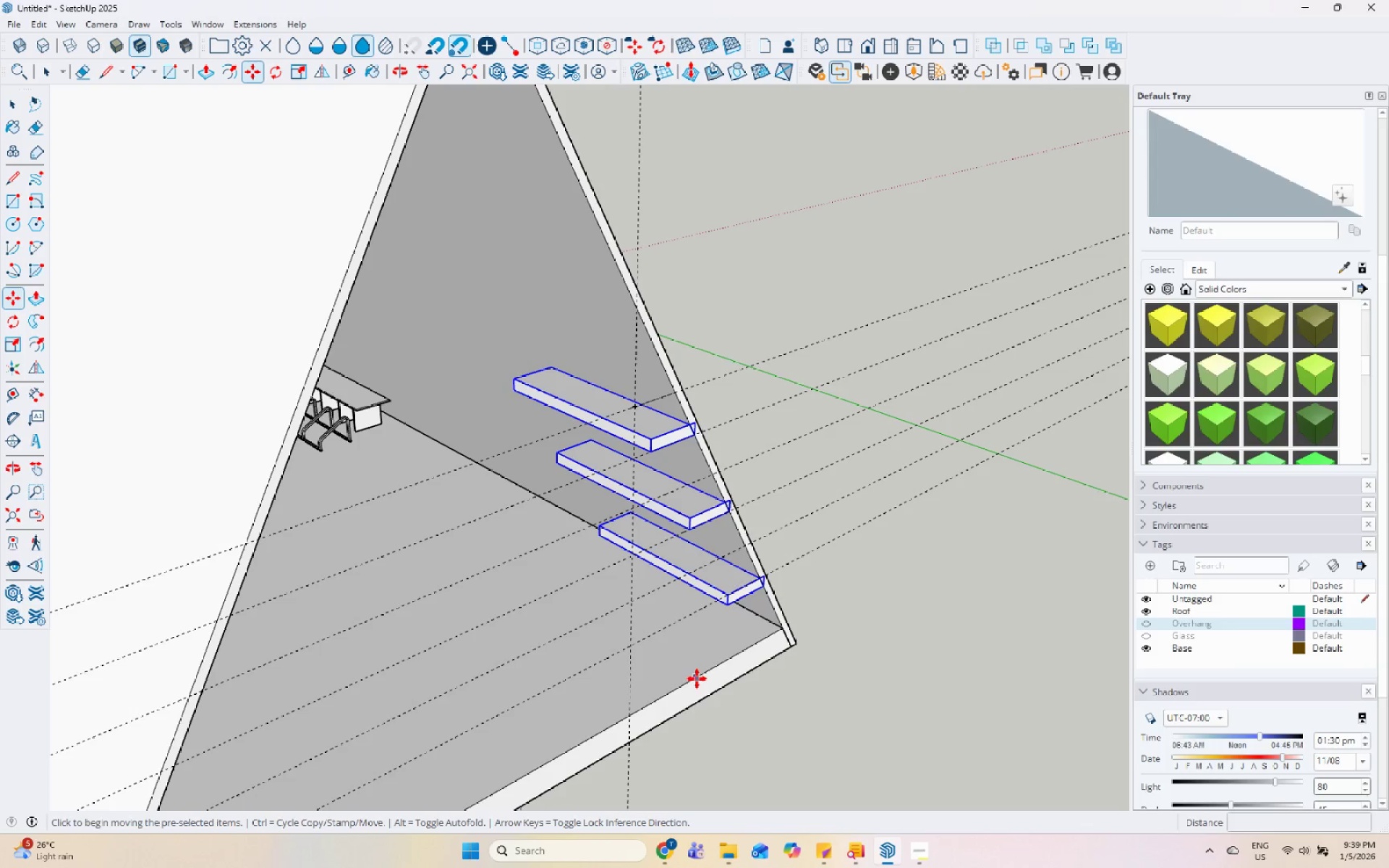 
left_click([697, 678])
 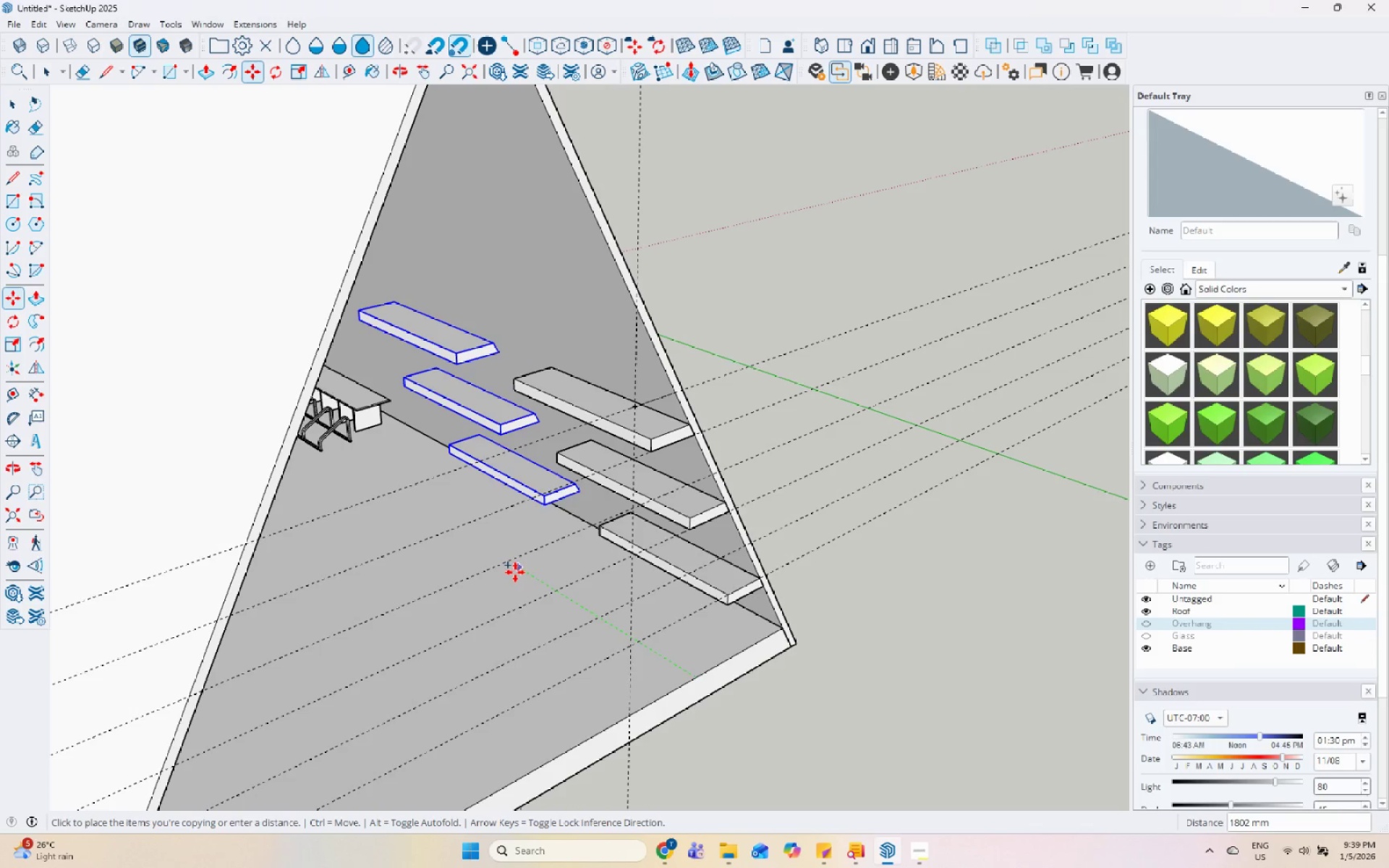 
wait(5.48)
 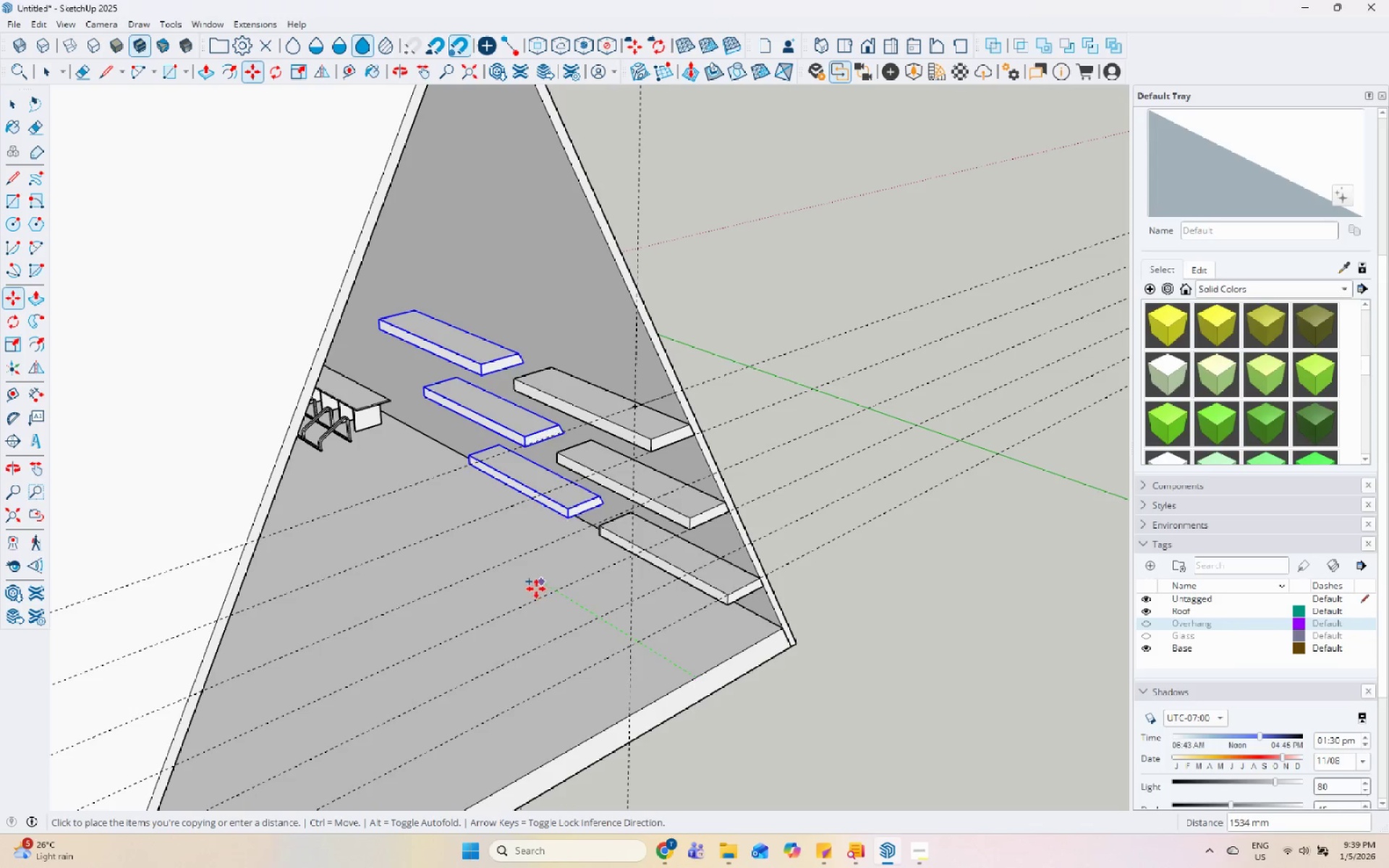 
scroll: coordinate [735, 446], scroll_direction: down, amount: 6.0
 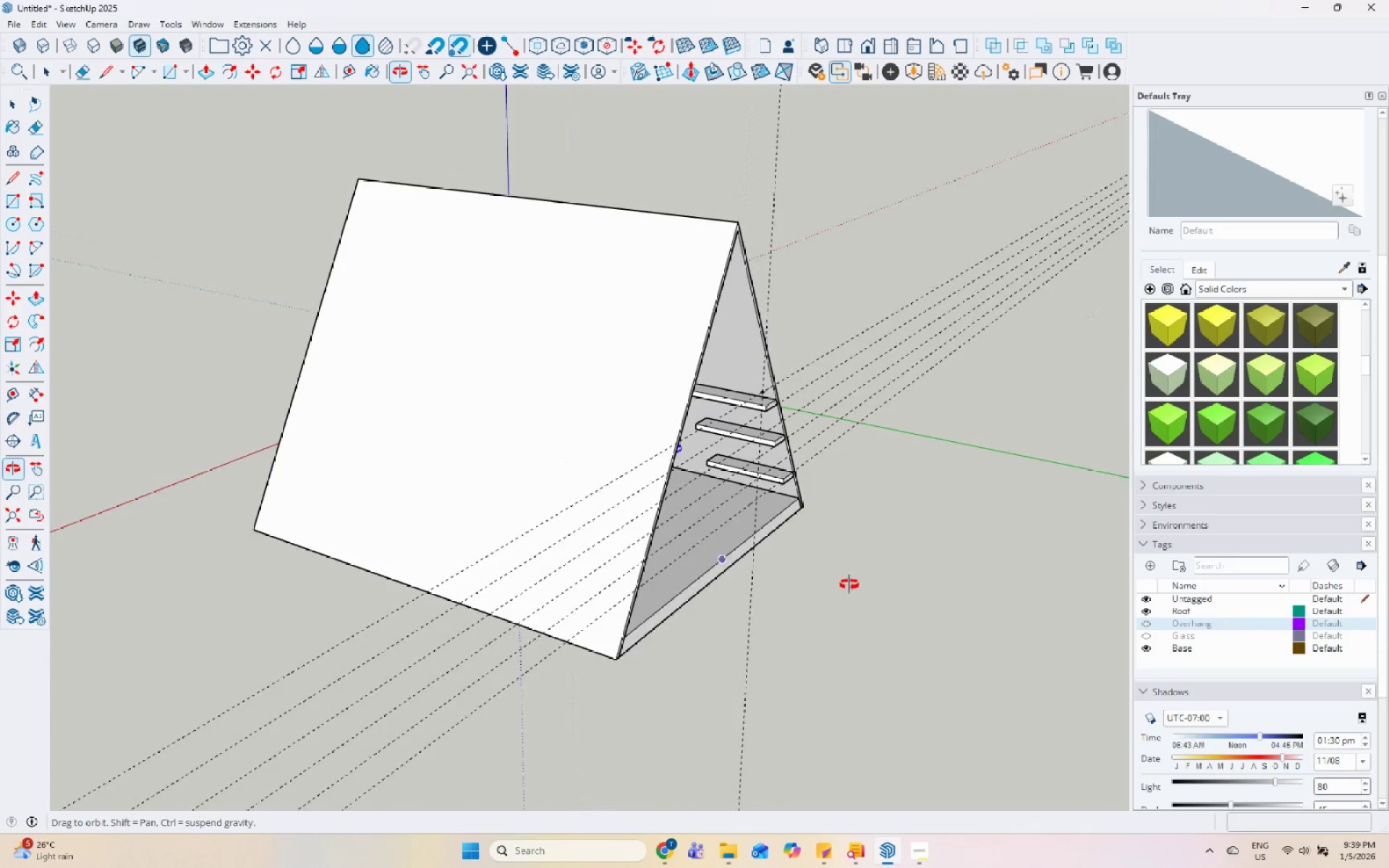 
key(Space)
 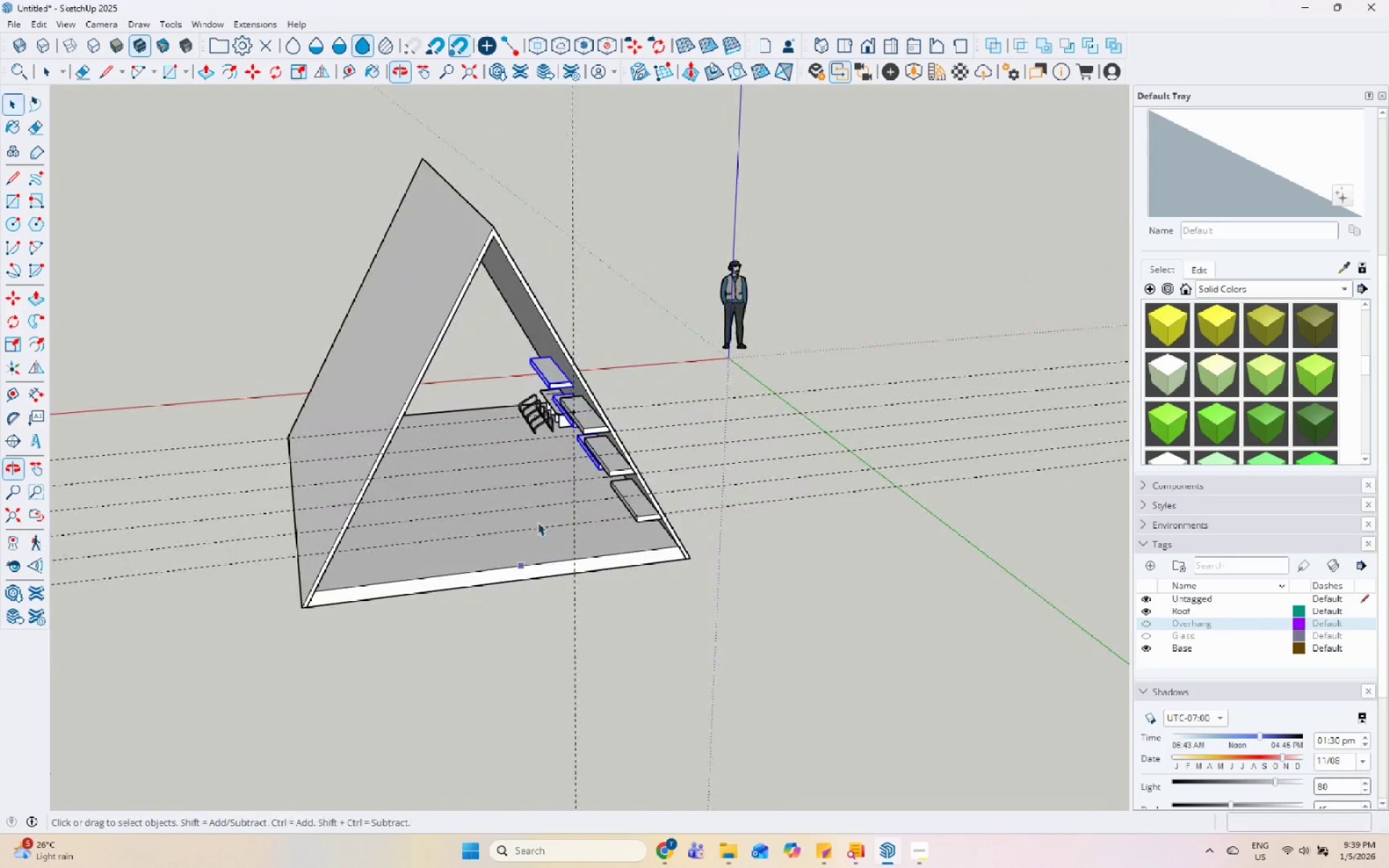 
left_click([688, 511])
 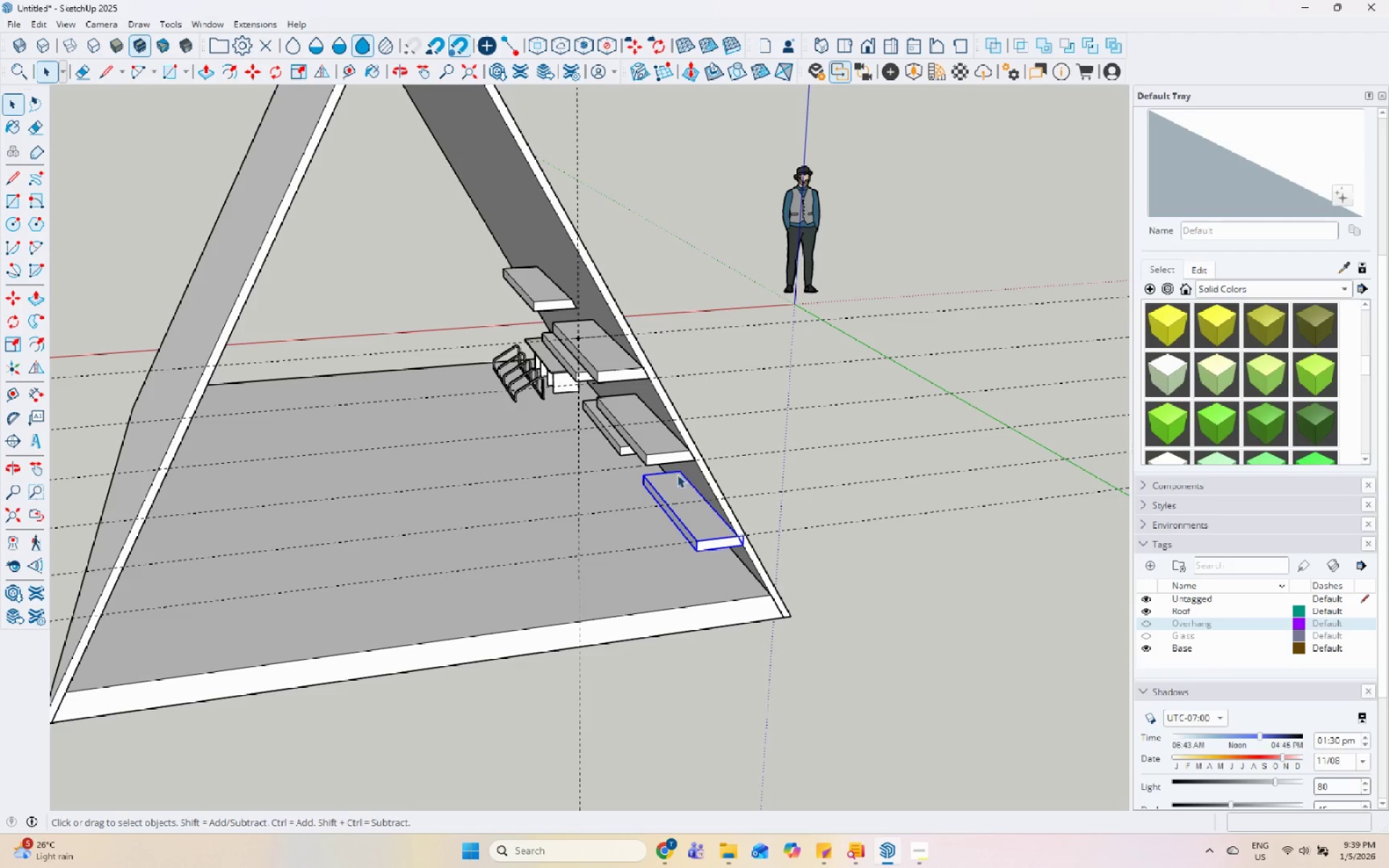 
scroll: coordinate [573, 490], scroll_direction: up, amount: 5.0
 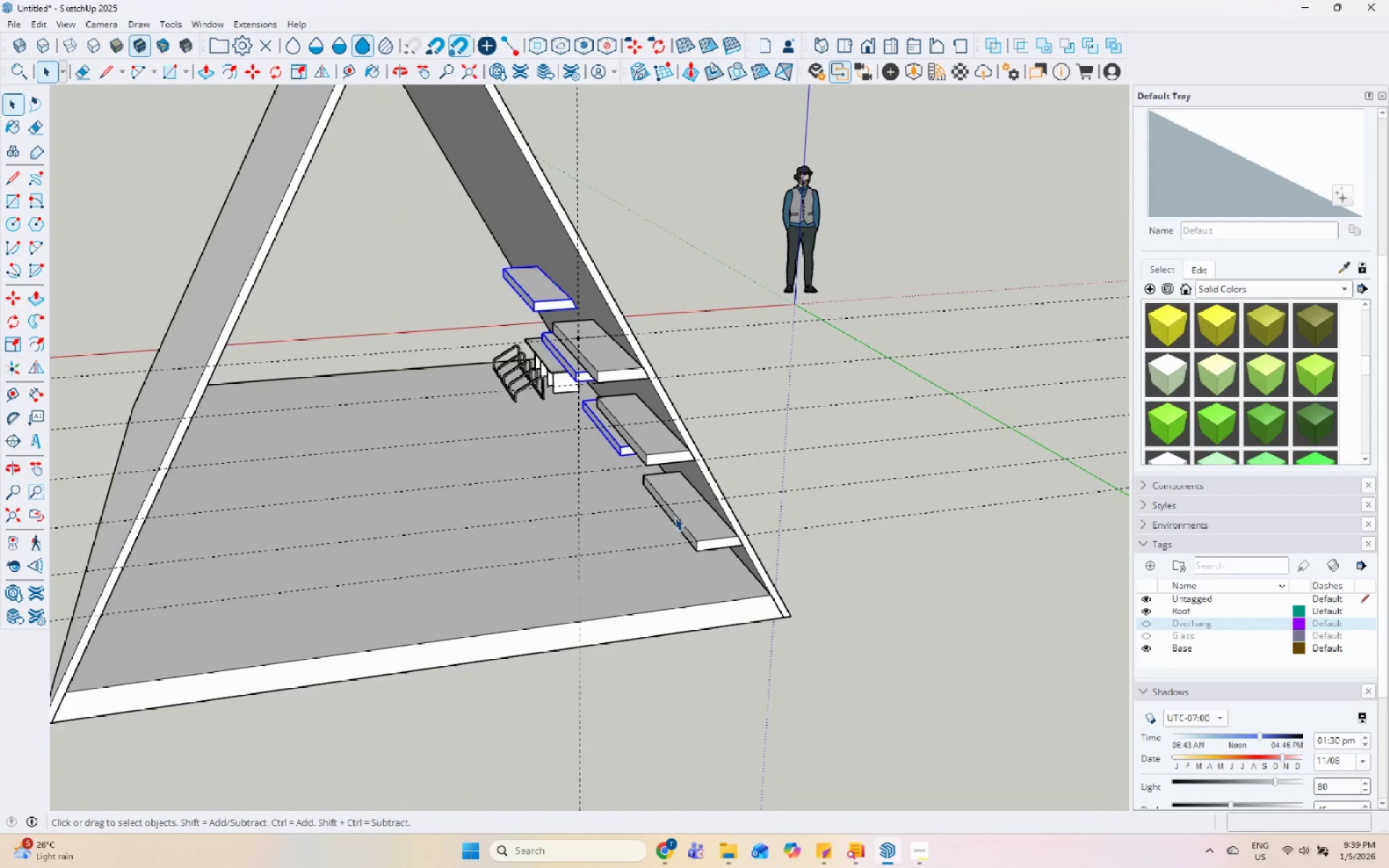 
hold_key(key=ShiftLeft, duration=0.83)
left_click([661, 444])
 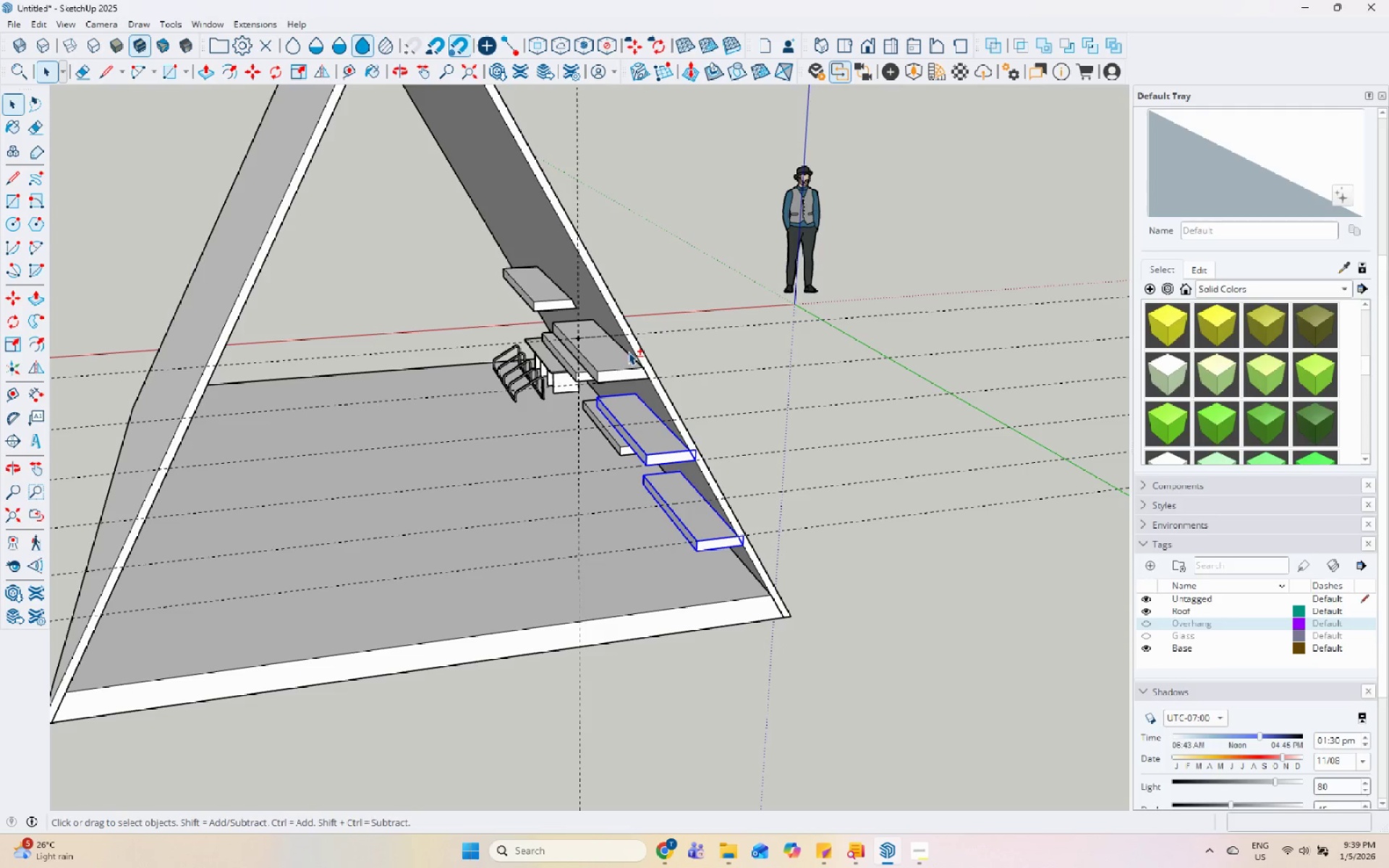 
left_click([624, 356])
 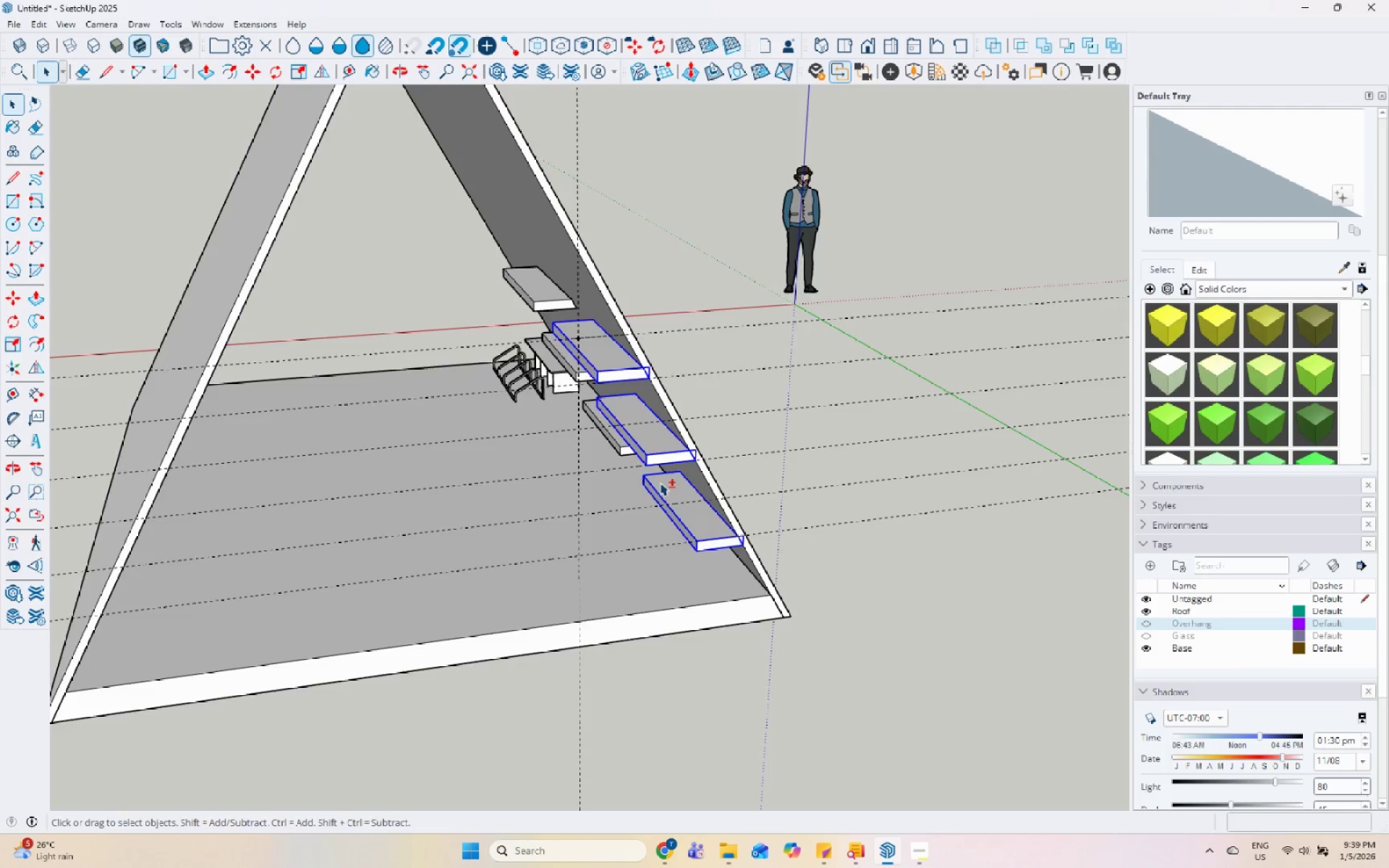 
scroll: coordinate [668, 509], scroll_direction: up, amount: 1.0
 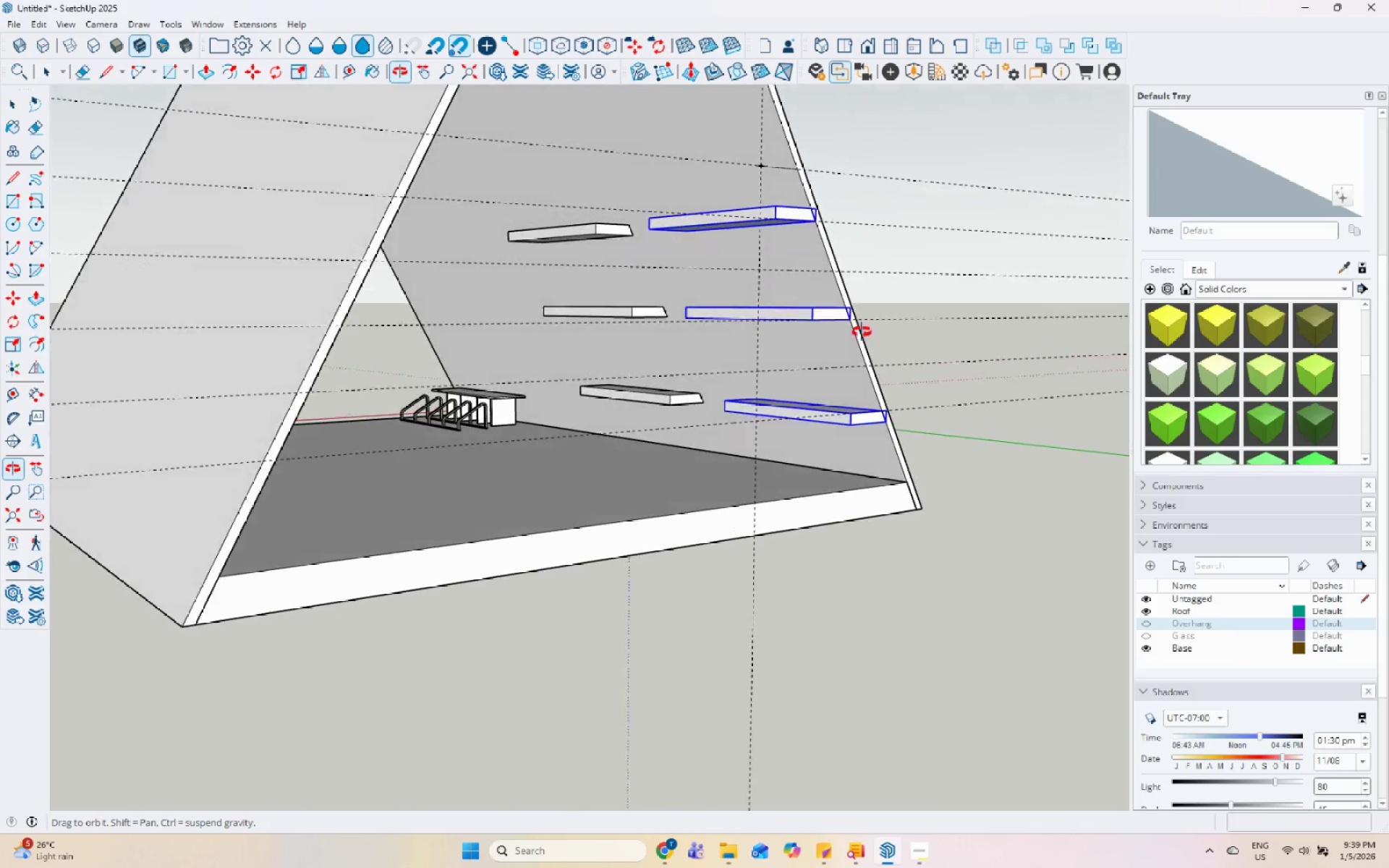 
hold_key(key=ShiftLeft, duration=0.58)
left_click([592, 262])
 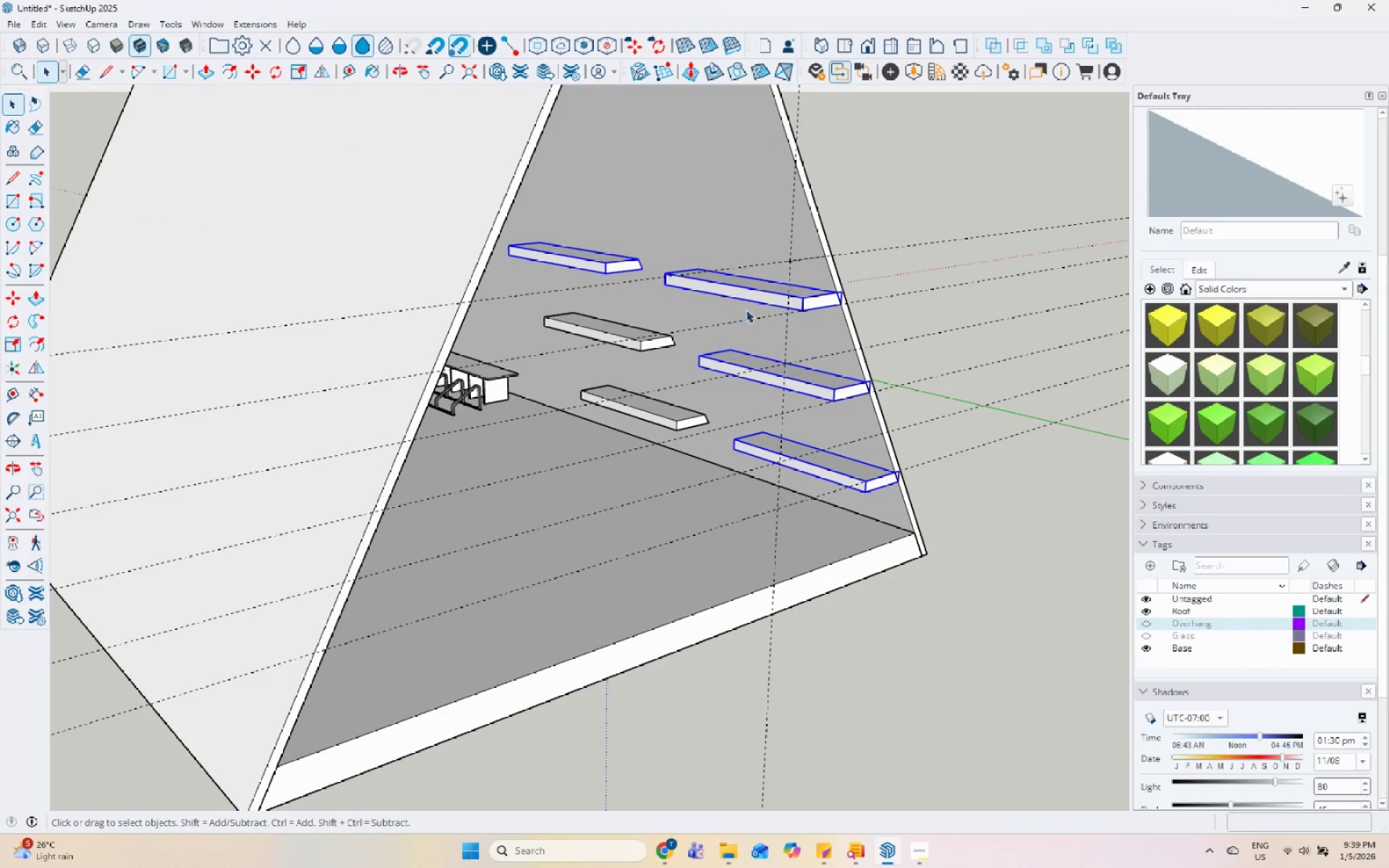 
left_click([758, 290])
 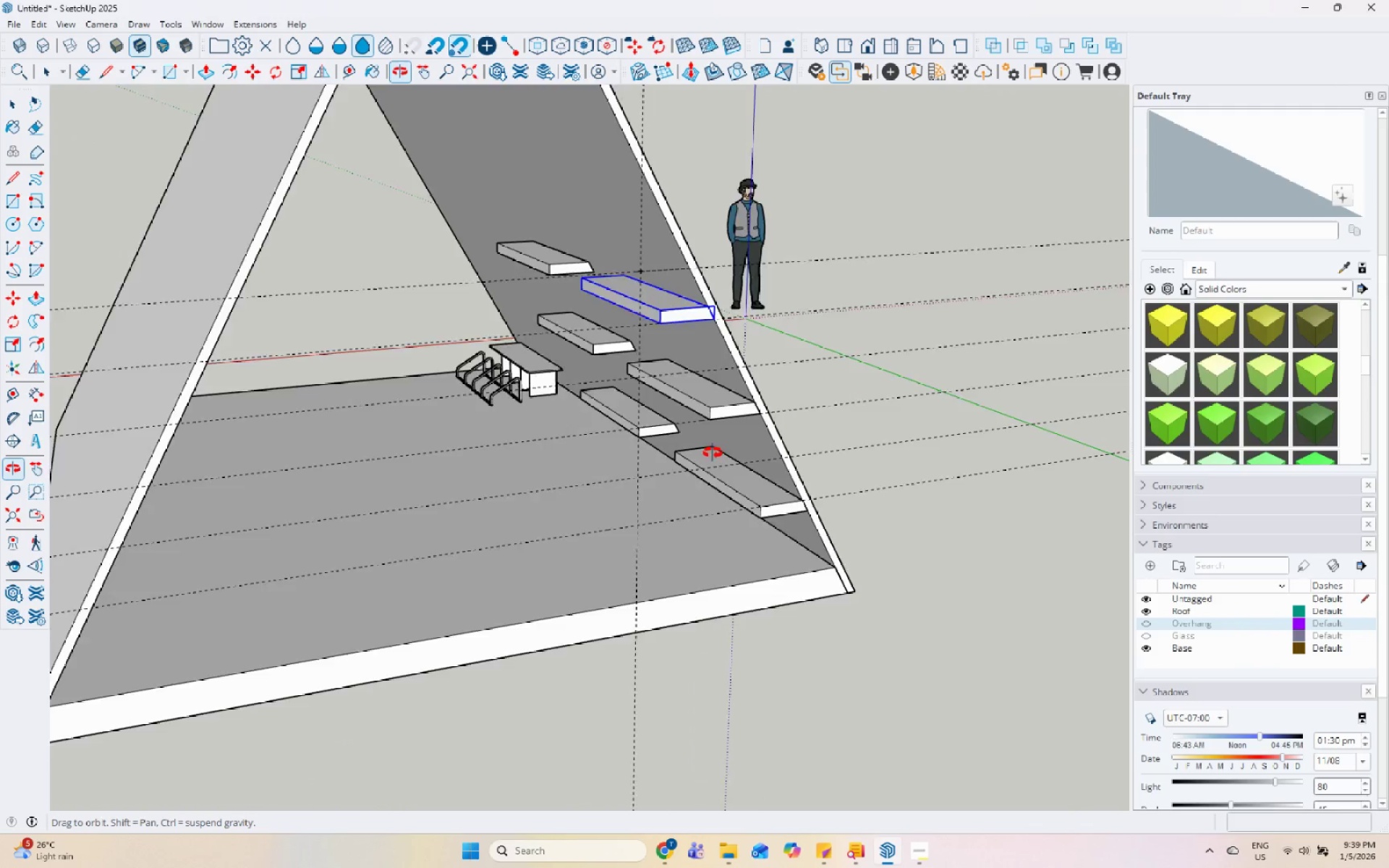 
scroll: coordinate [656, 429], scroll_direction: down, amount: 3.0
 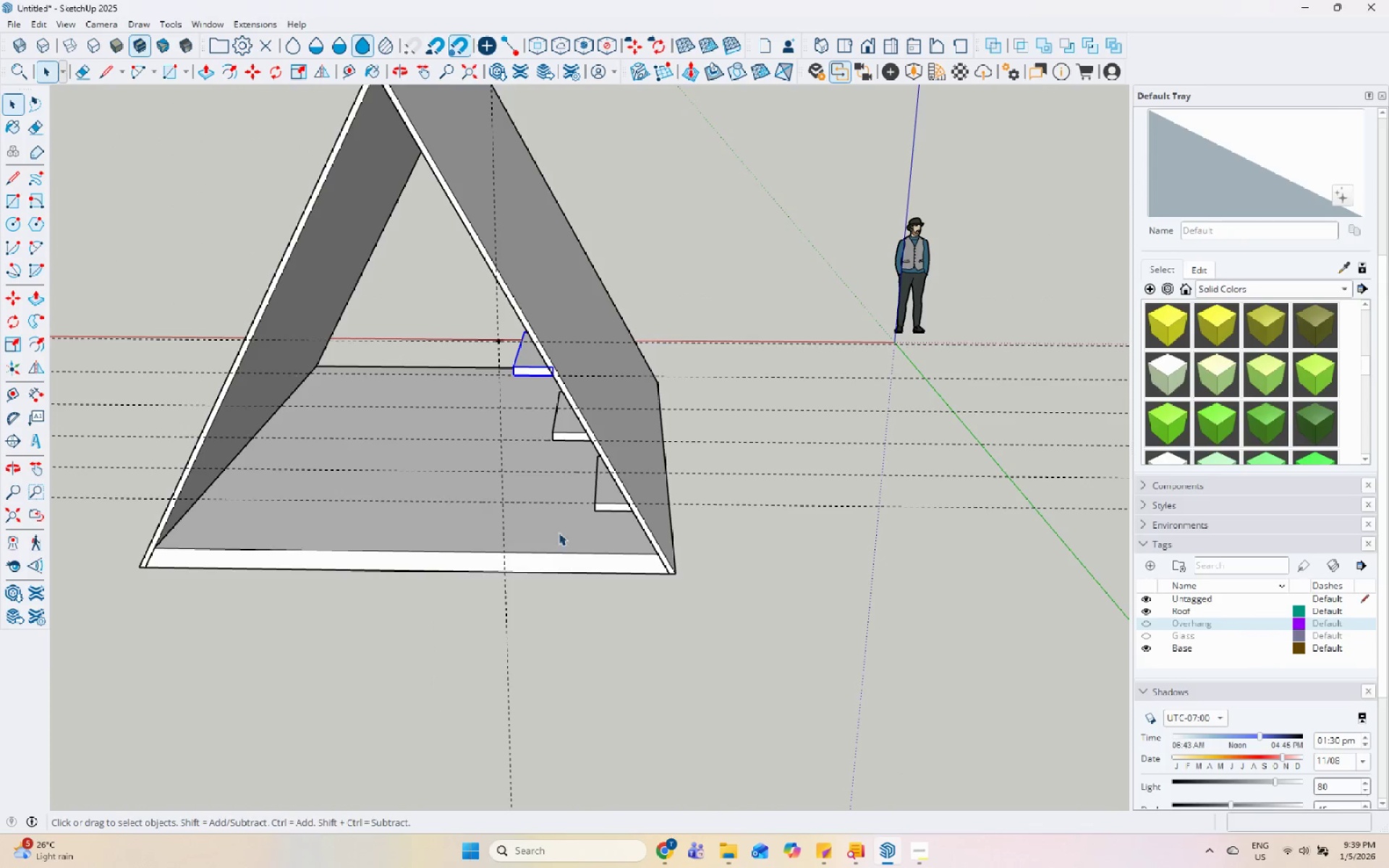 
key(M)
 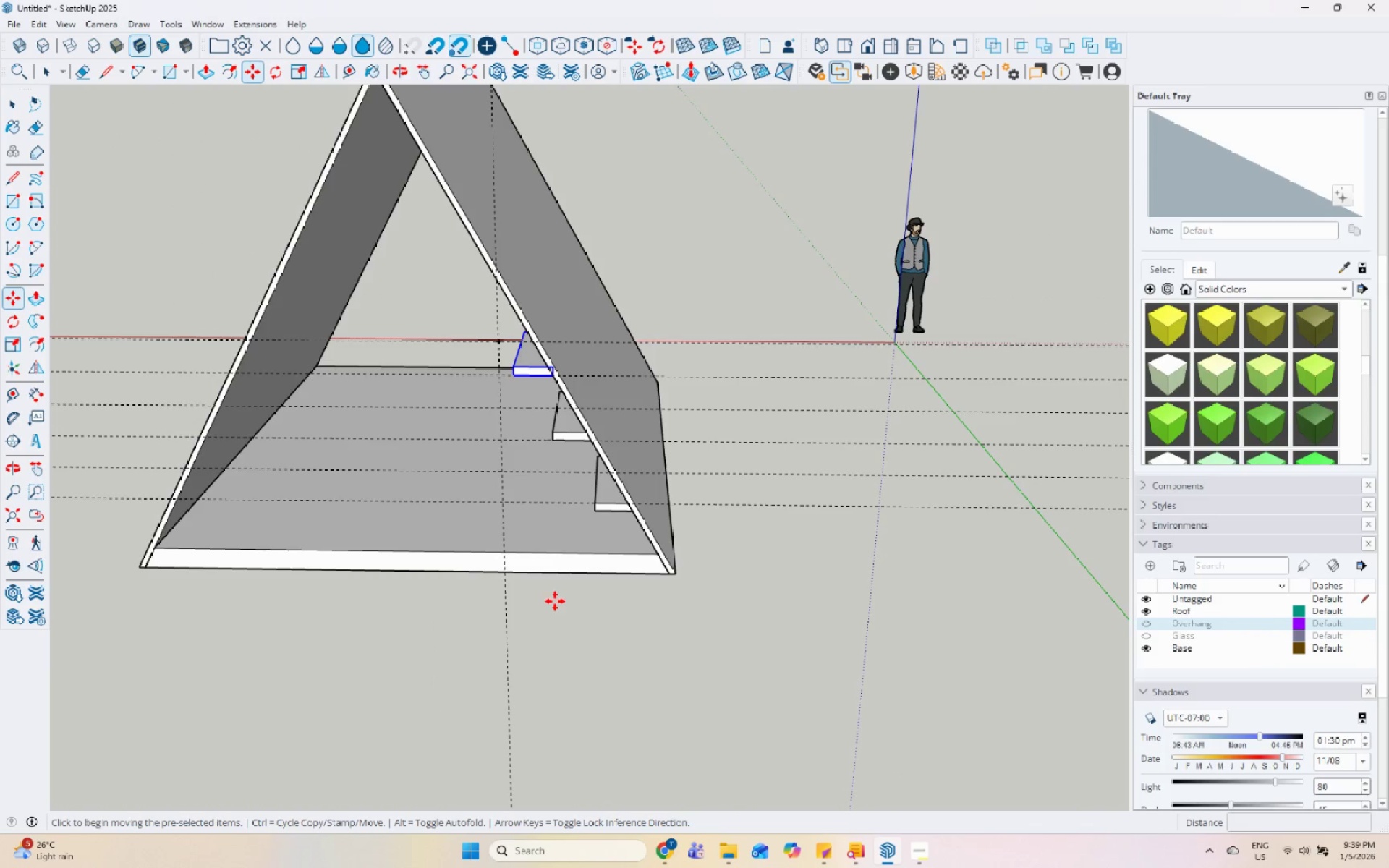 
key(Control+ControlLeft)
 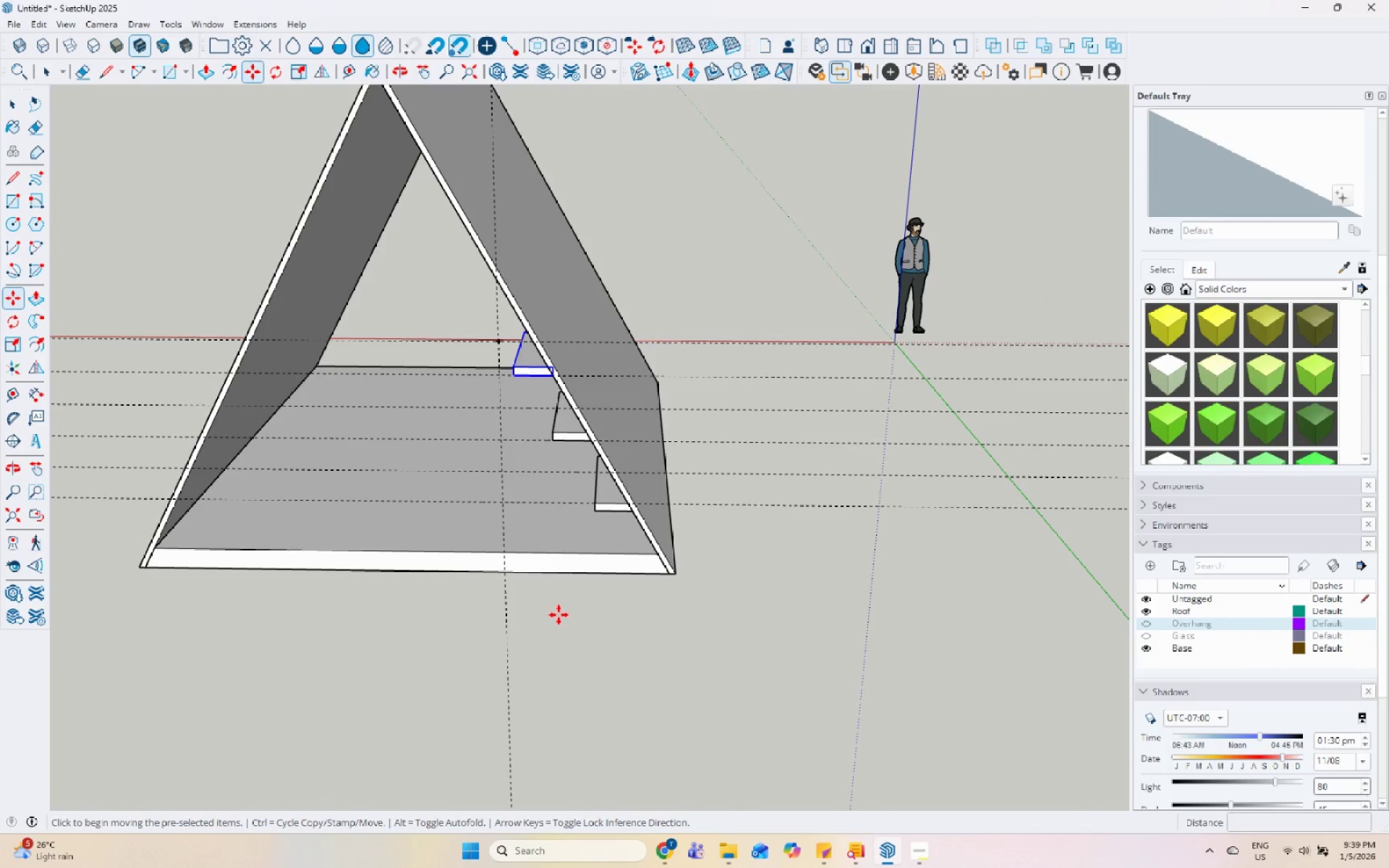 
left_click([559, 615])
 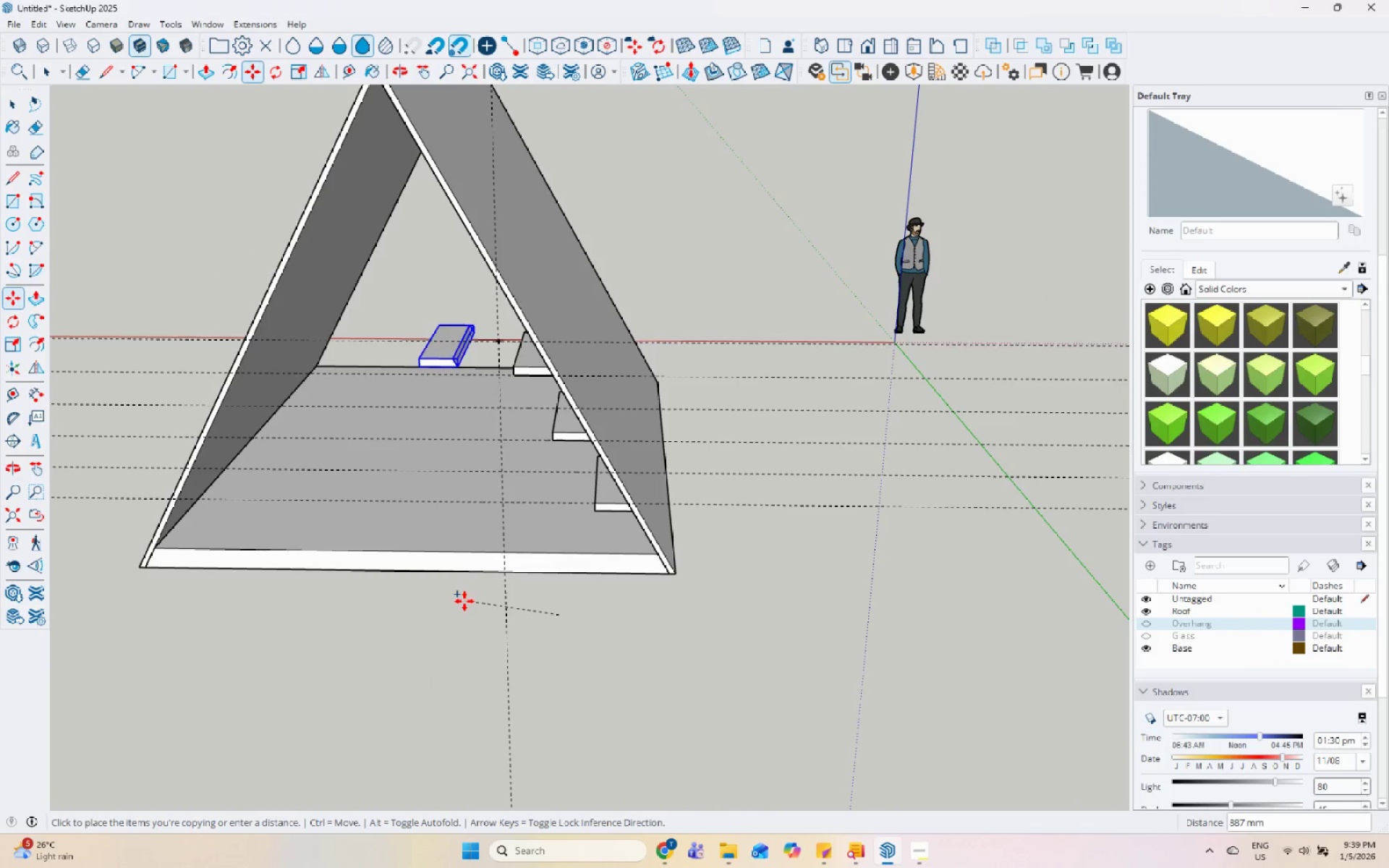 
left_click([466, 618])
 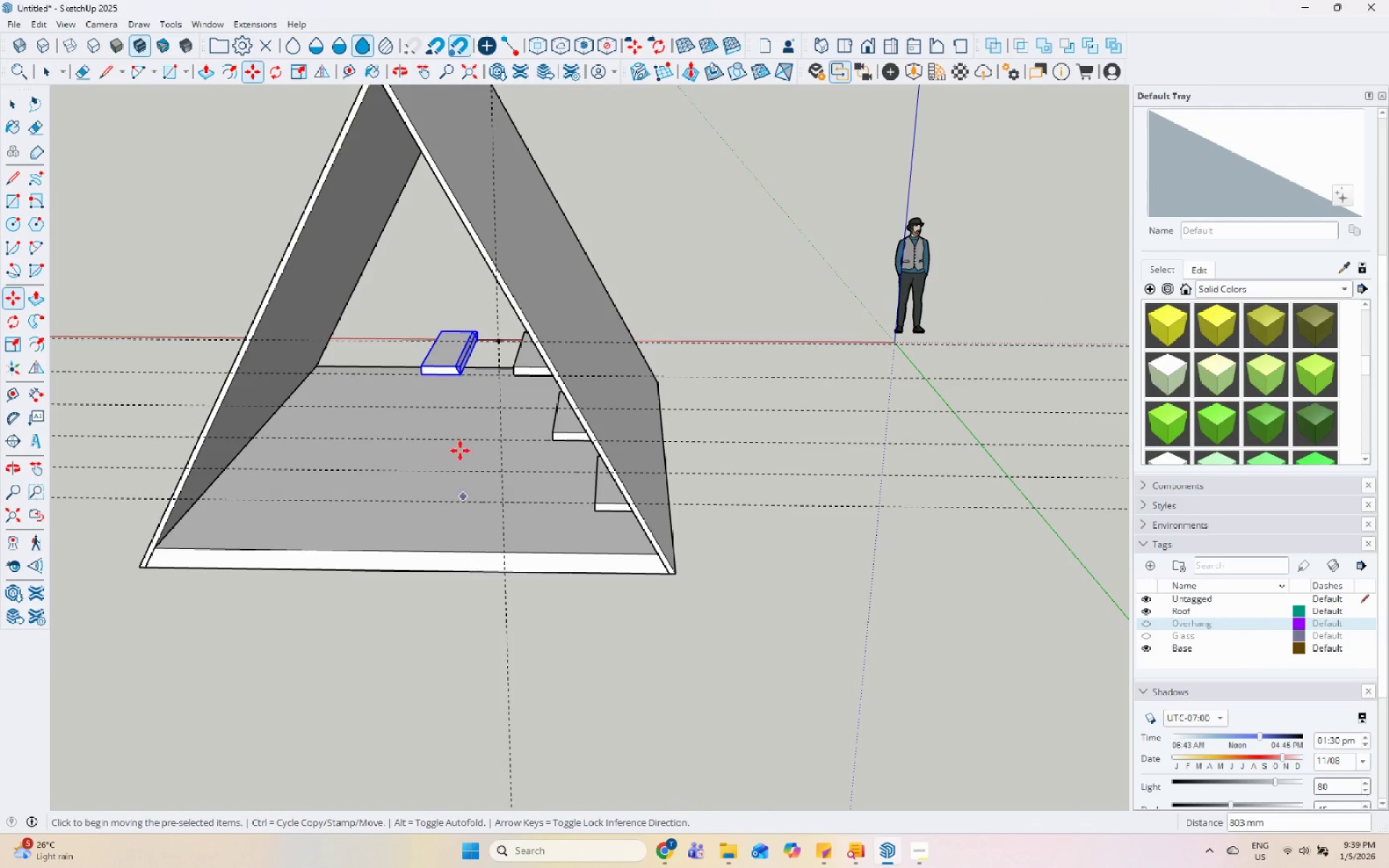 
scroll: coordinate [450, 386], scroll_direction: up, amount: 6.0
 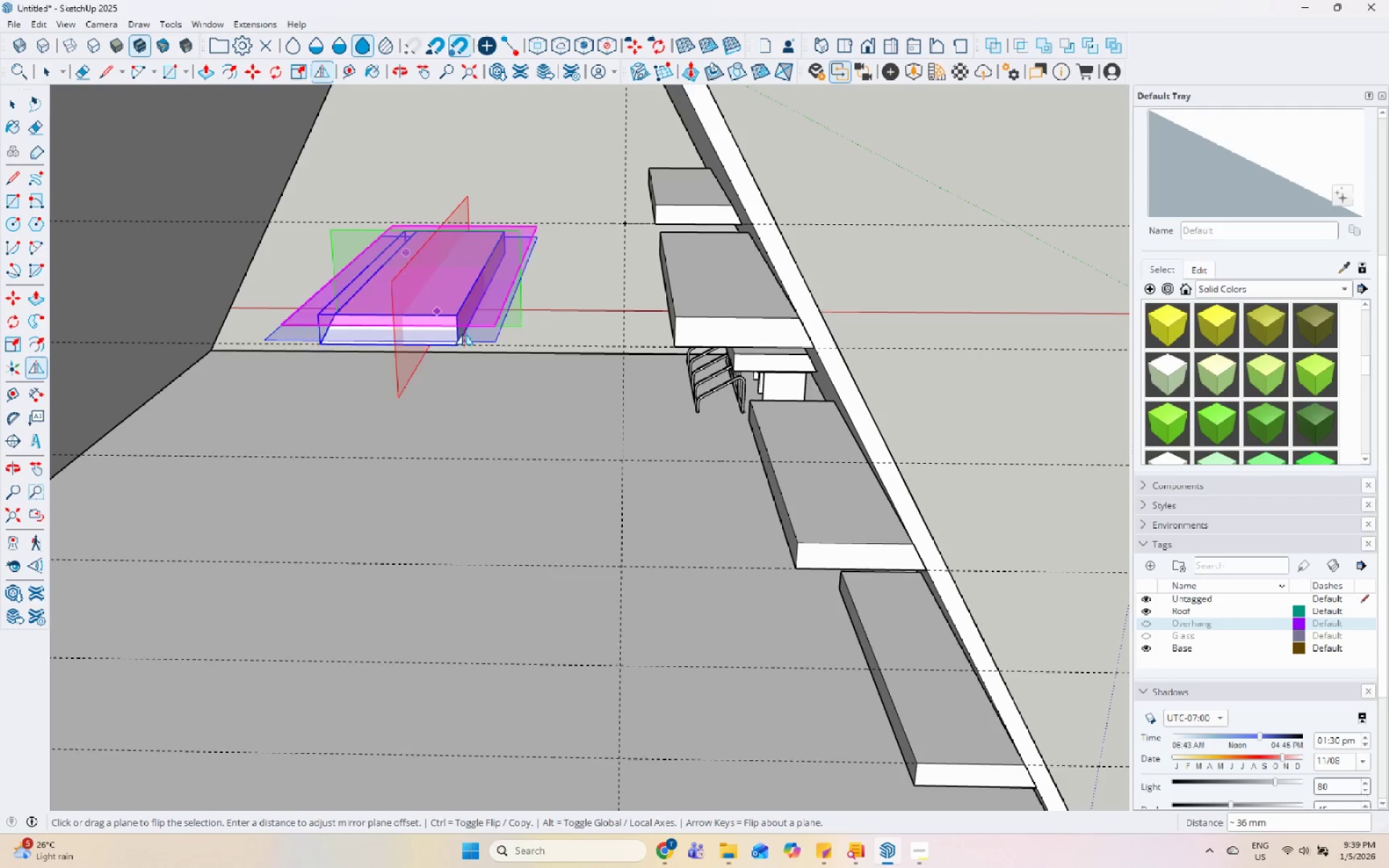 
key(Space)
 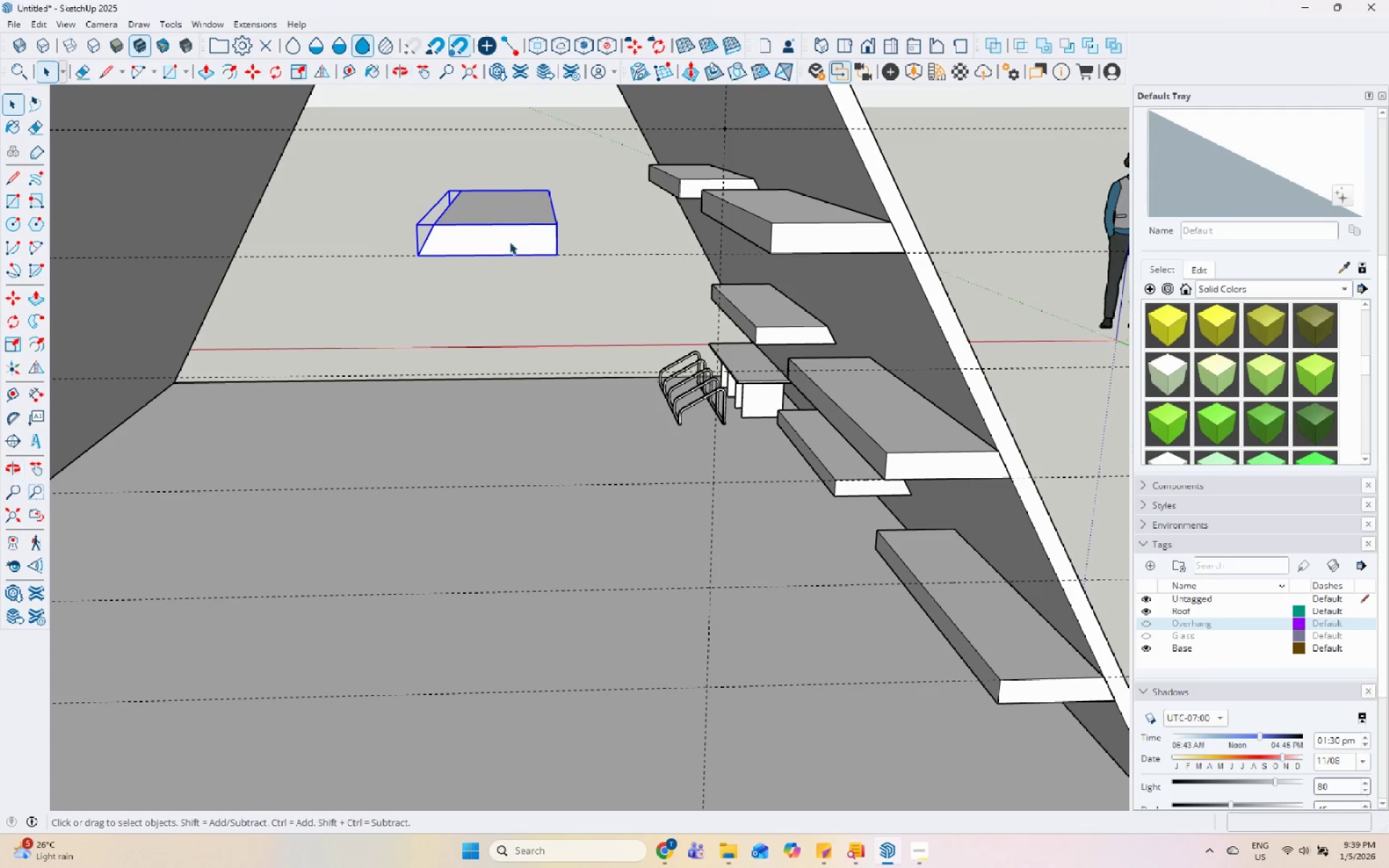 
left_click([505, 244])
 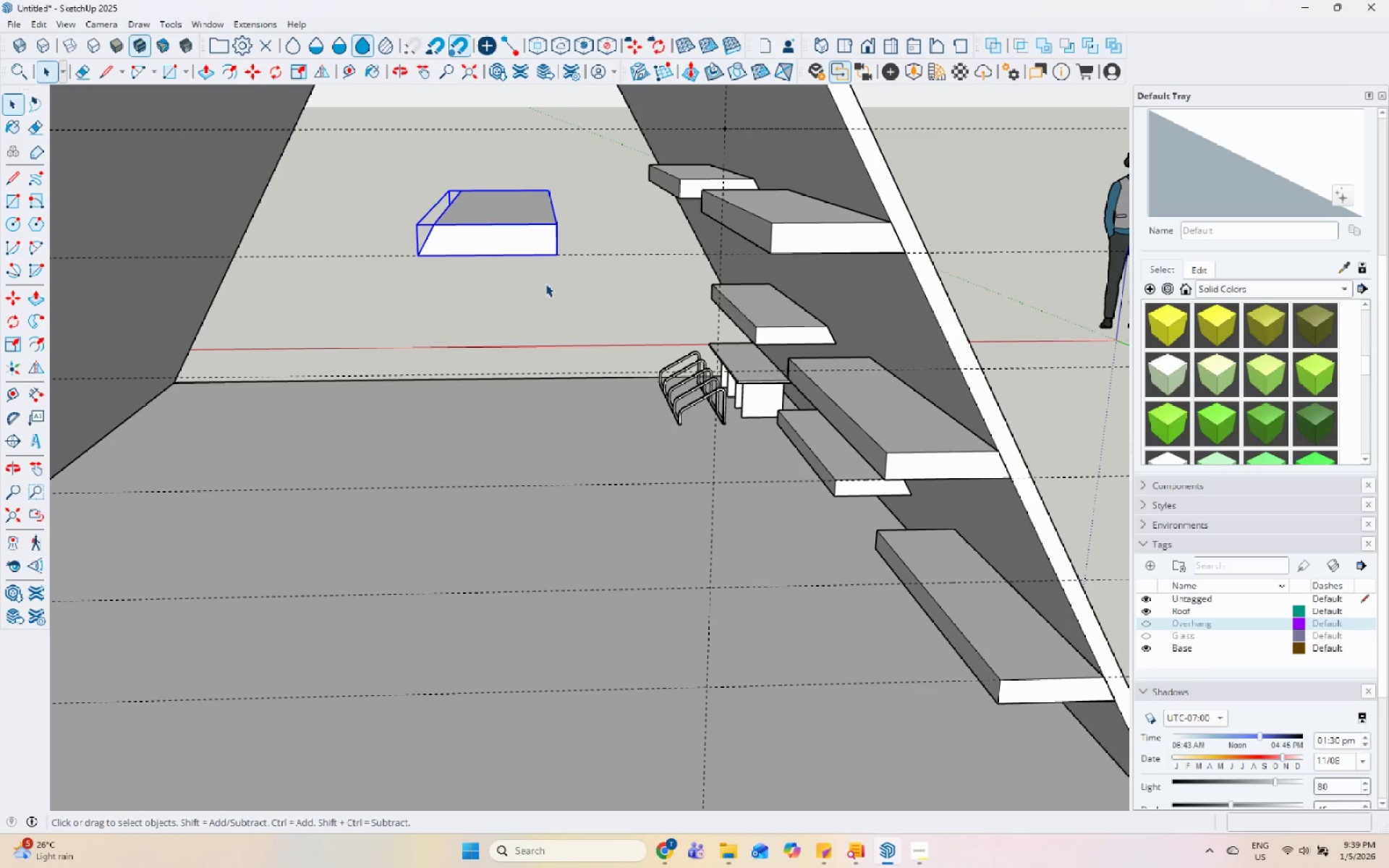 
key(M)
 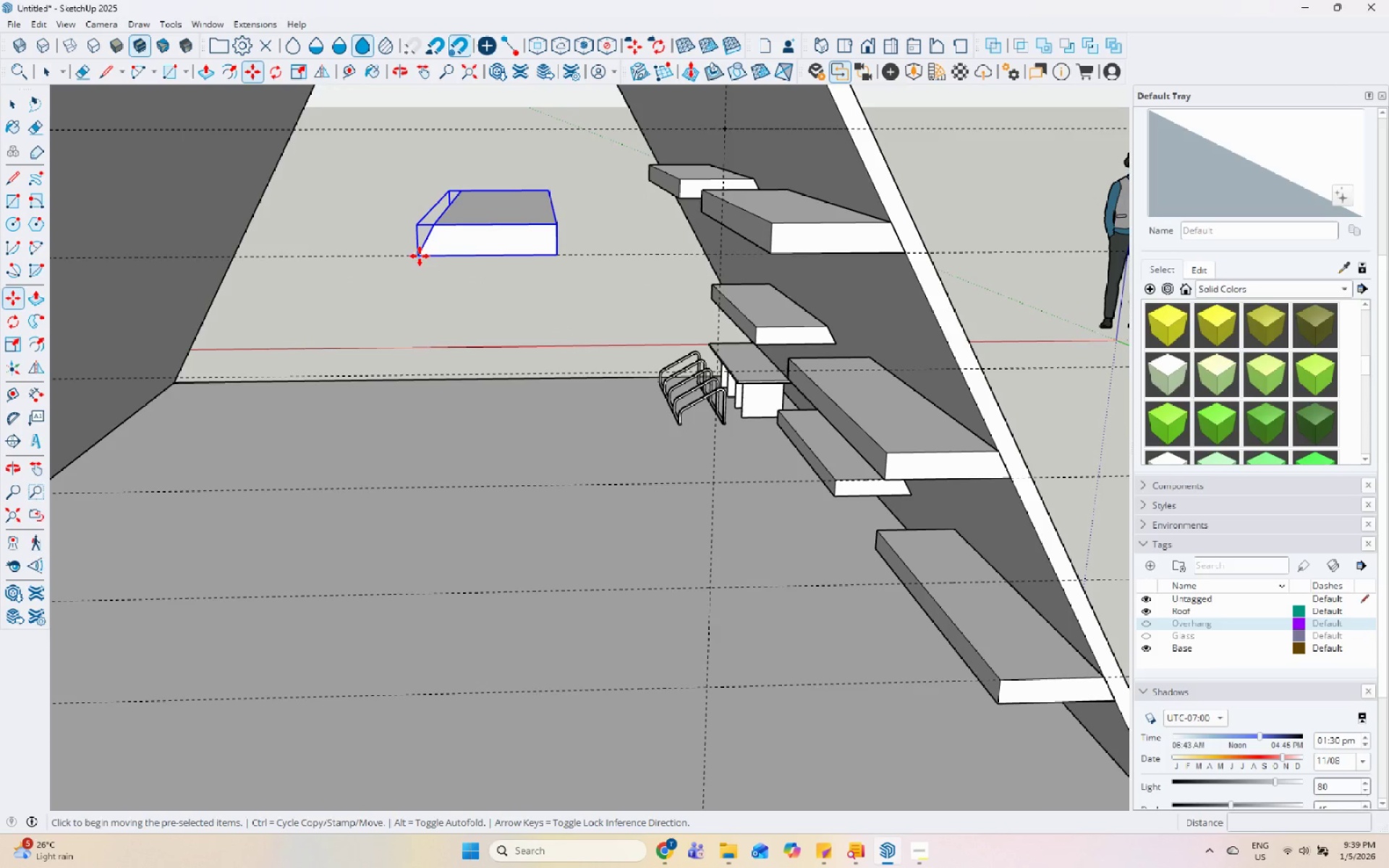 
scroll: coordinate [859, 298], scroll_direction: down, amount: 7.0
 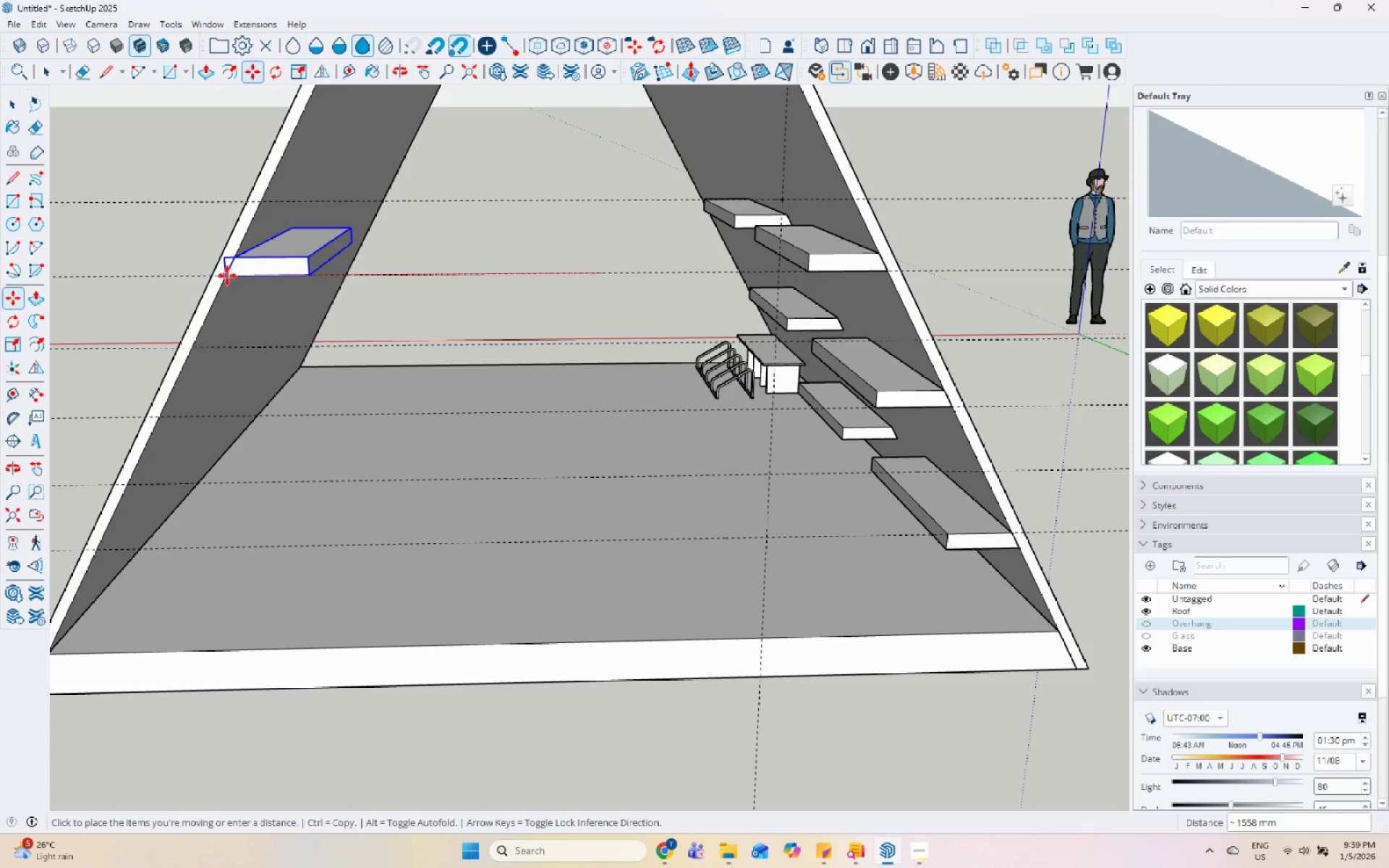 
left_click([226, 276])
 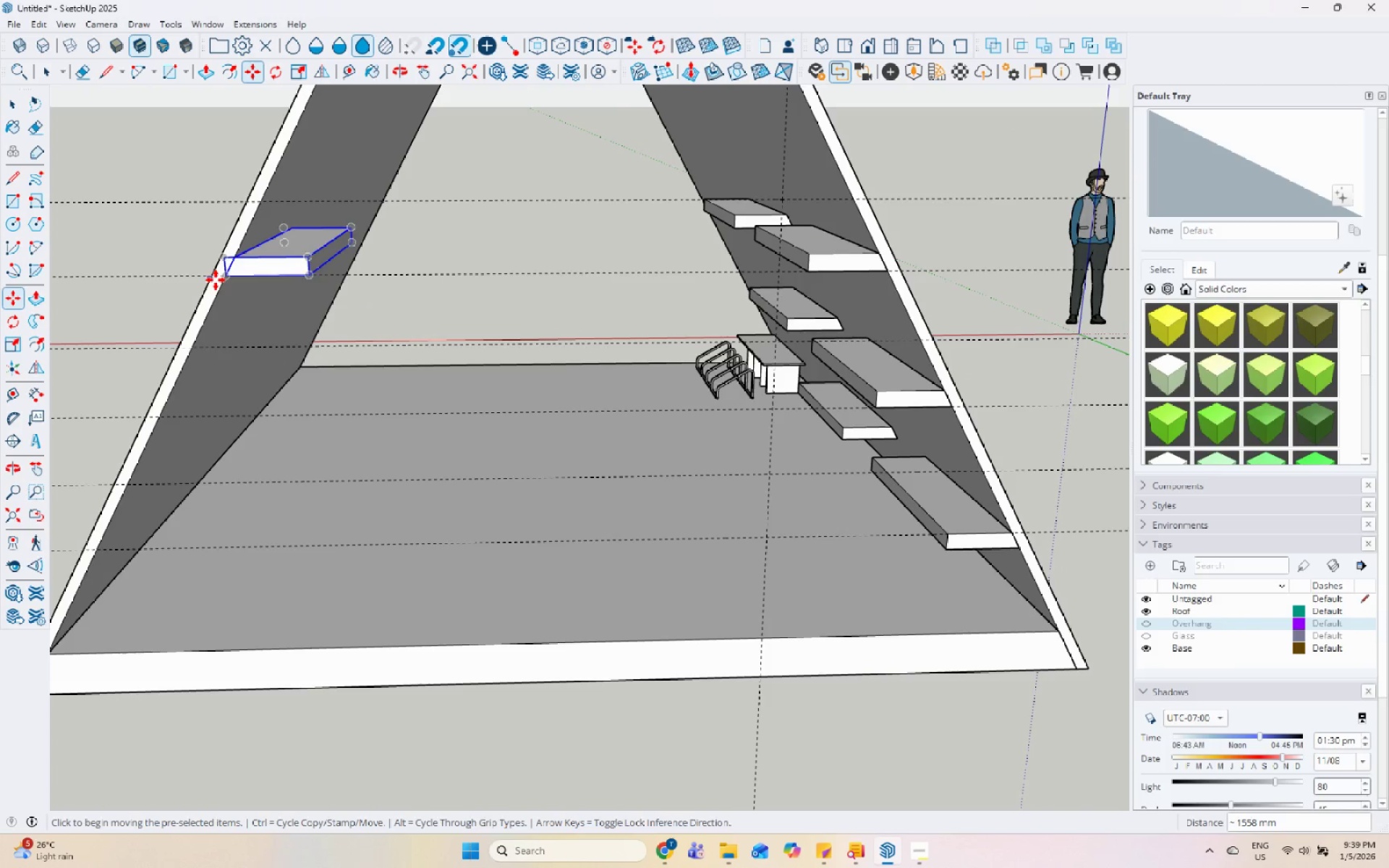 
left_click([222, 278])
 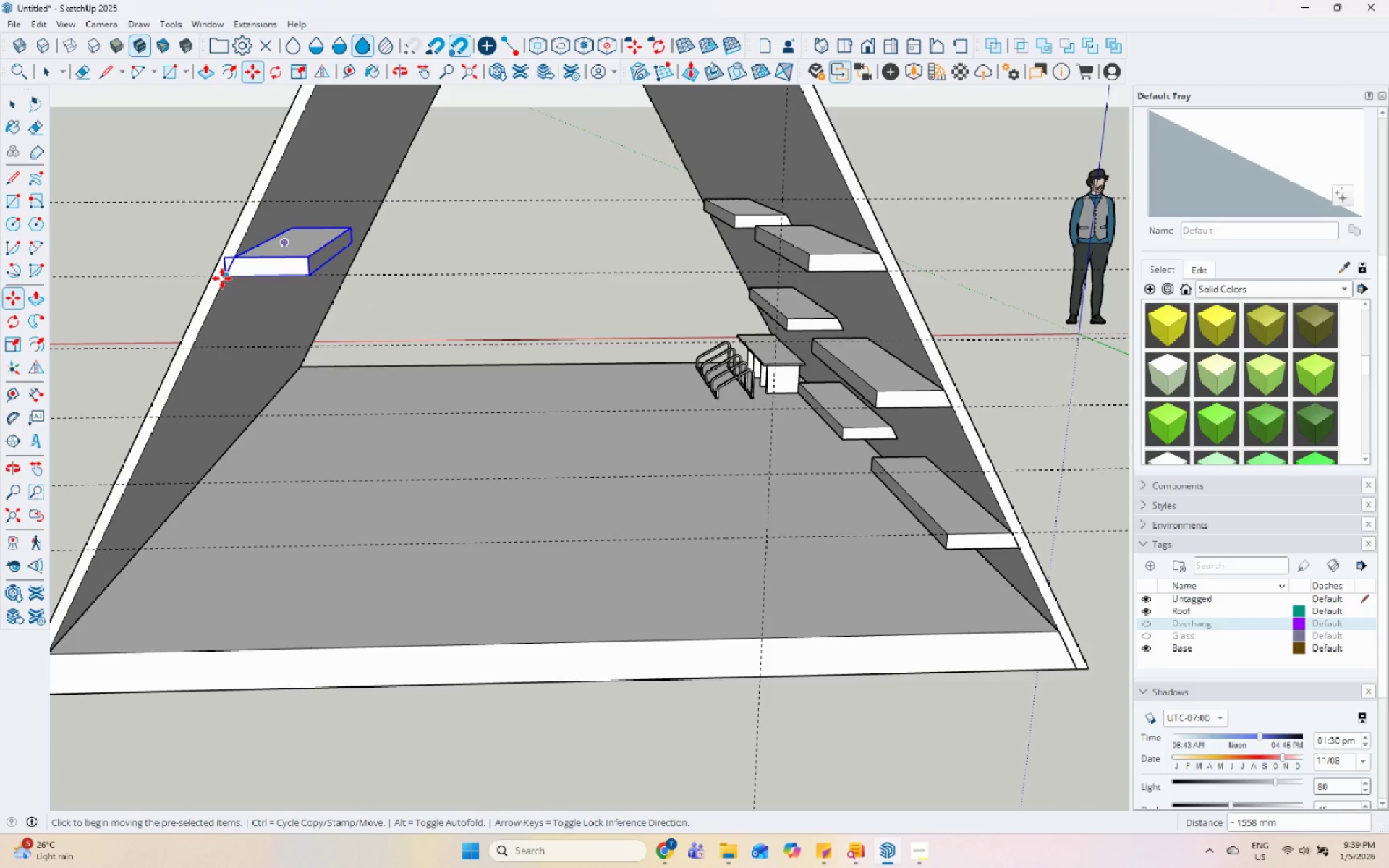 
key(Control+ControlLeft)
 